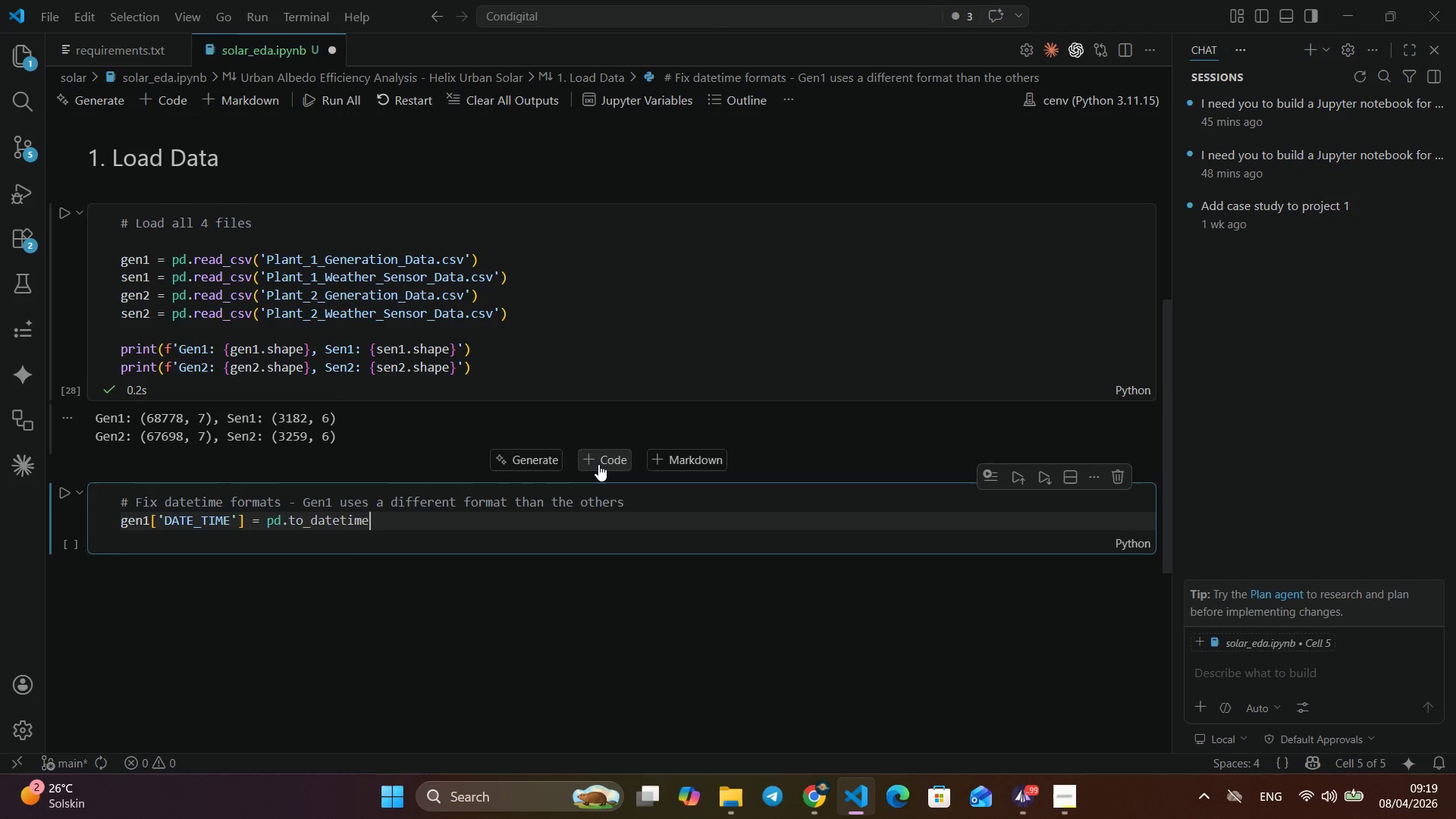 
key(ArrowDown)
 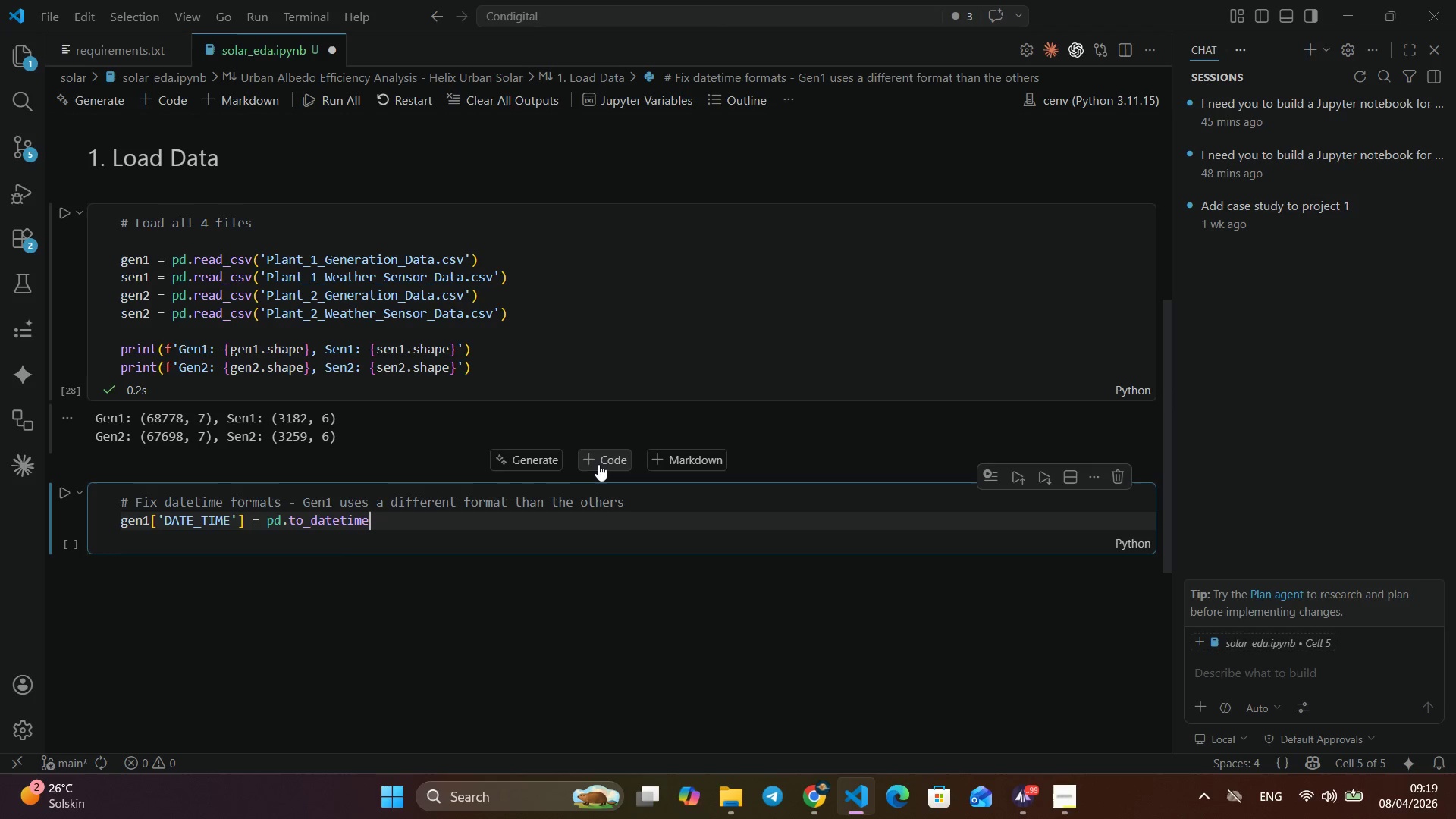 
key(Enter)
 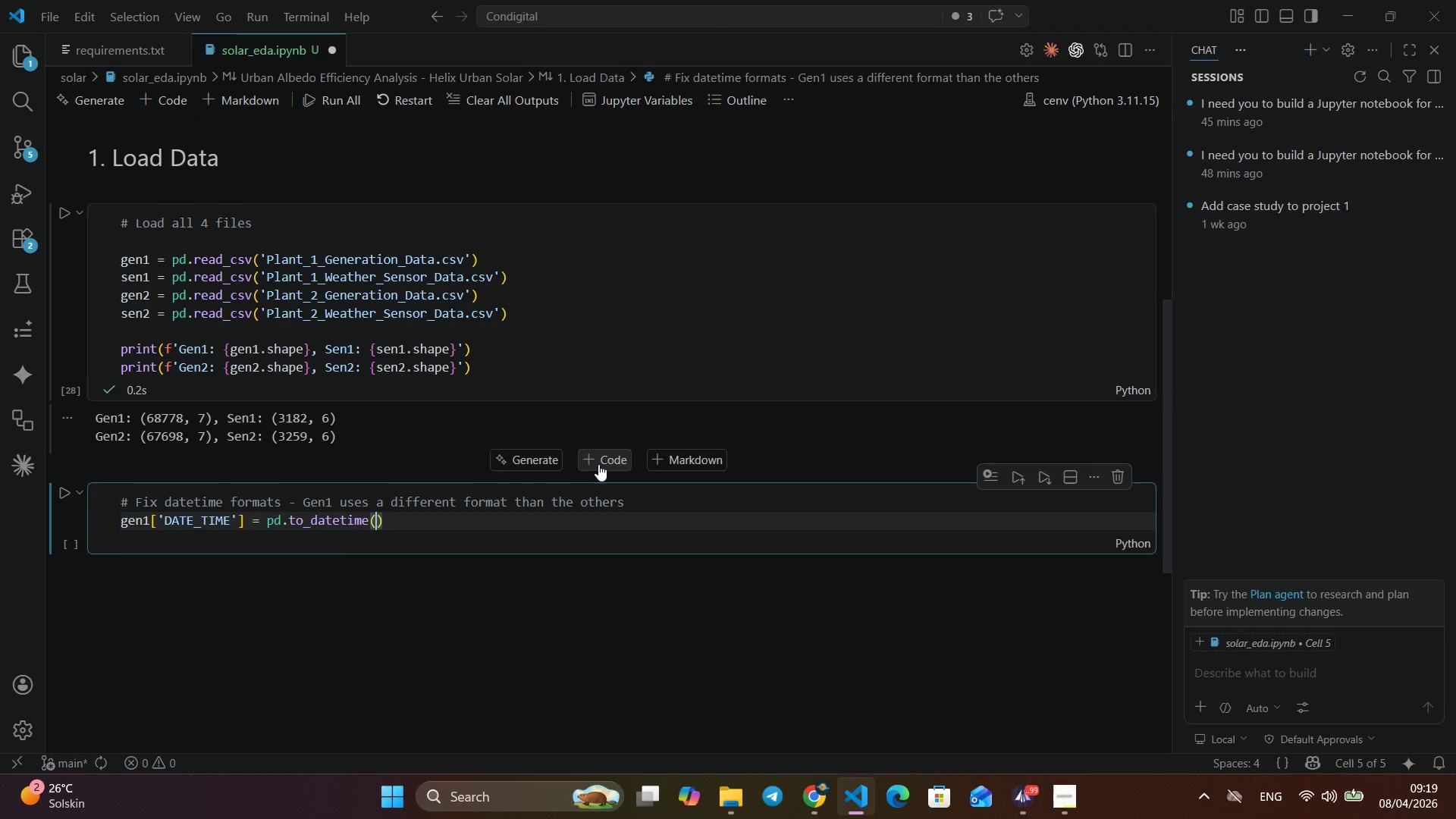 
type((g1)
 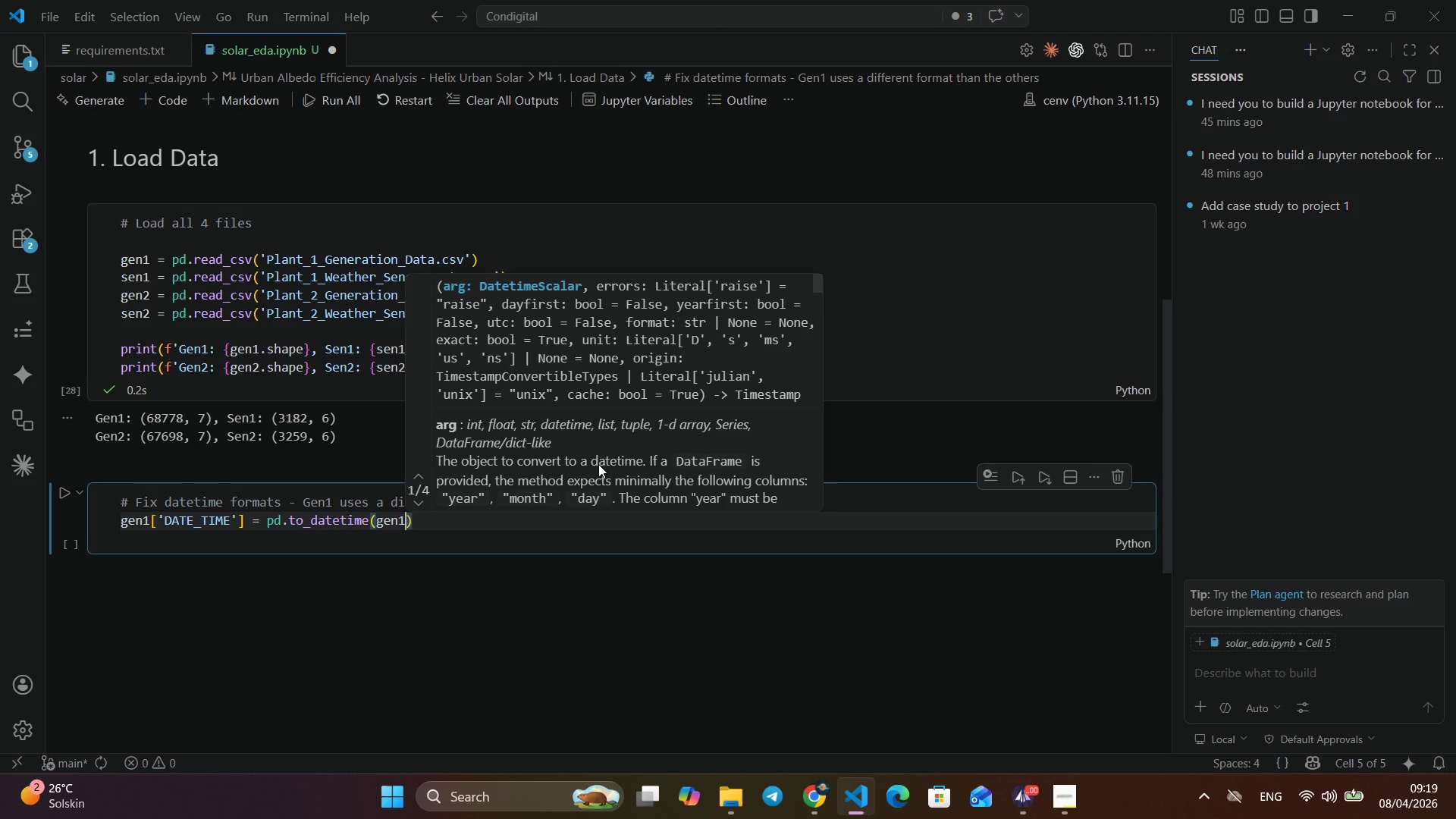 
key(Enter)
 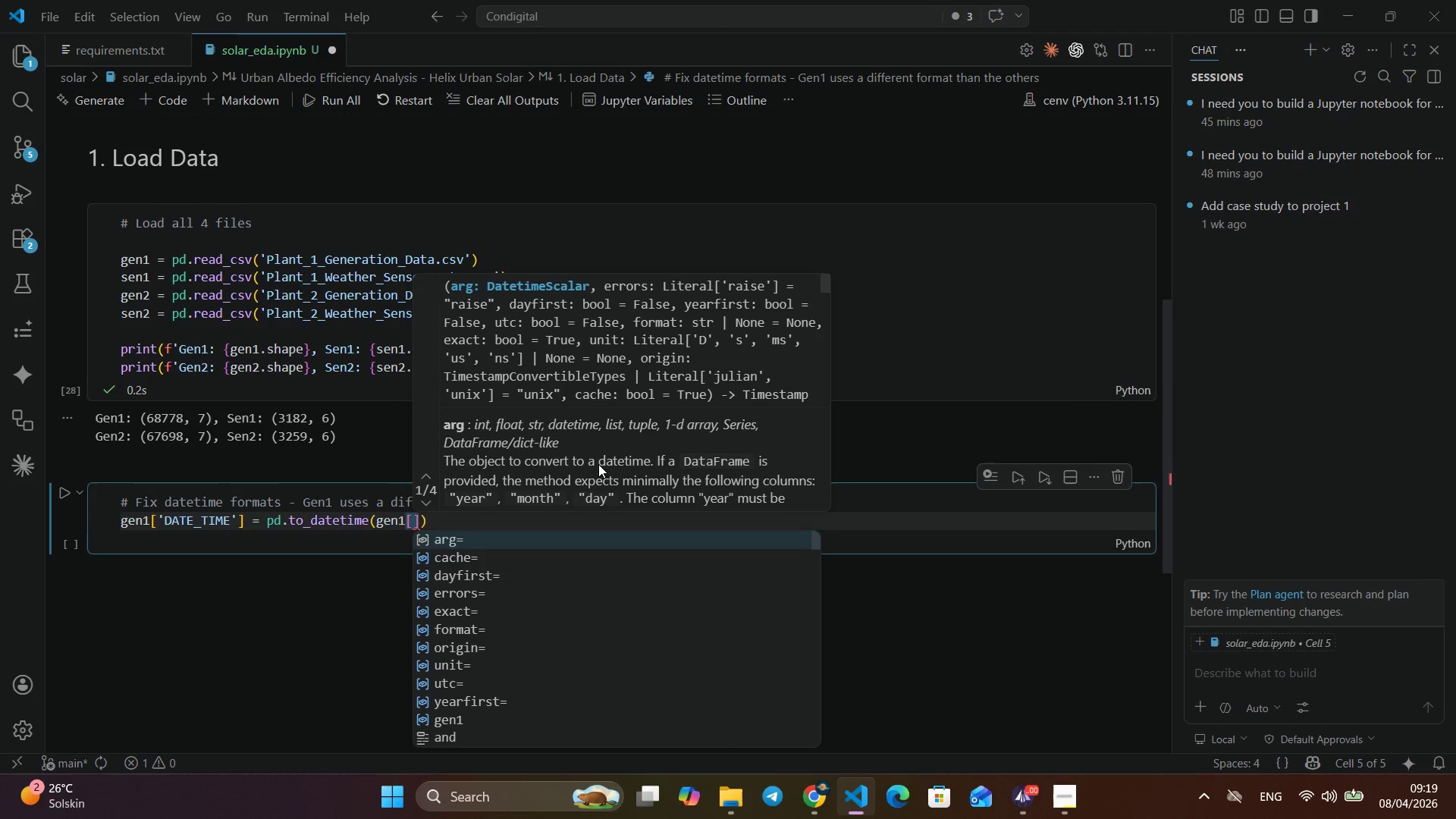 
type(['DA)
 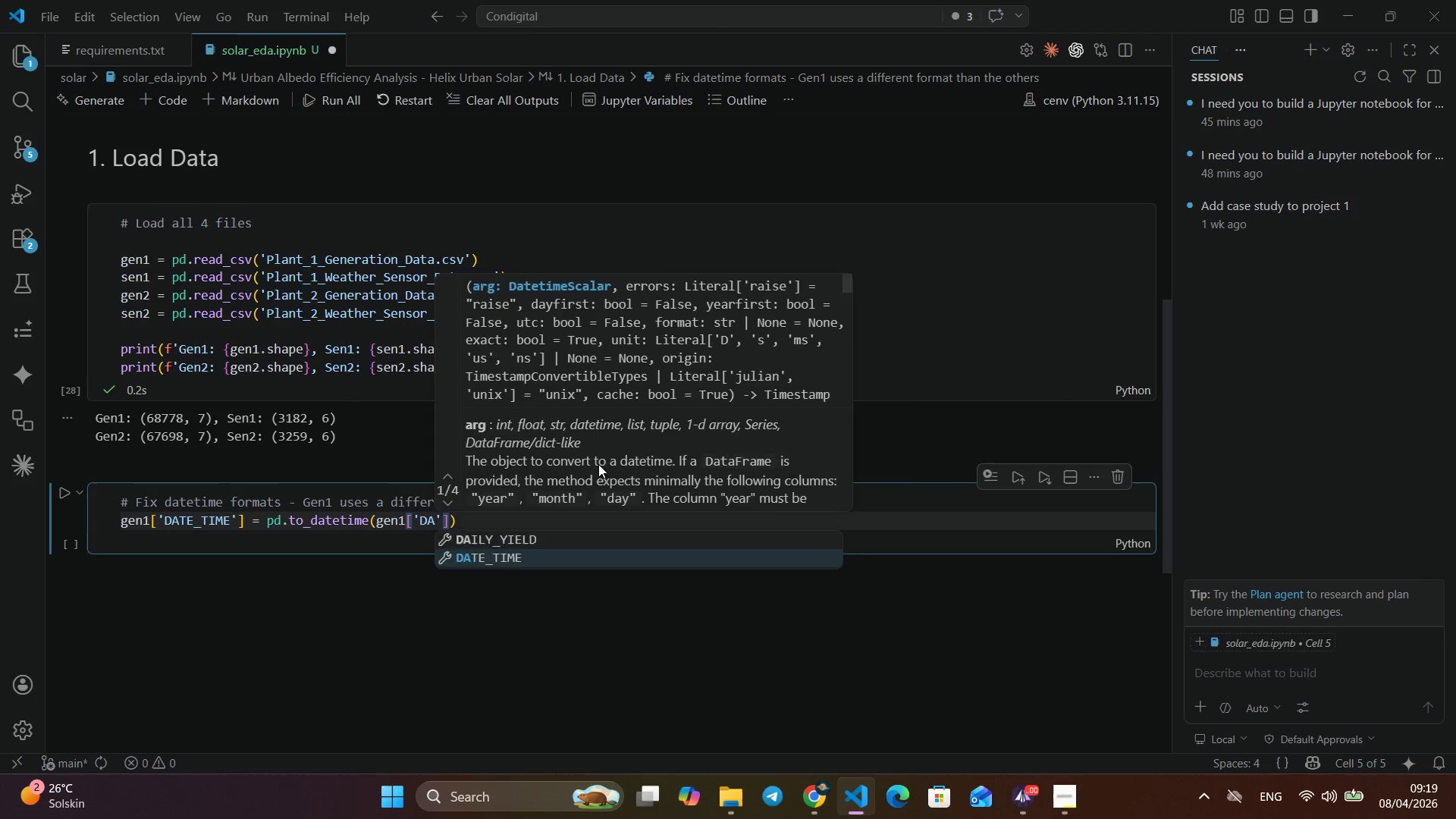 
key(ArrowDown)
 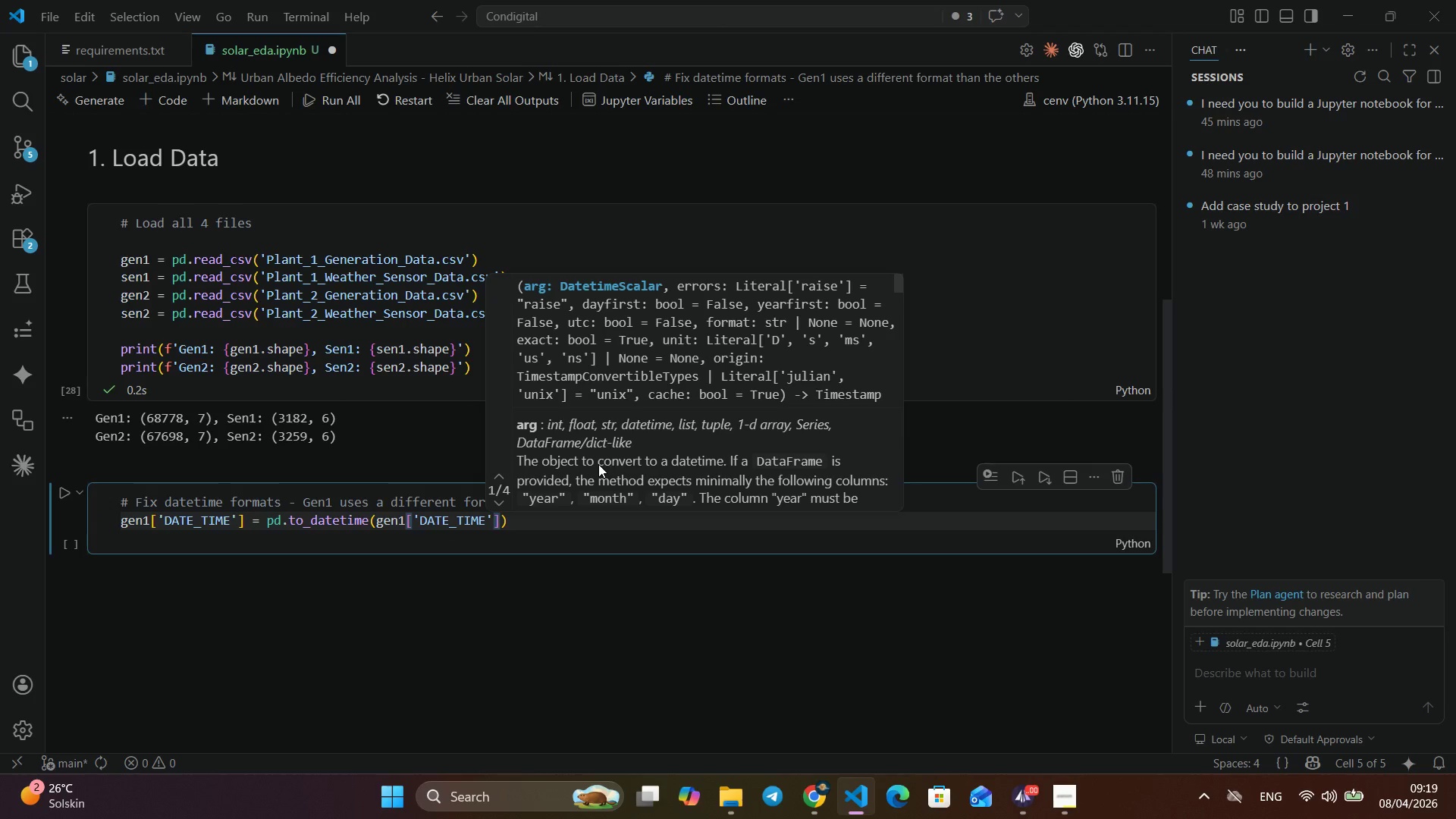 
key(Enter)
 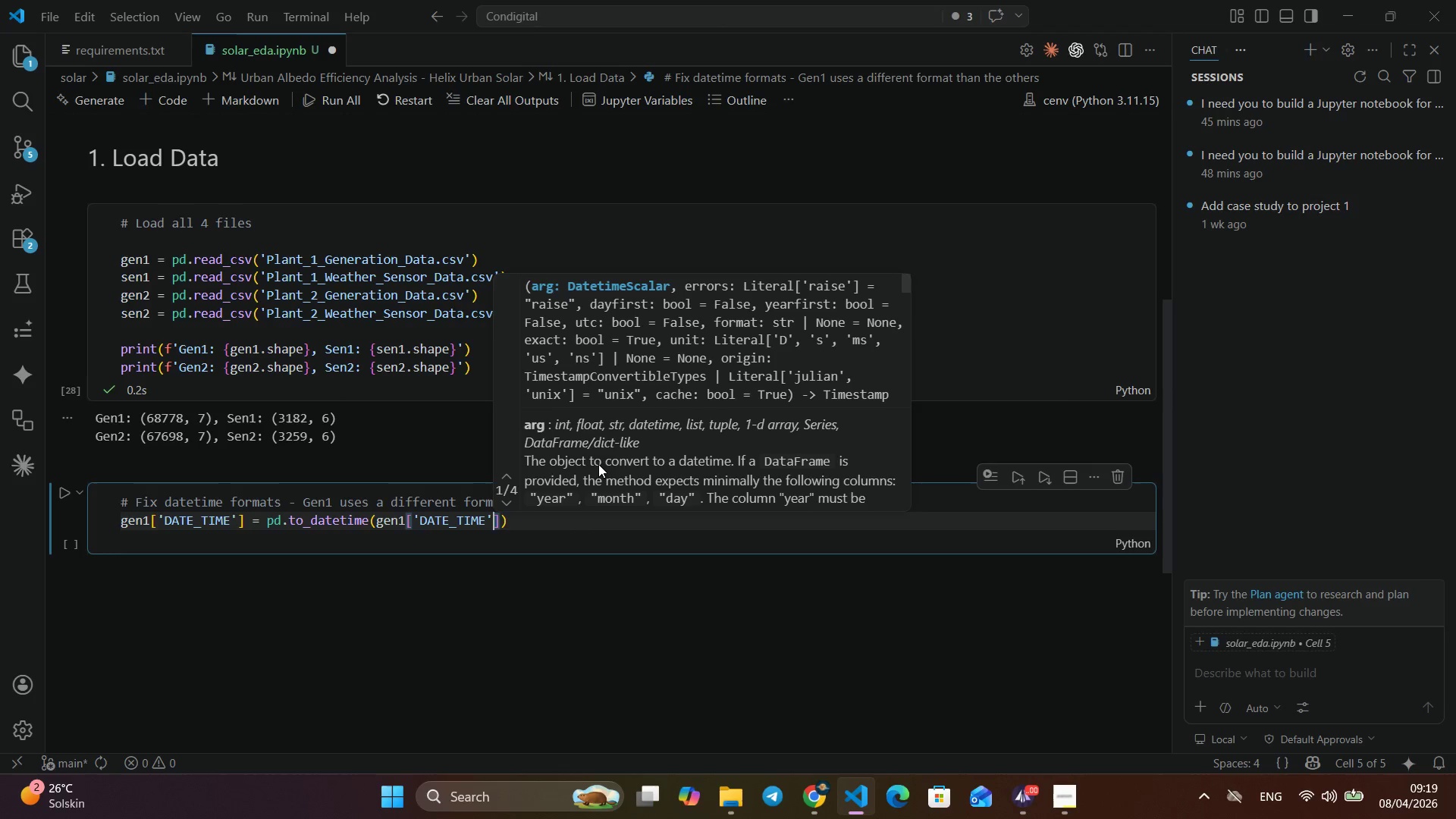 
key(ArrowRight)
 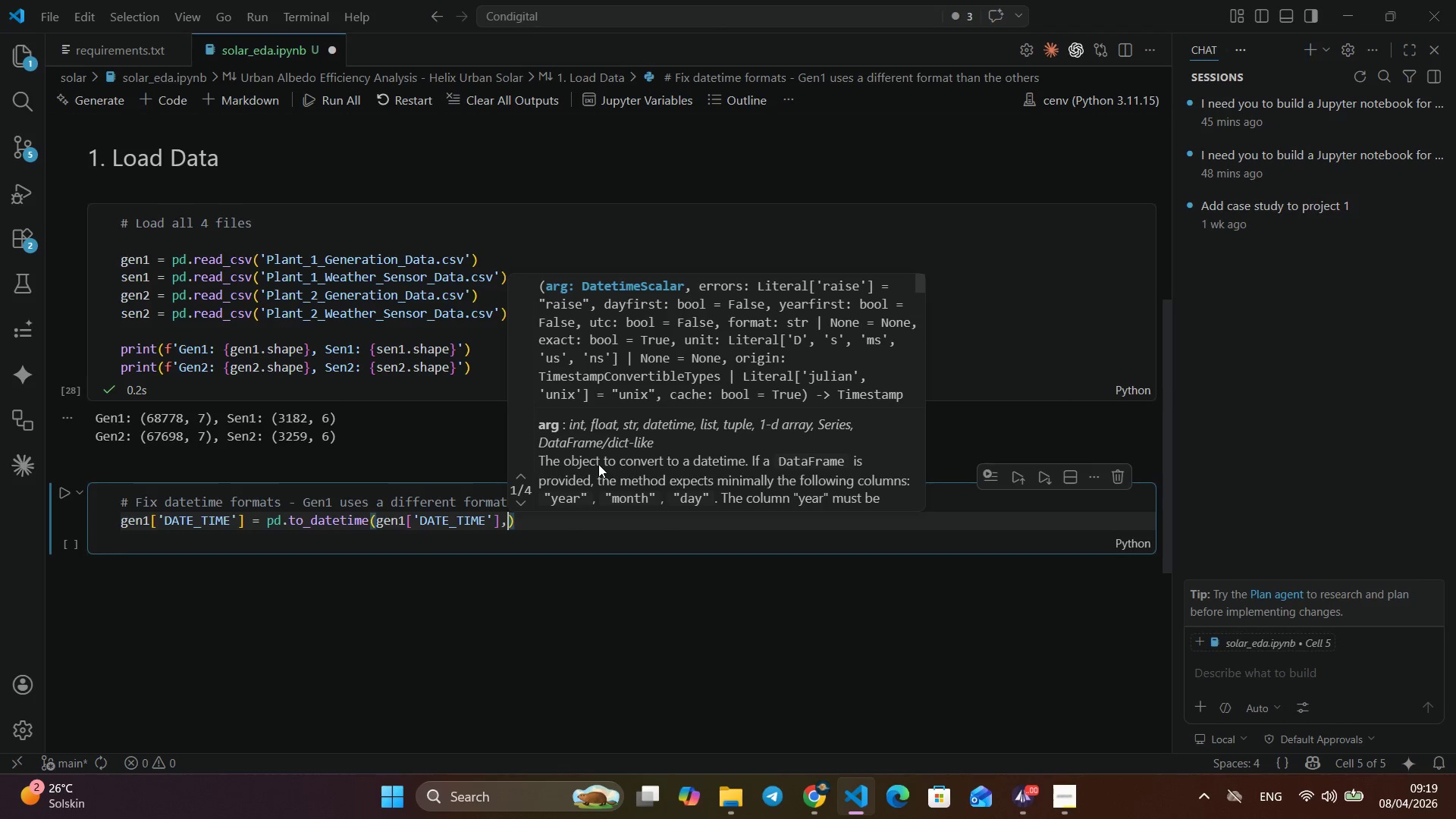 
key(ArrowRight)
 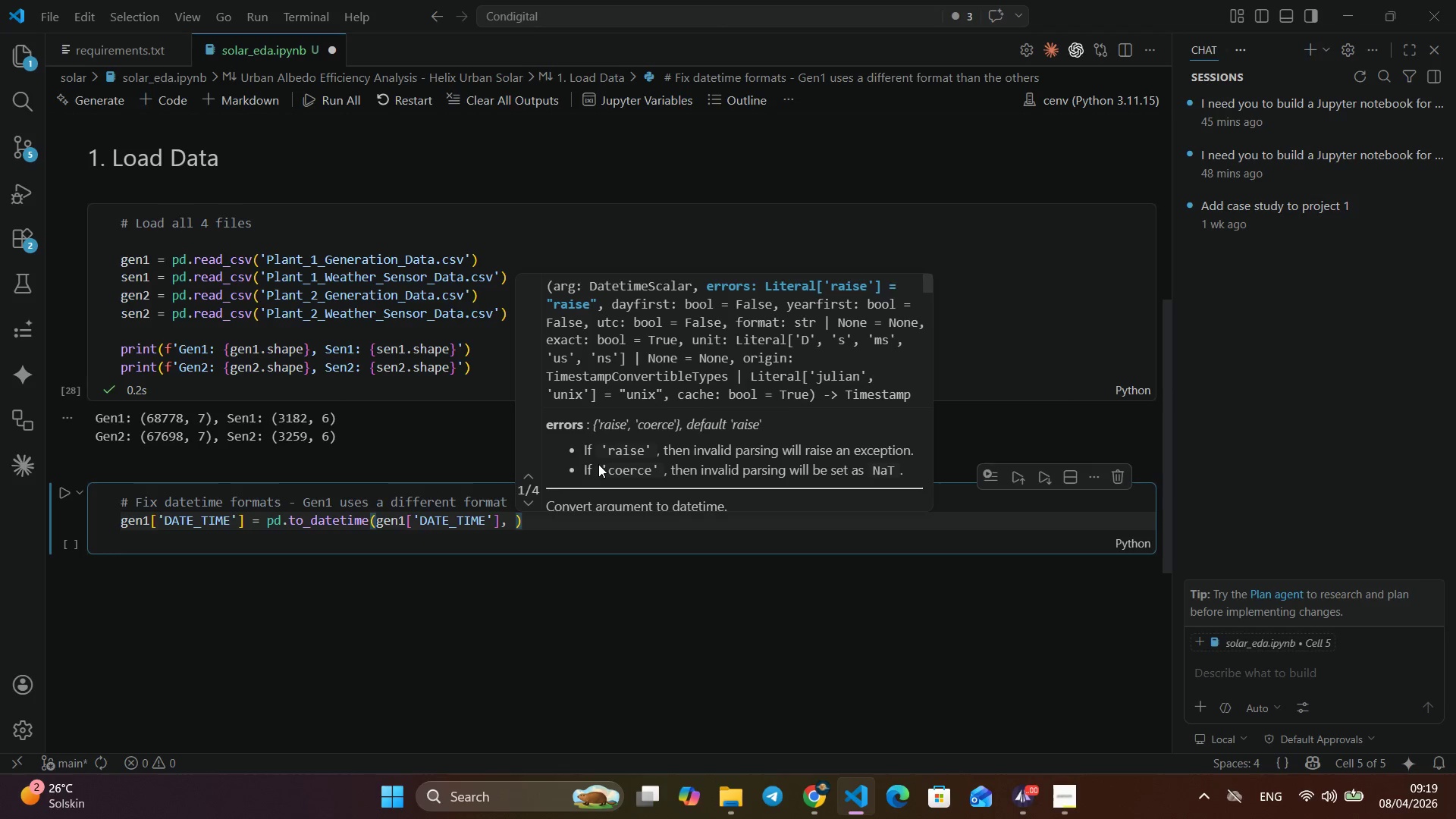 
type(, da)
 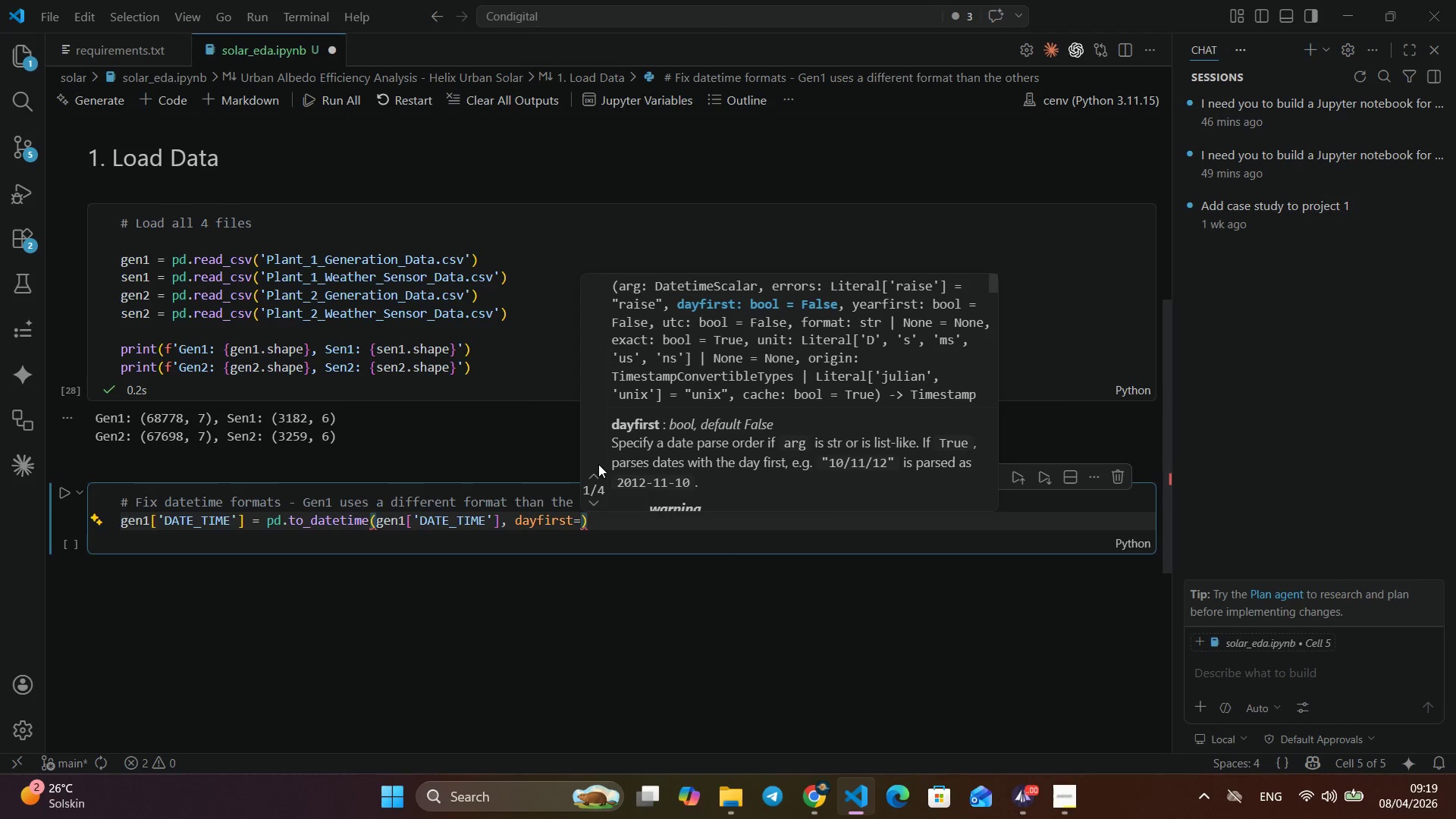 
key(Enter)
 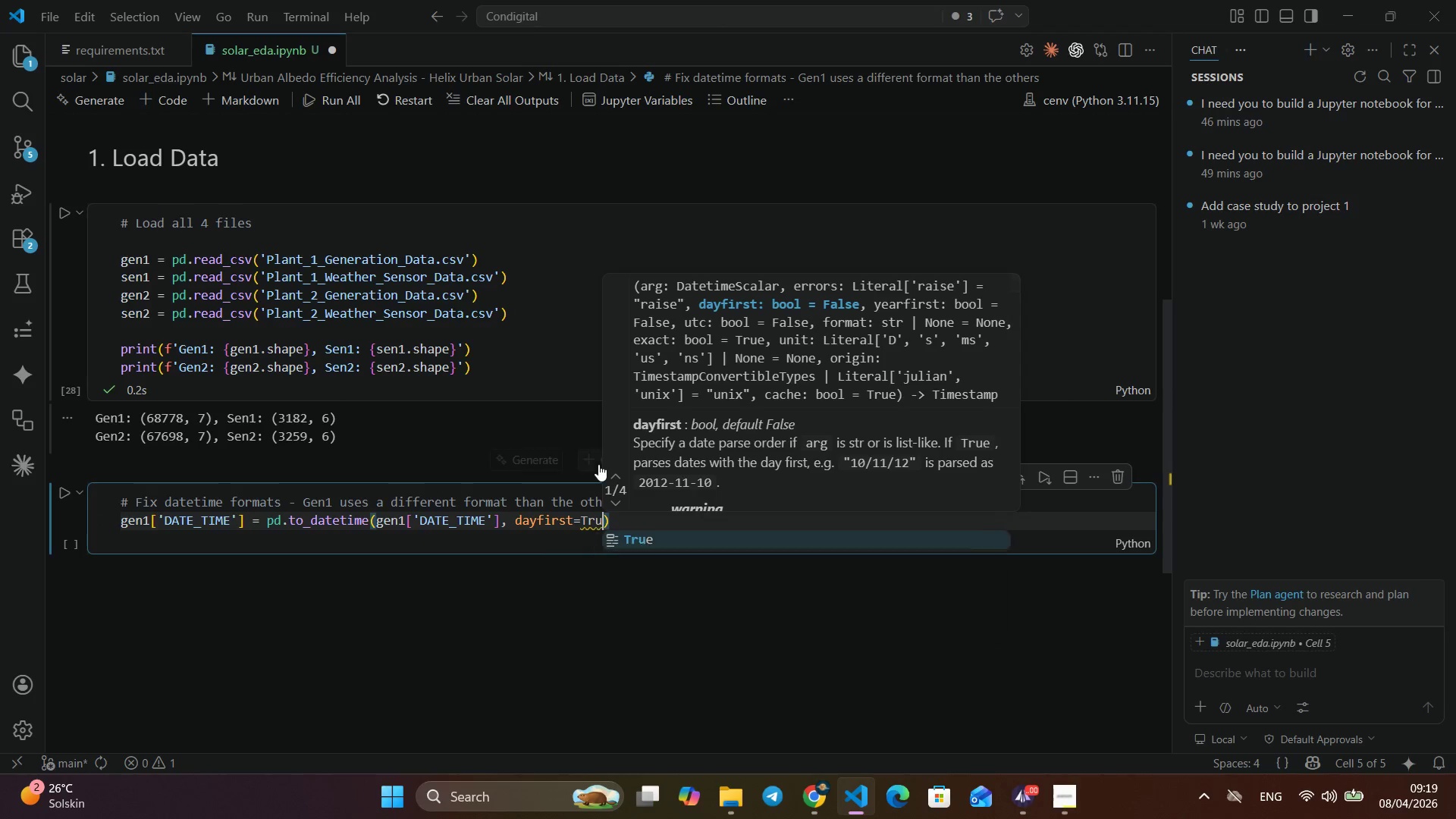 
type(Tru)
 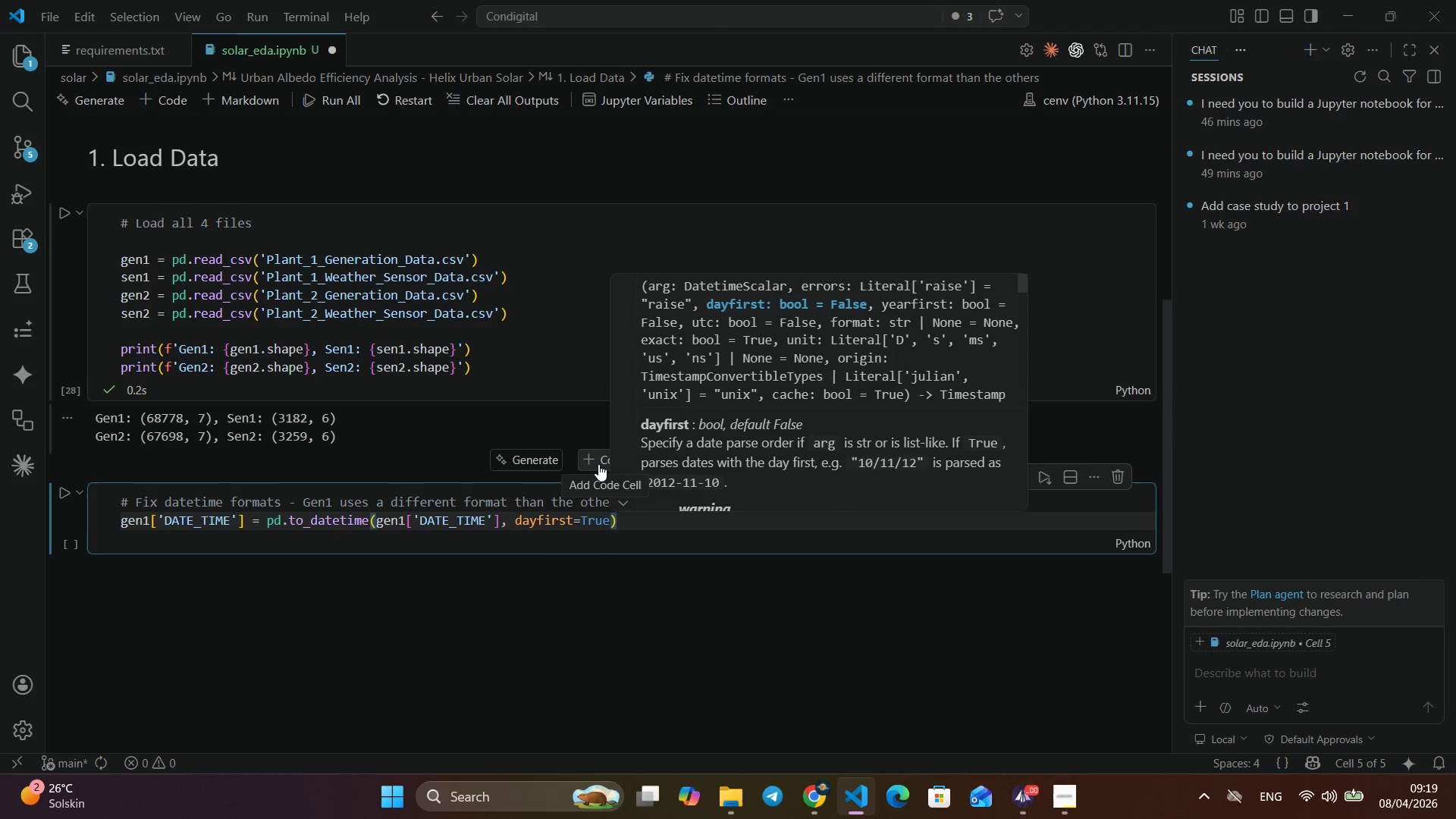 
key(Enter)
 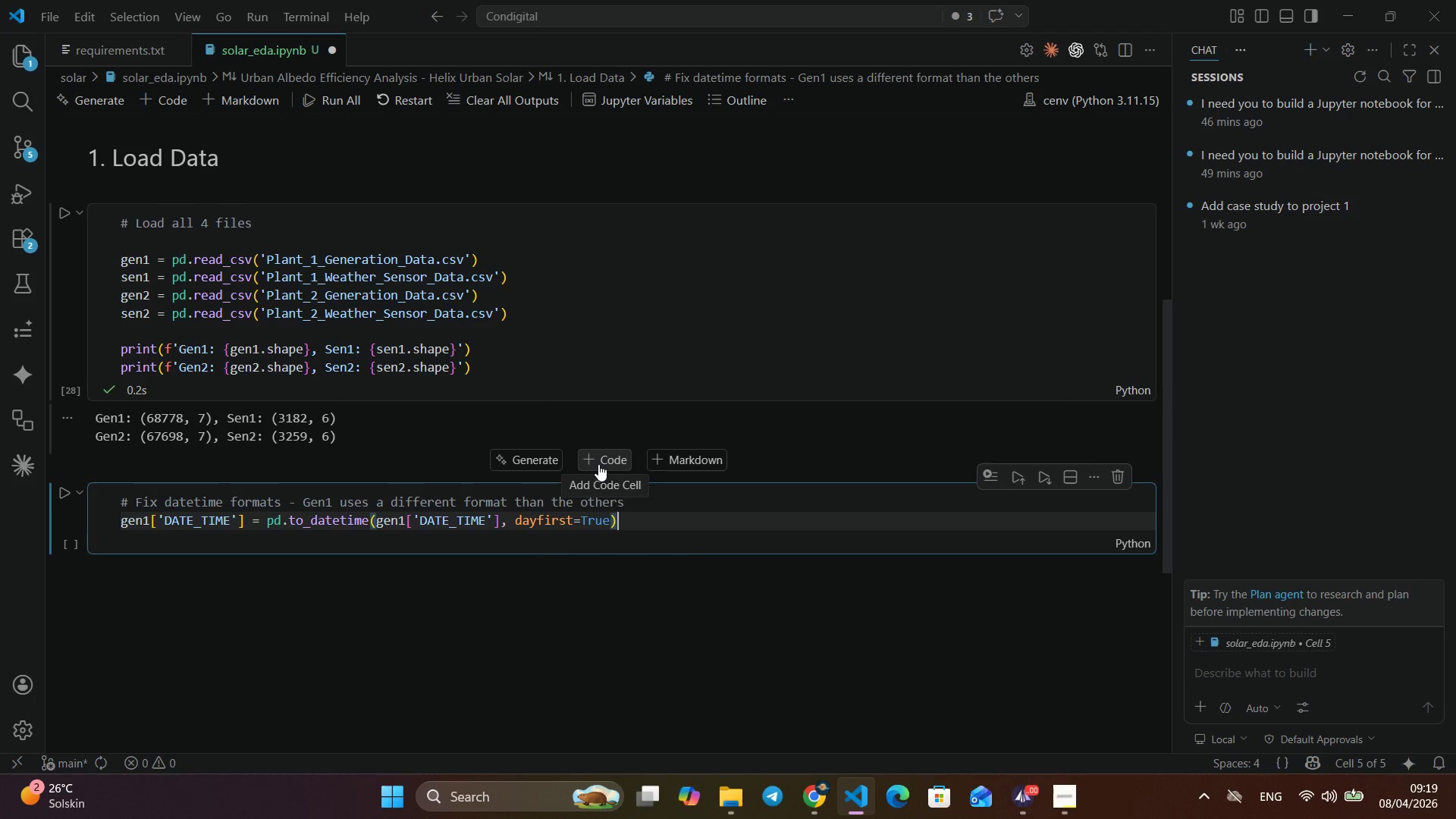 
key(ArrowRight)
 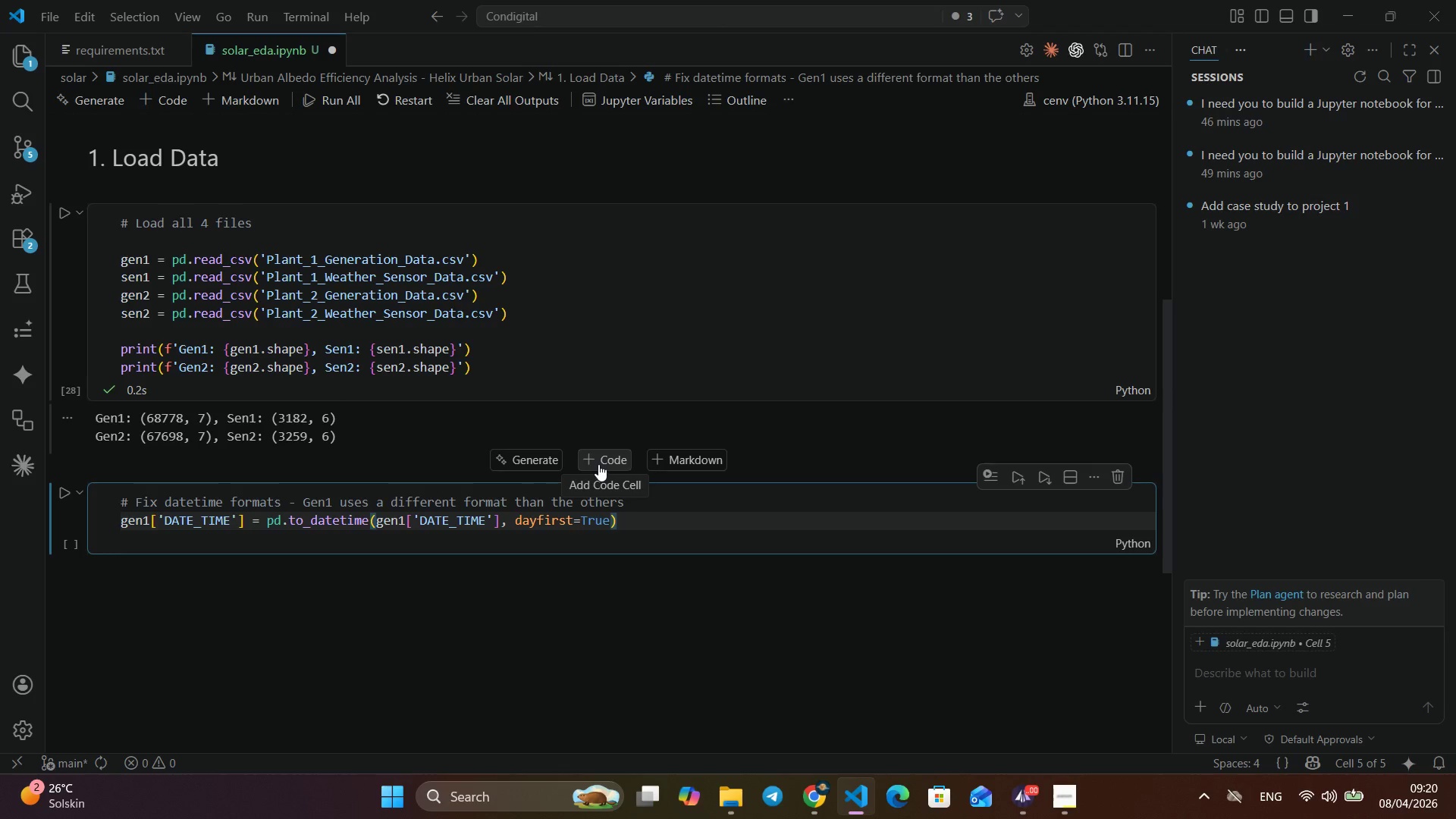 
wait(12.77)
 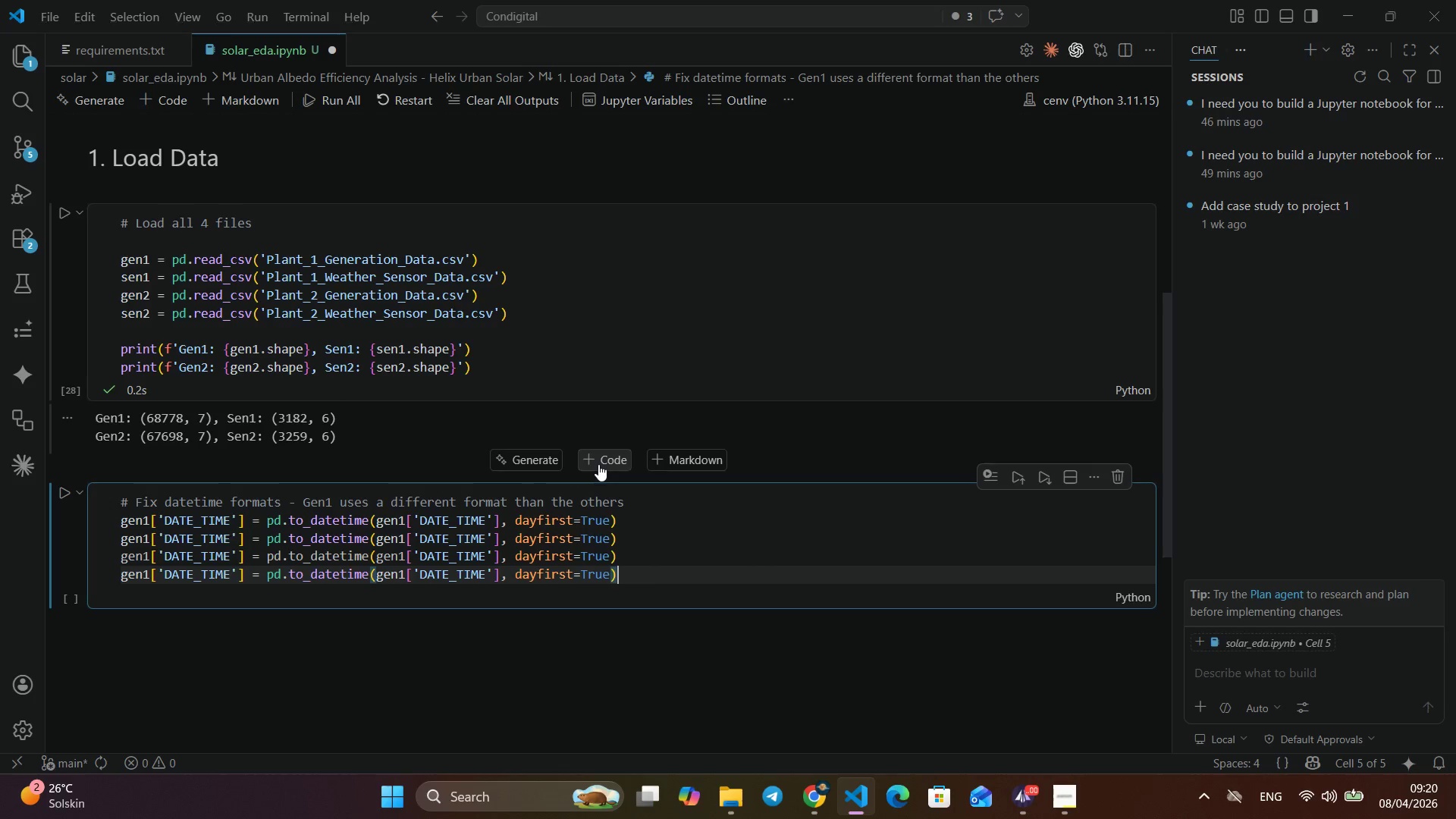 
key(Alt+Shift+ArrowDown)
 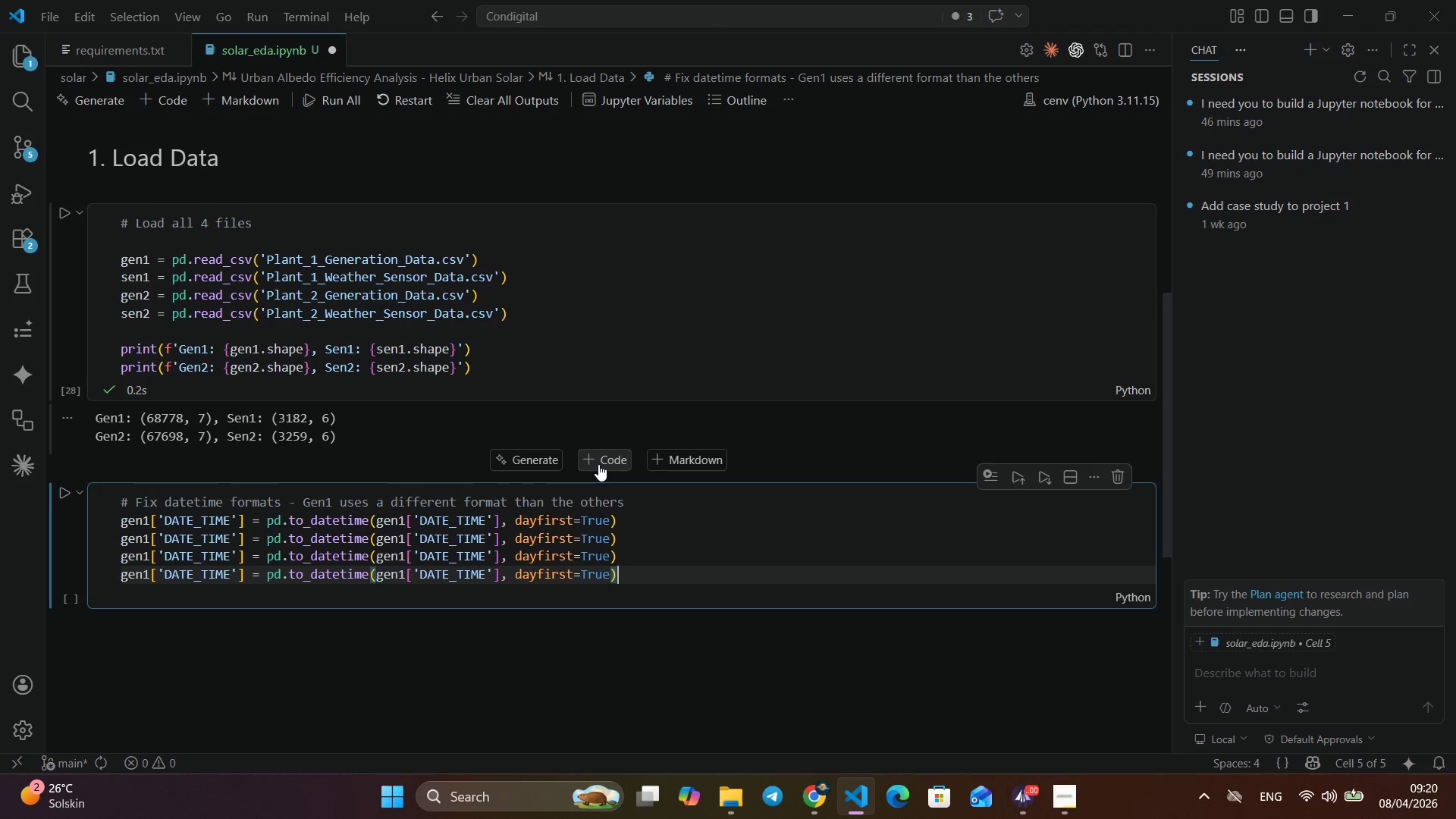 
key(Alt+Shift+ArrowDown)
 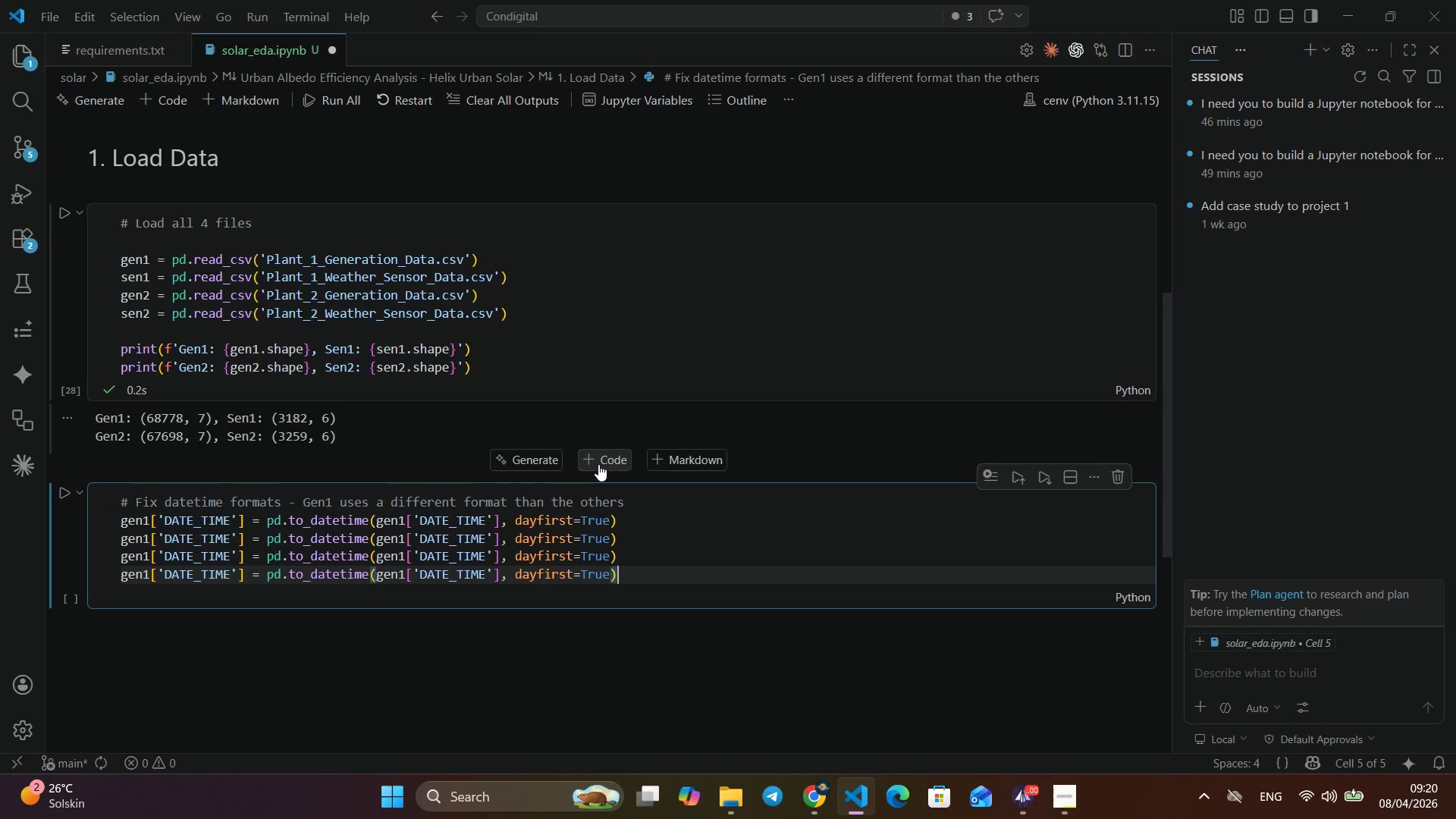 
key(Alt+Shift+ArrowDown)
 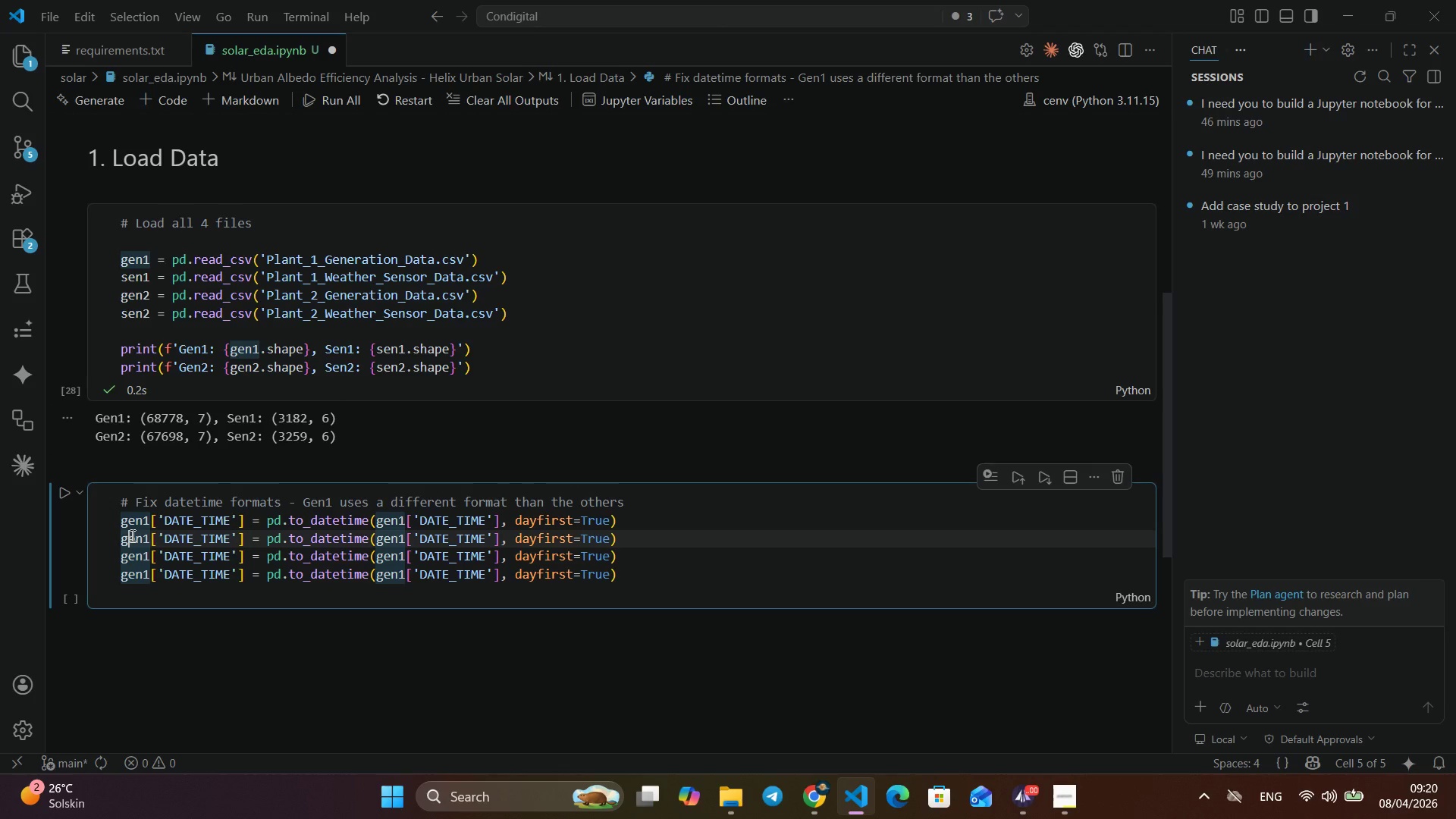 
left_click([131, 535])
 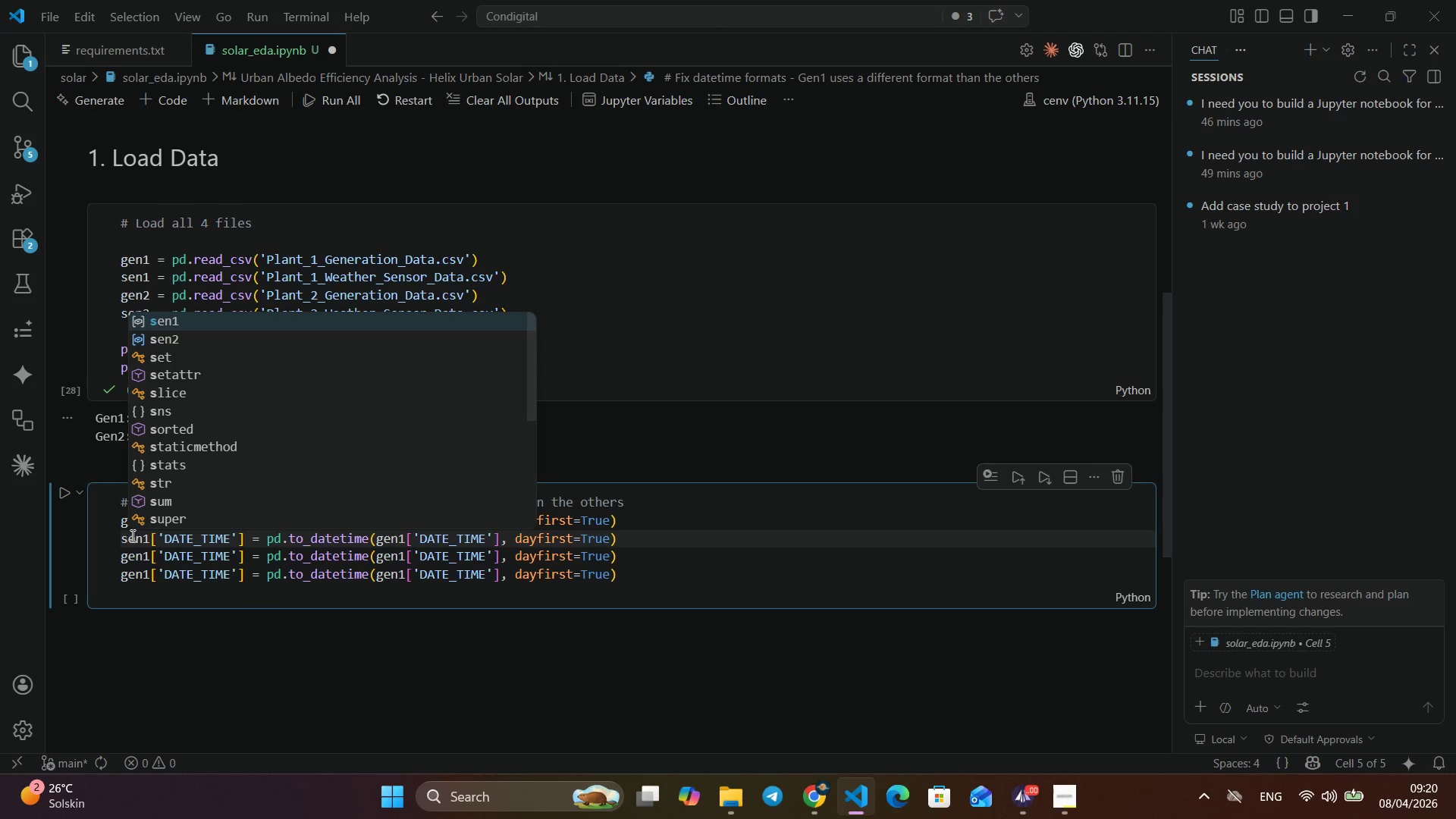 
key(Backspace)
 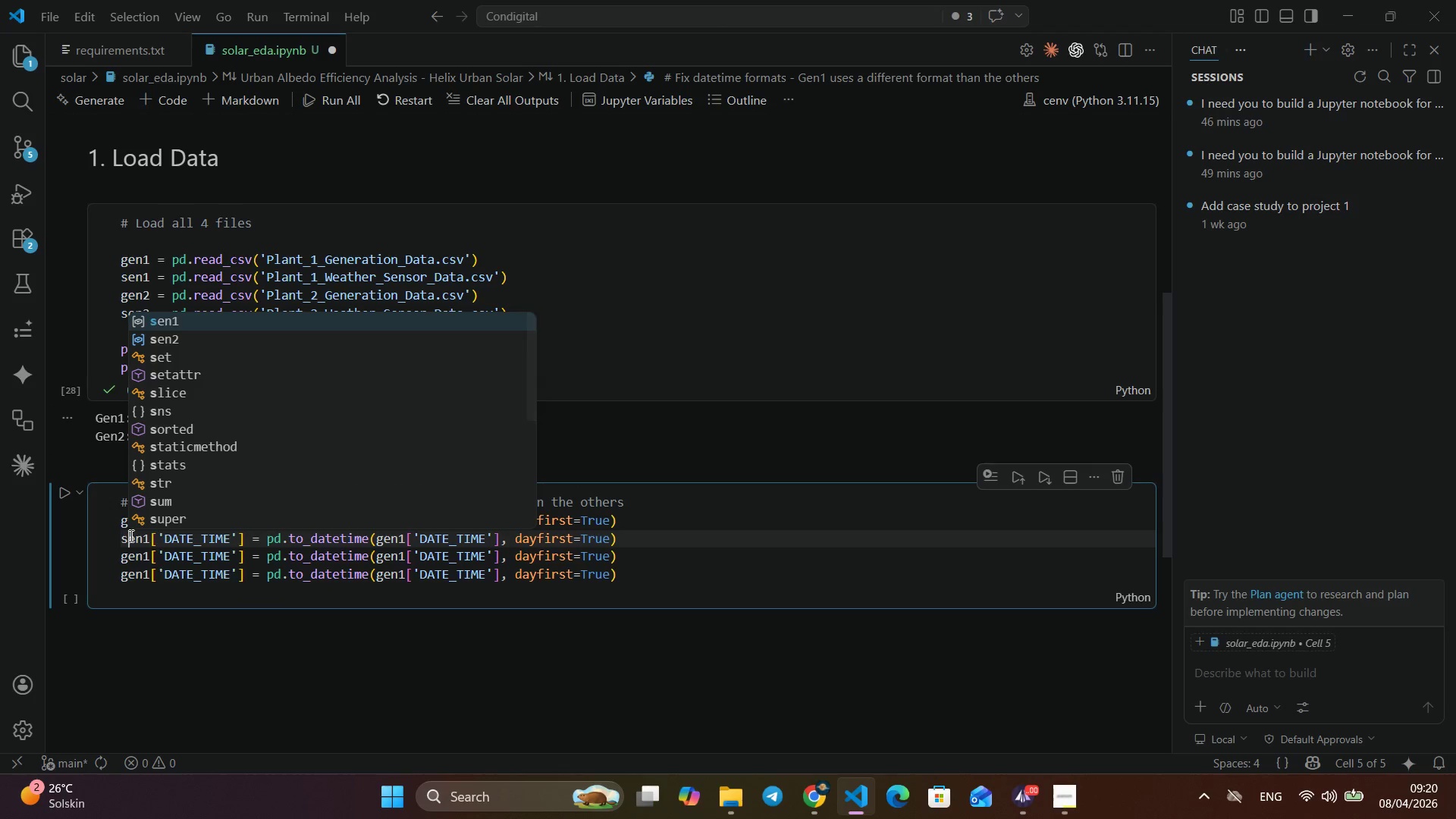 
key(S)
 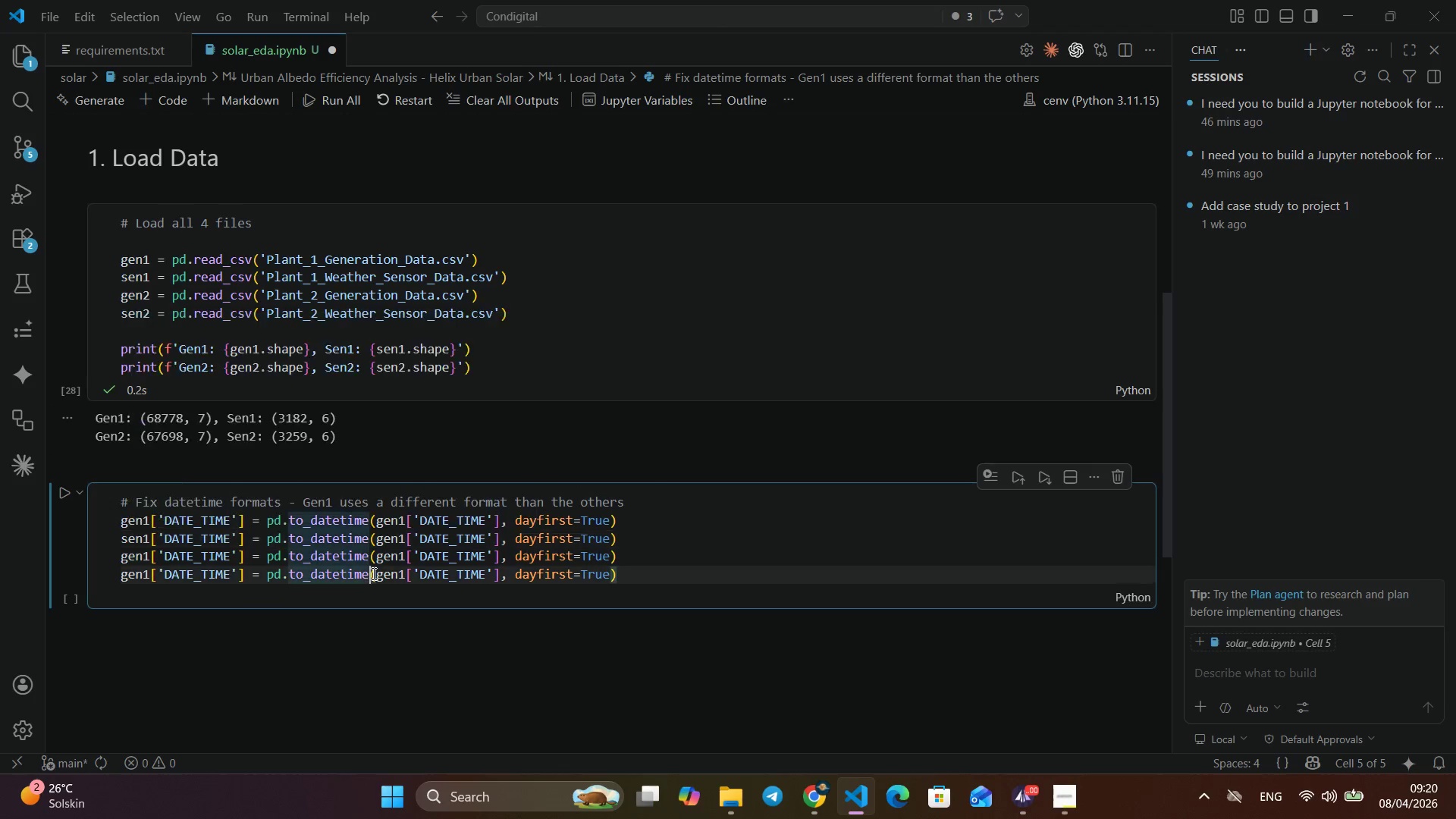 
left_click([372, 573])
 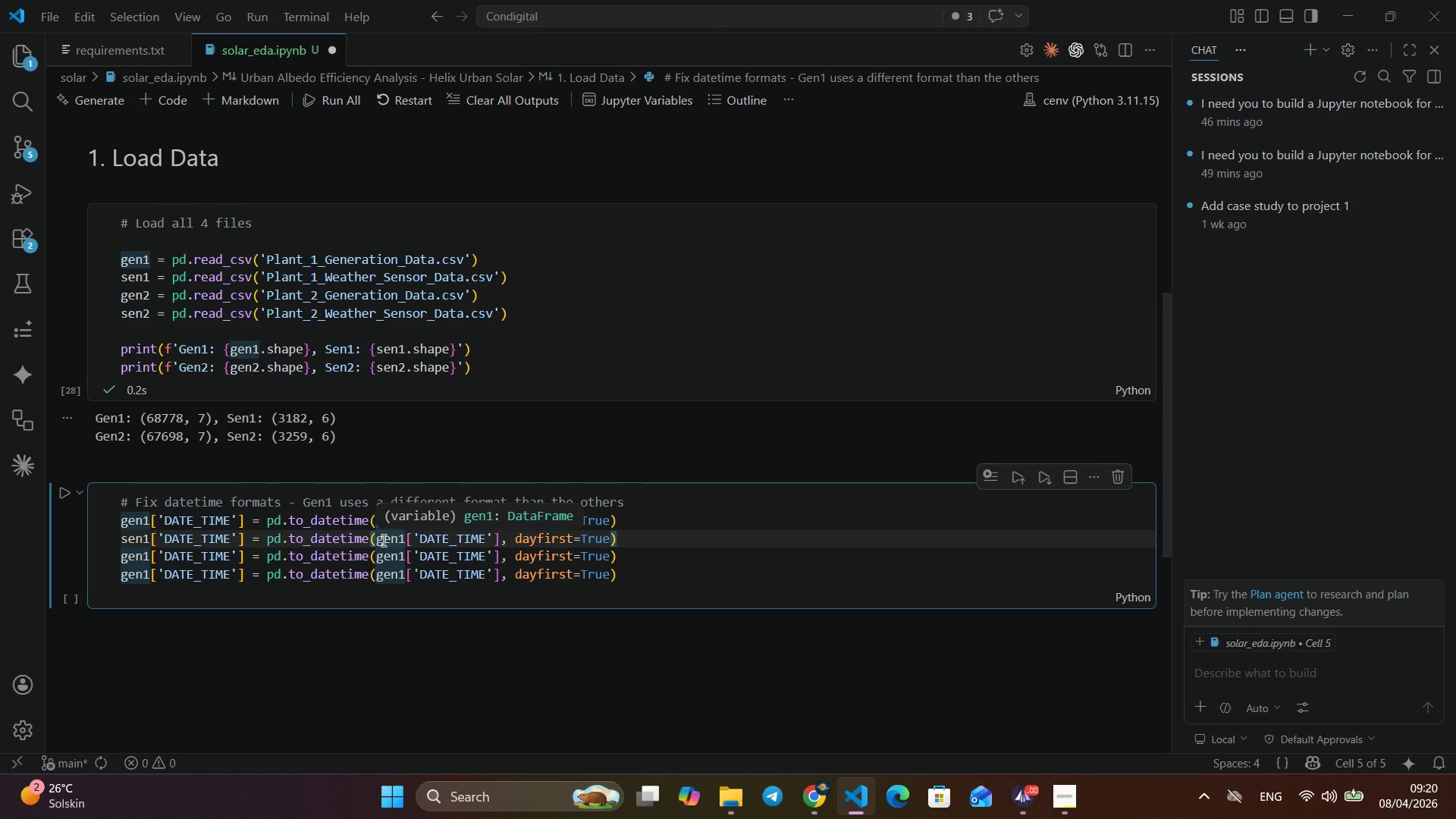 
left_click([381, 540])
 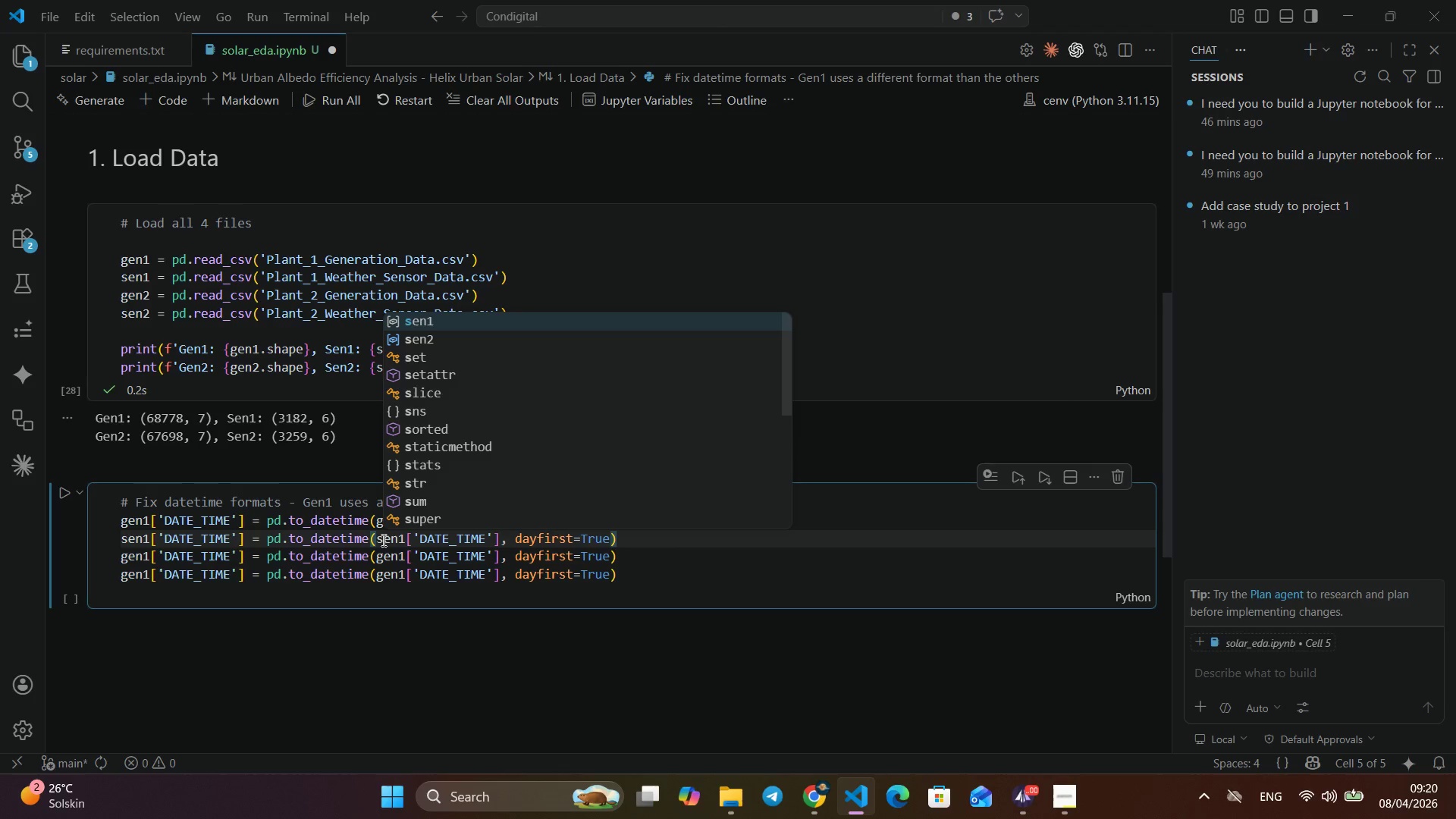 
key(Backspace)
 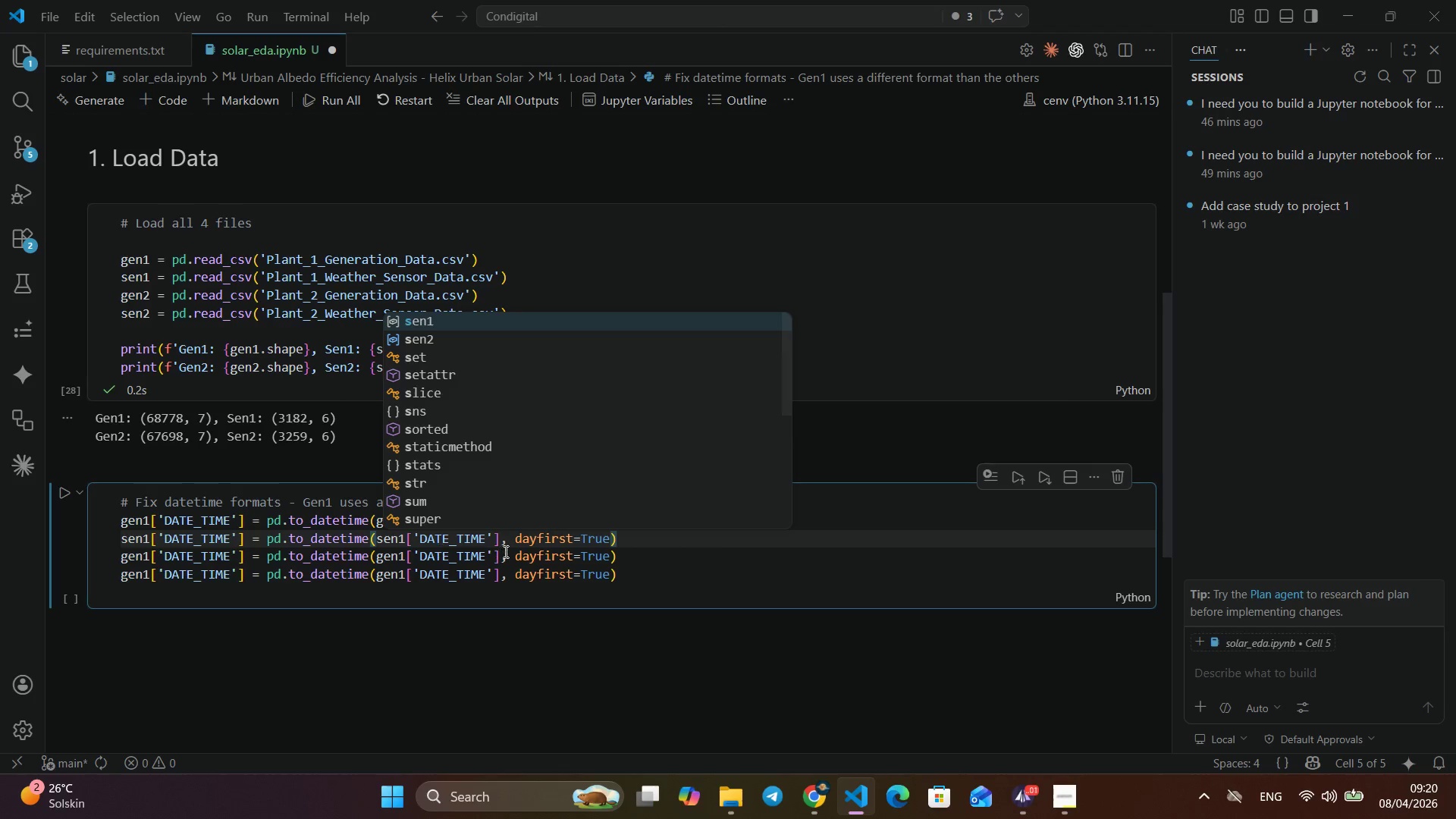 
key(S)
 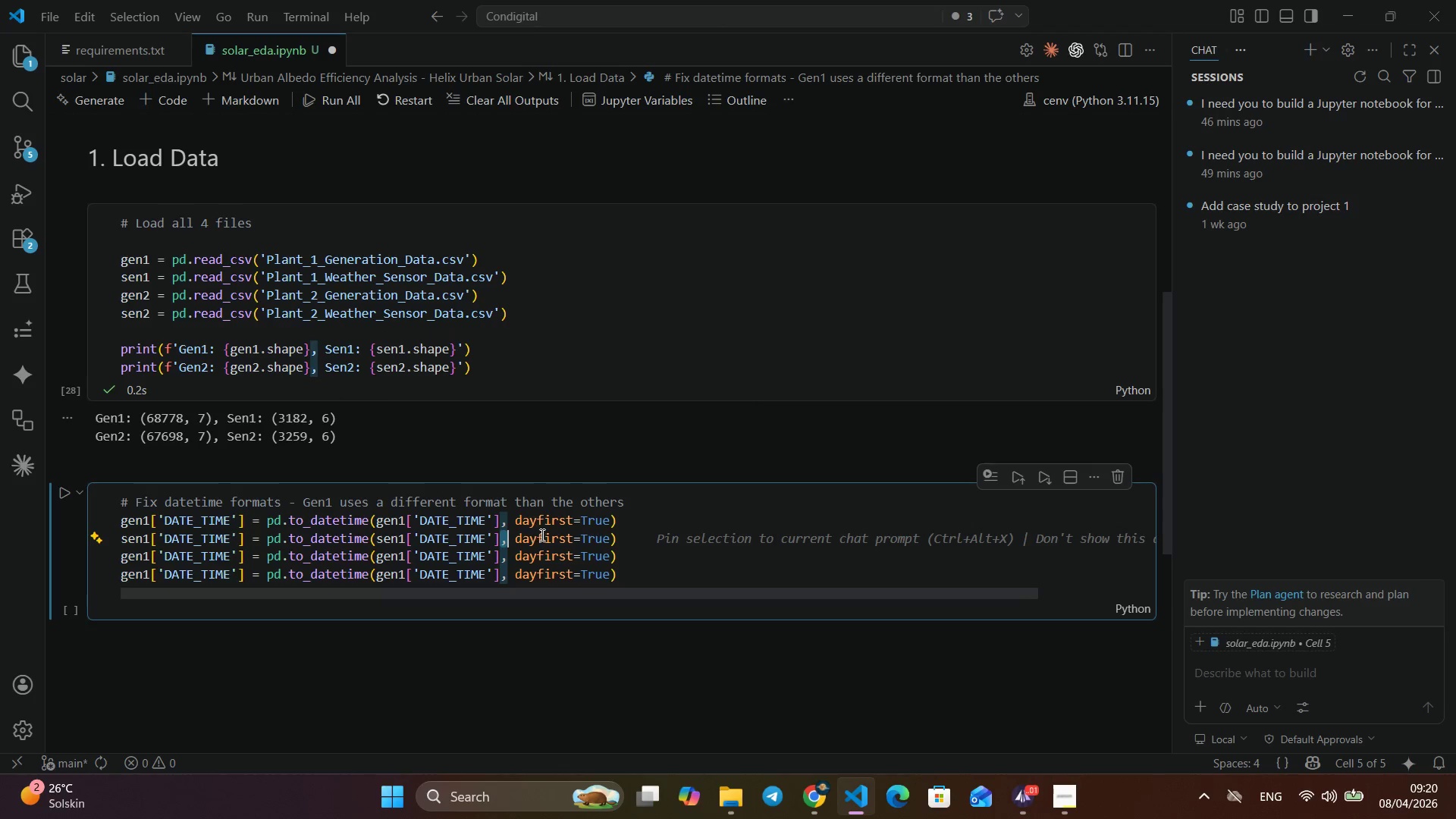 
left_click_drag(start_coordinate=[502, 540], to_coordinate=[558, 534])
 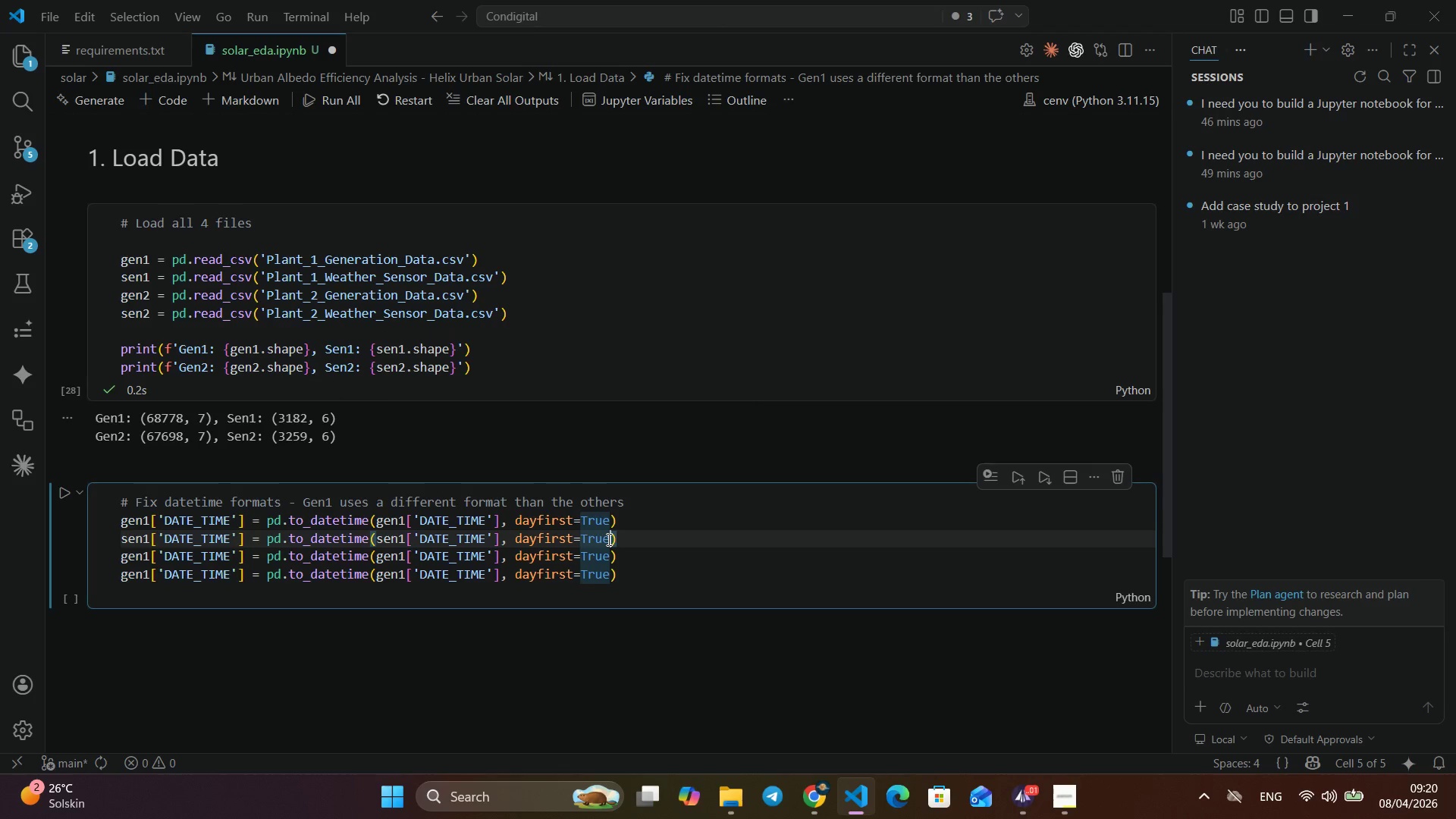 
left_click([605, 538])
 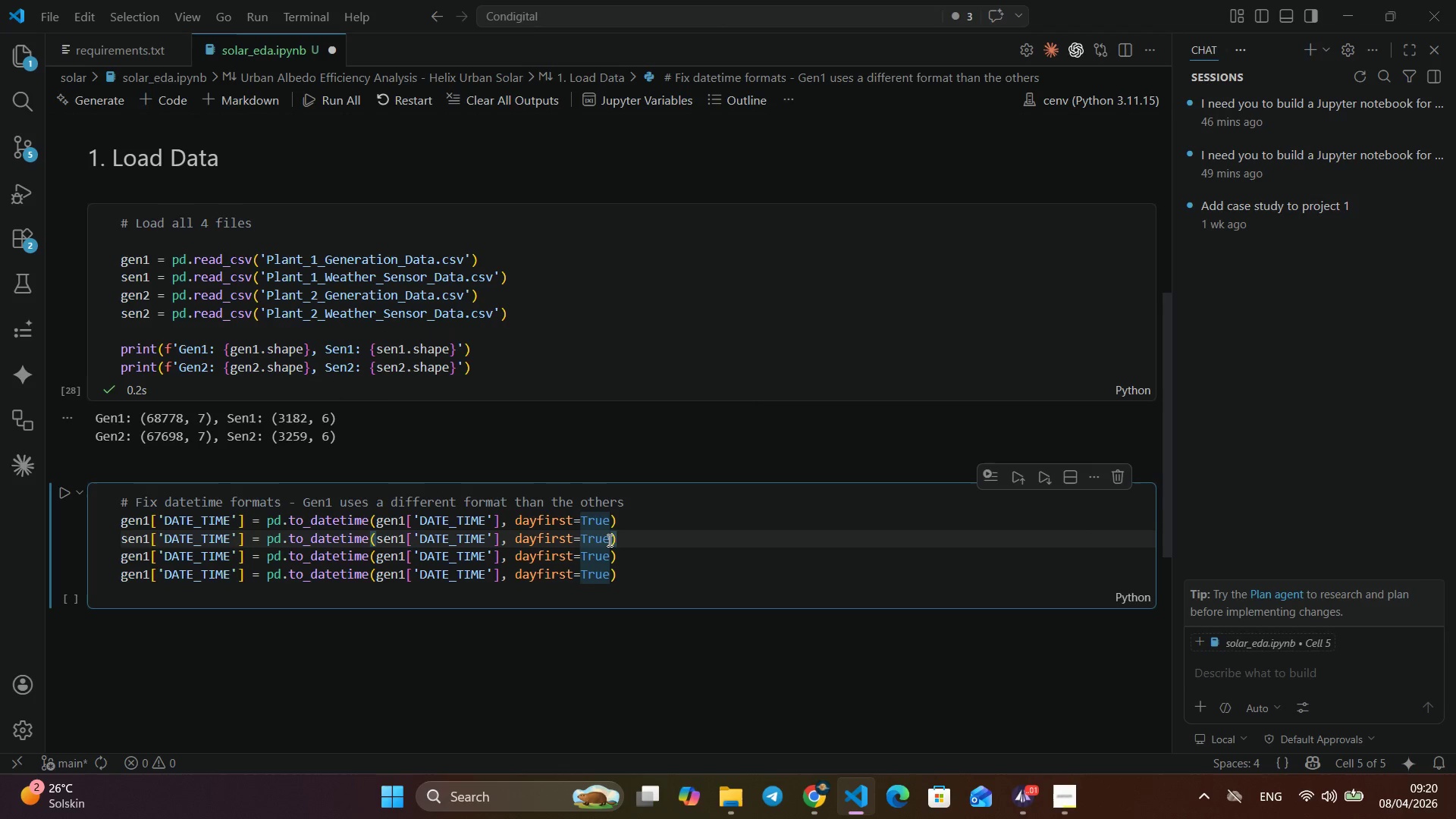 
left_click([607, 539])
 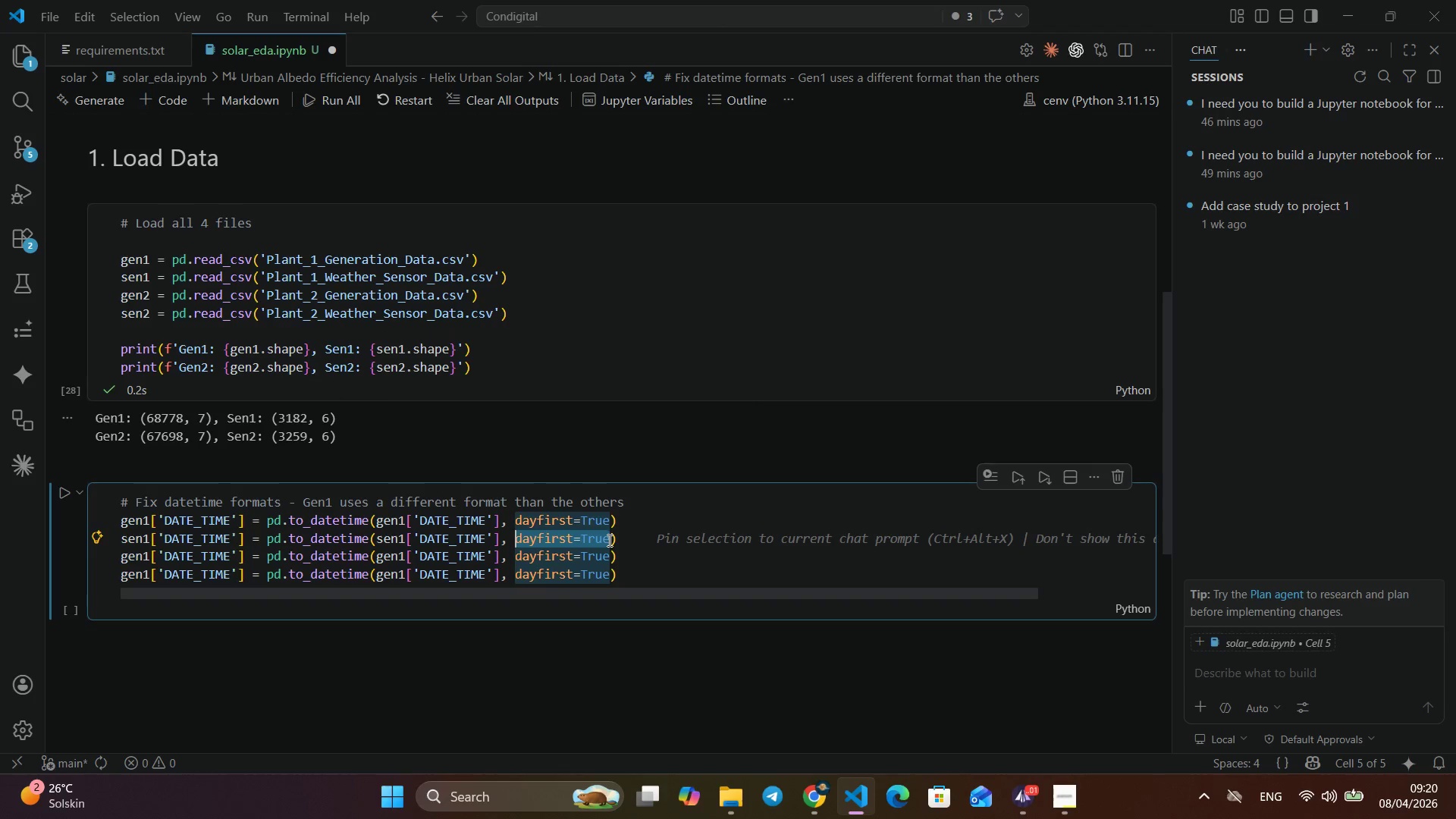 
key(Control+Shift+ArrowLeft)
 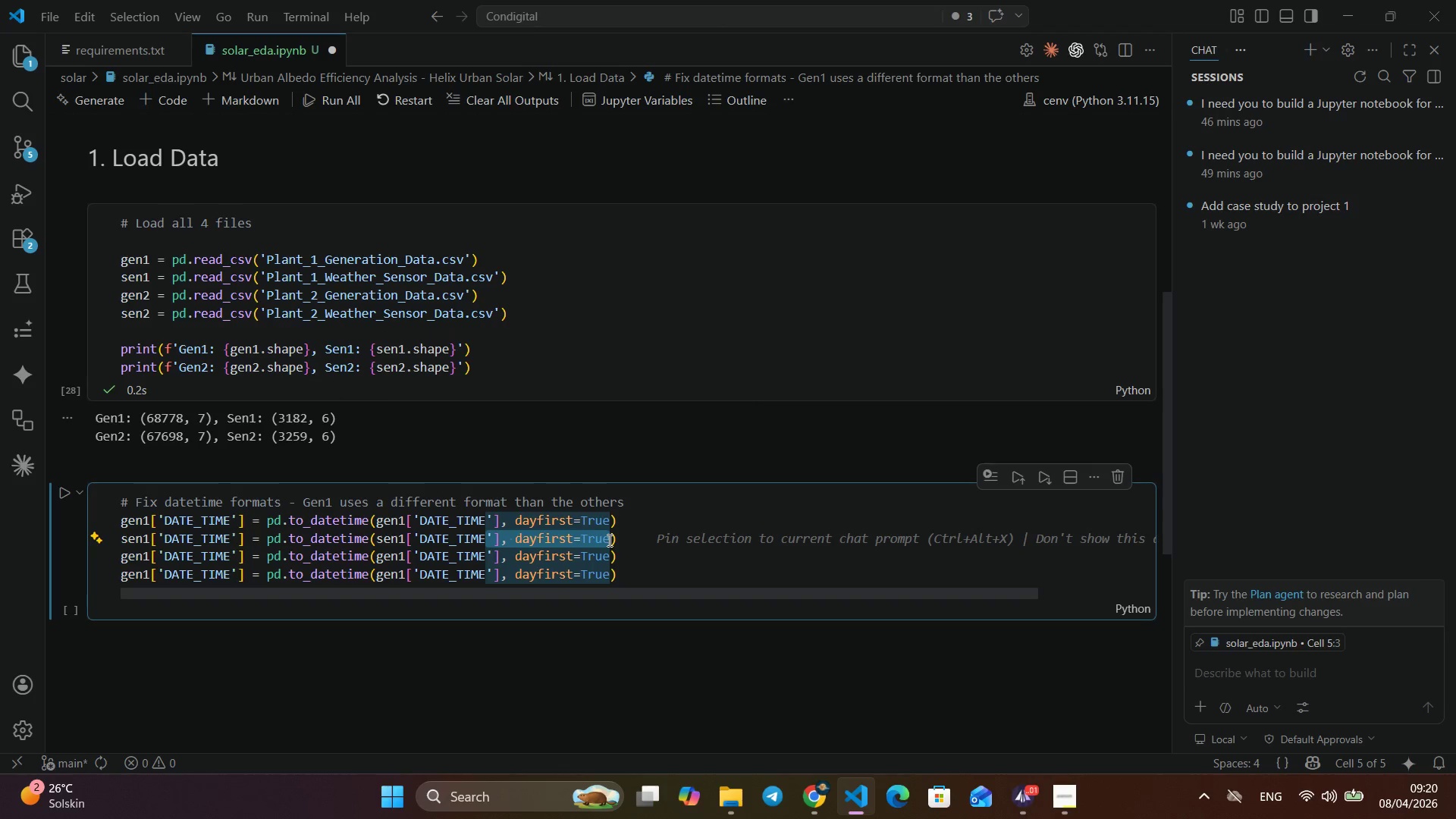 
key(Control+Shift+ArrowLeft)
 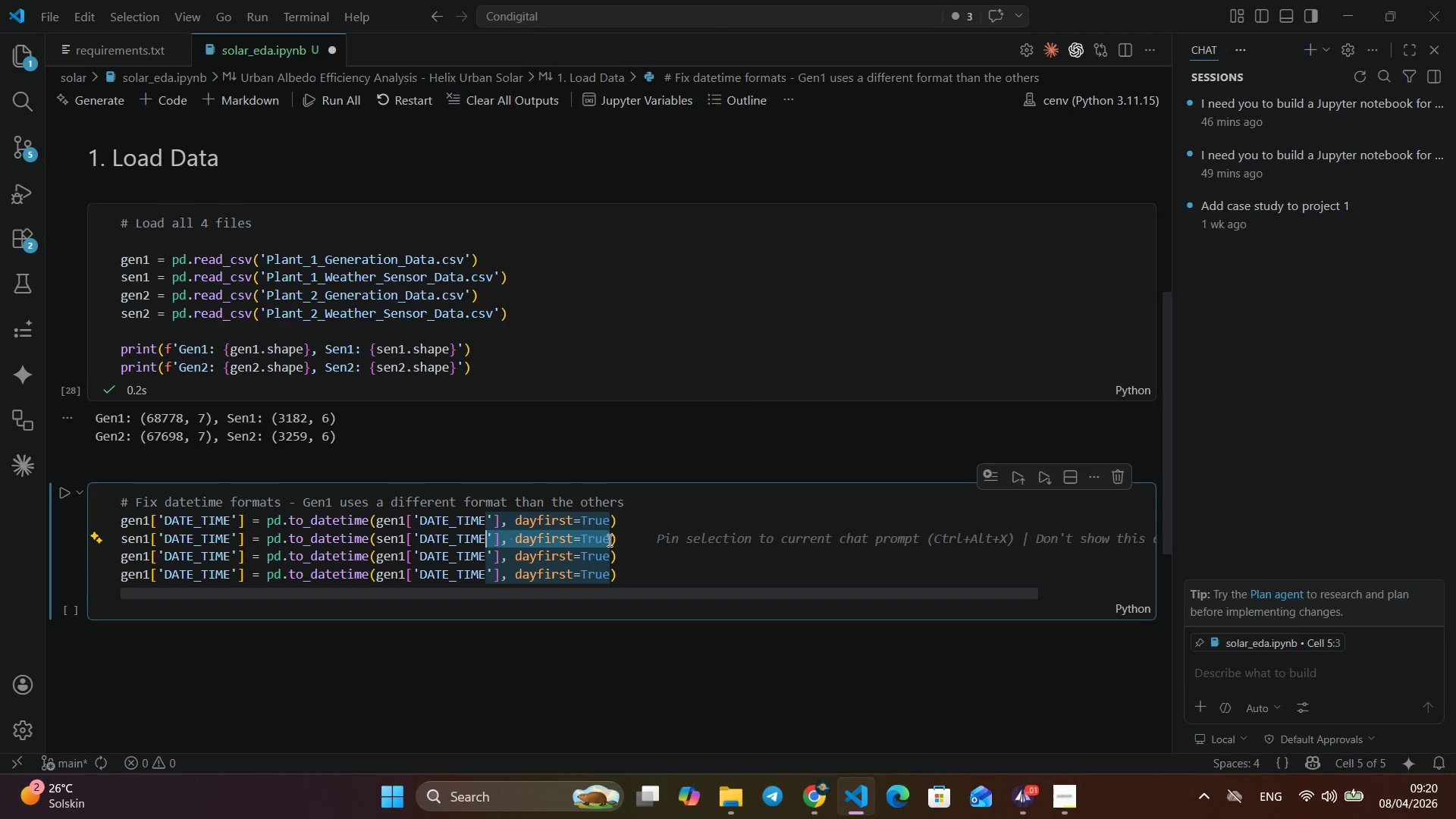 
key(Control+Shift+ArrowLeft)
 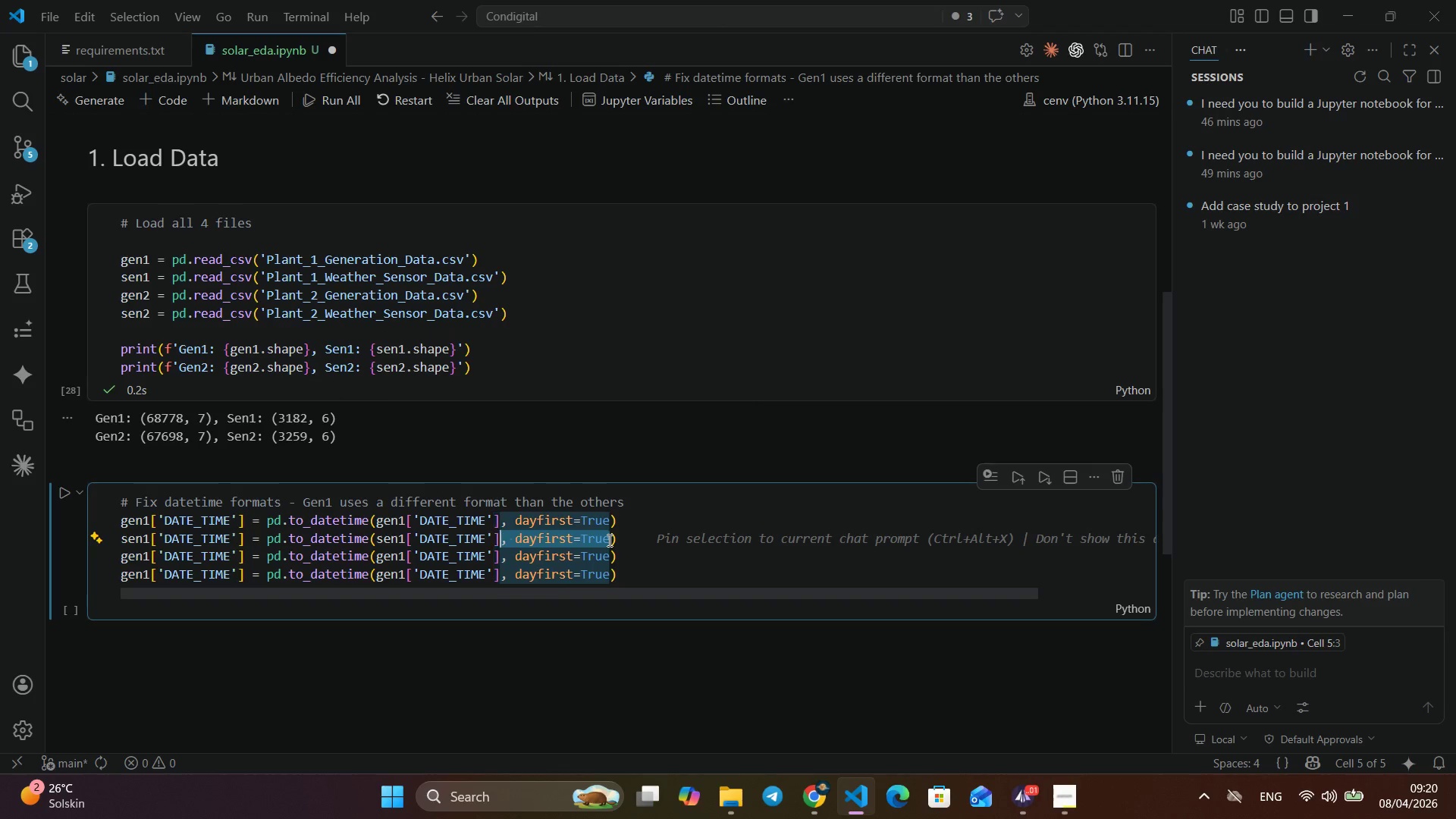 
key(Shift+ArrowRight)
 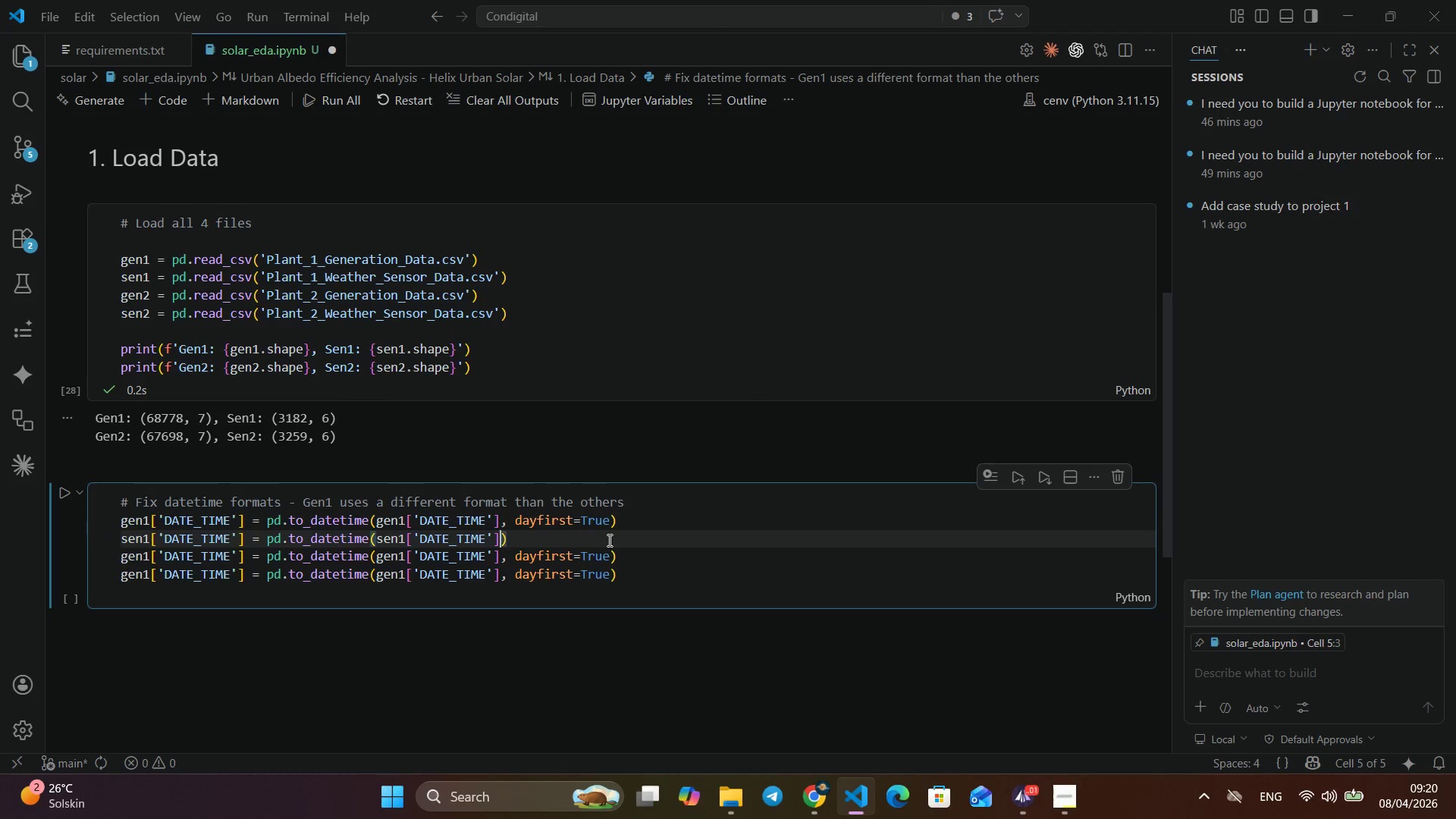 
key(Shift+ArrowRight)
 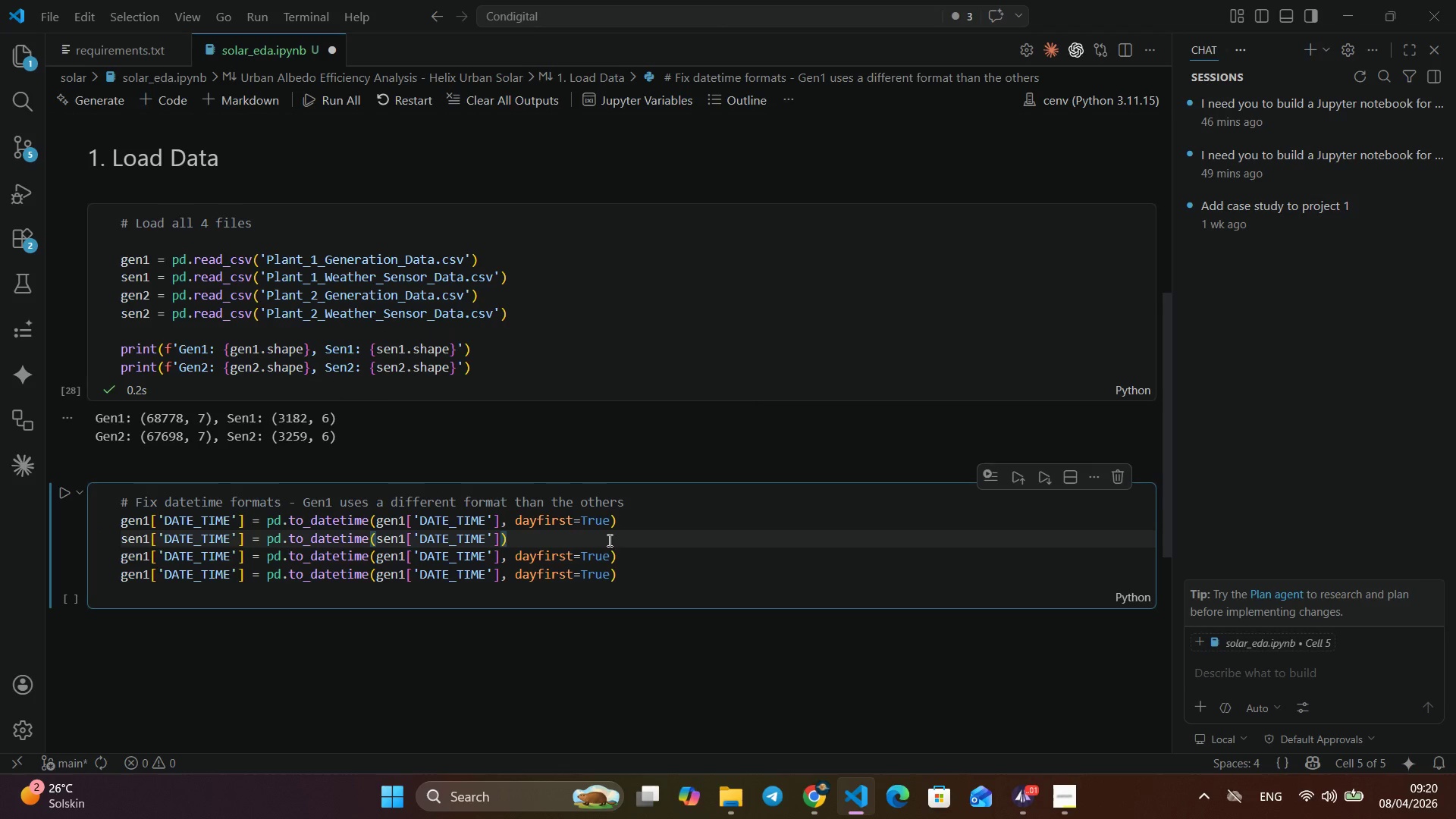 
key(Backspace)
 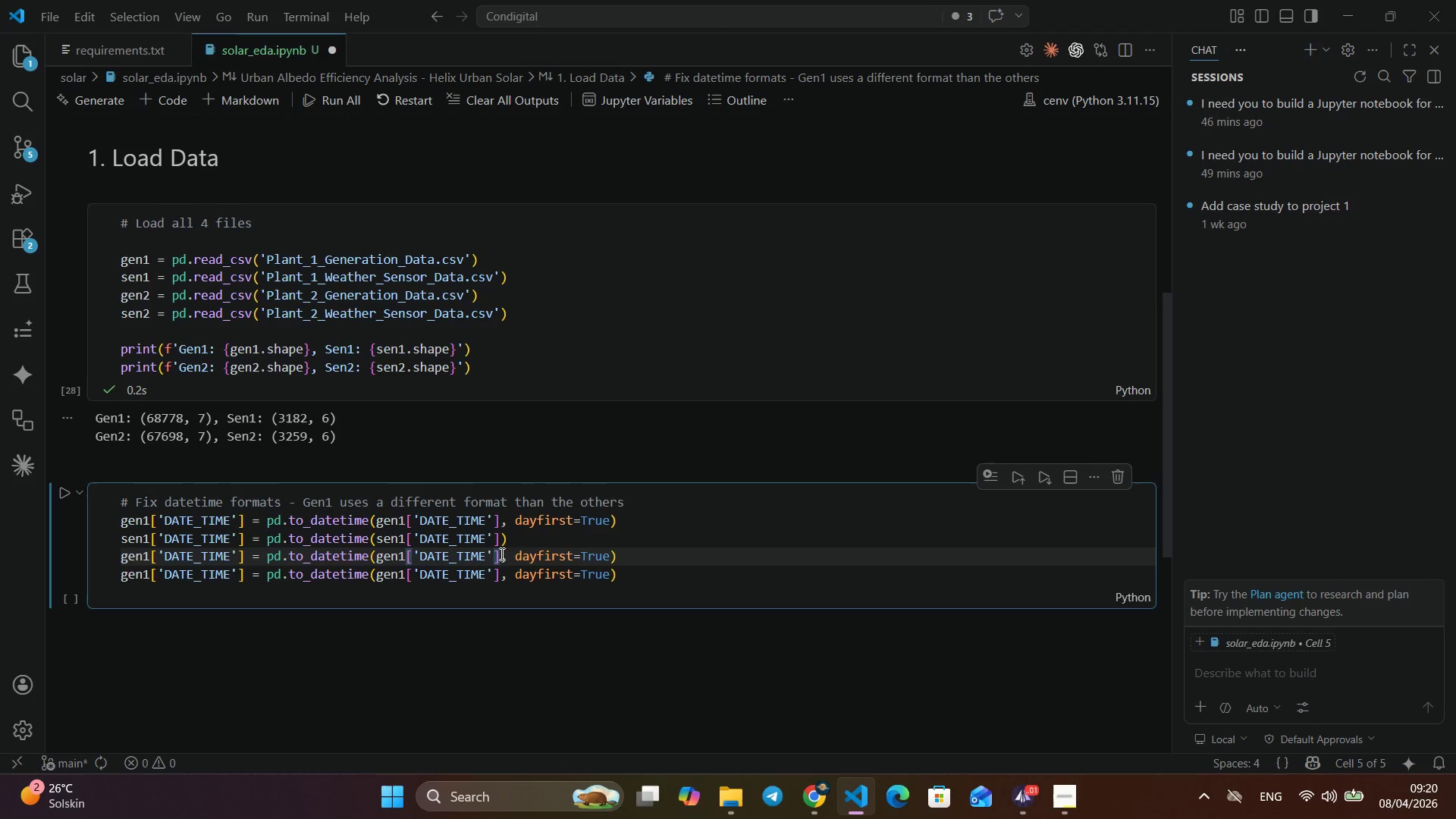 
left_click([500, 554])
 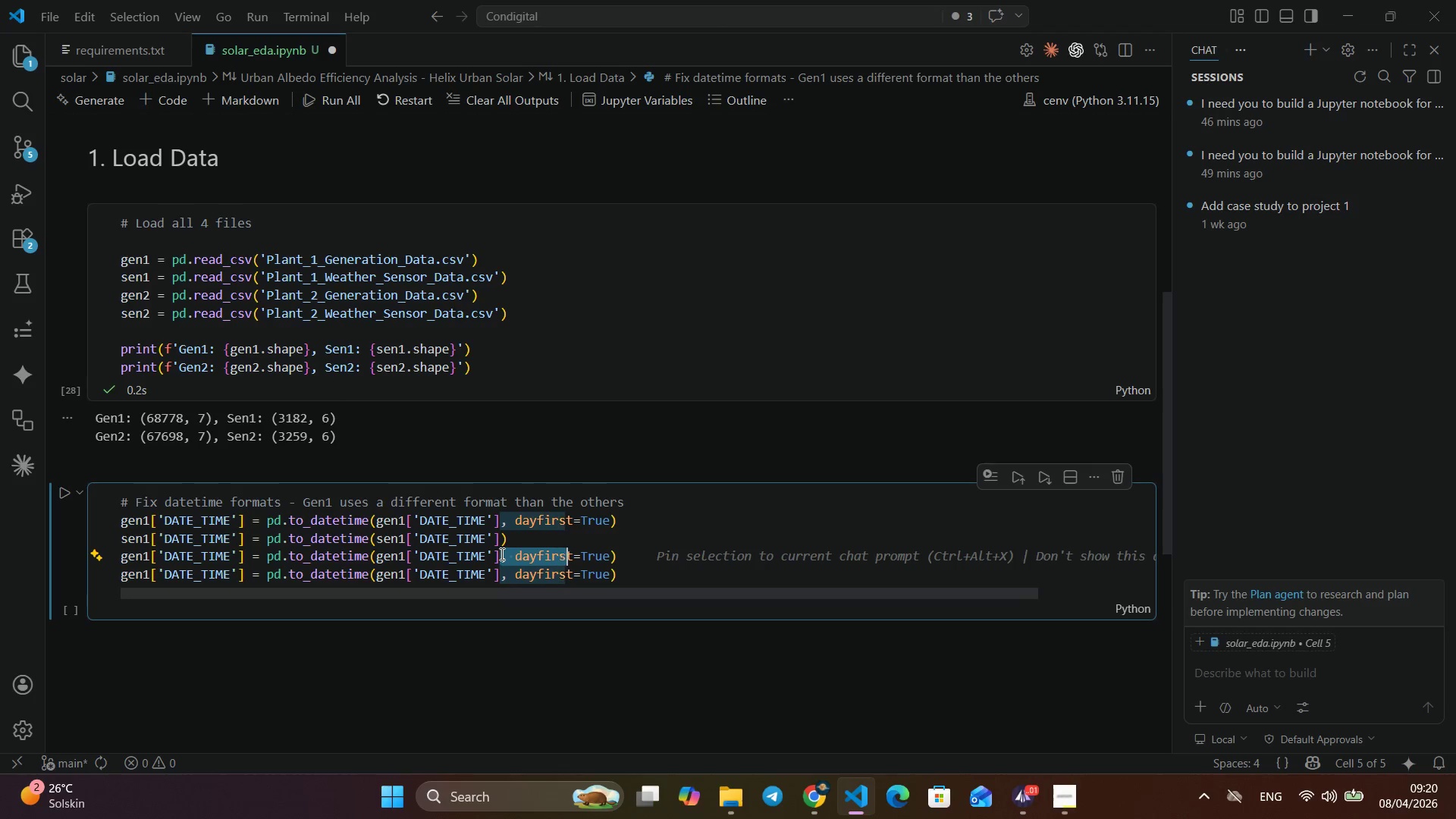 
hold_key(key=ArrowRight, duration=0.61)
 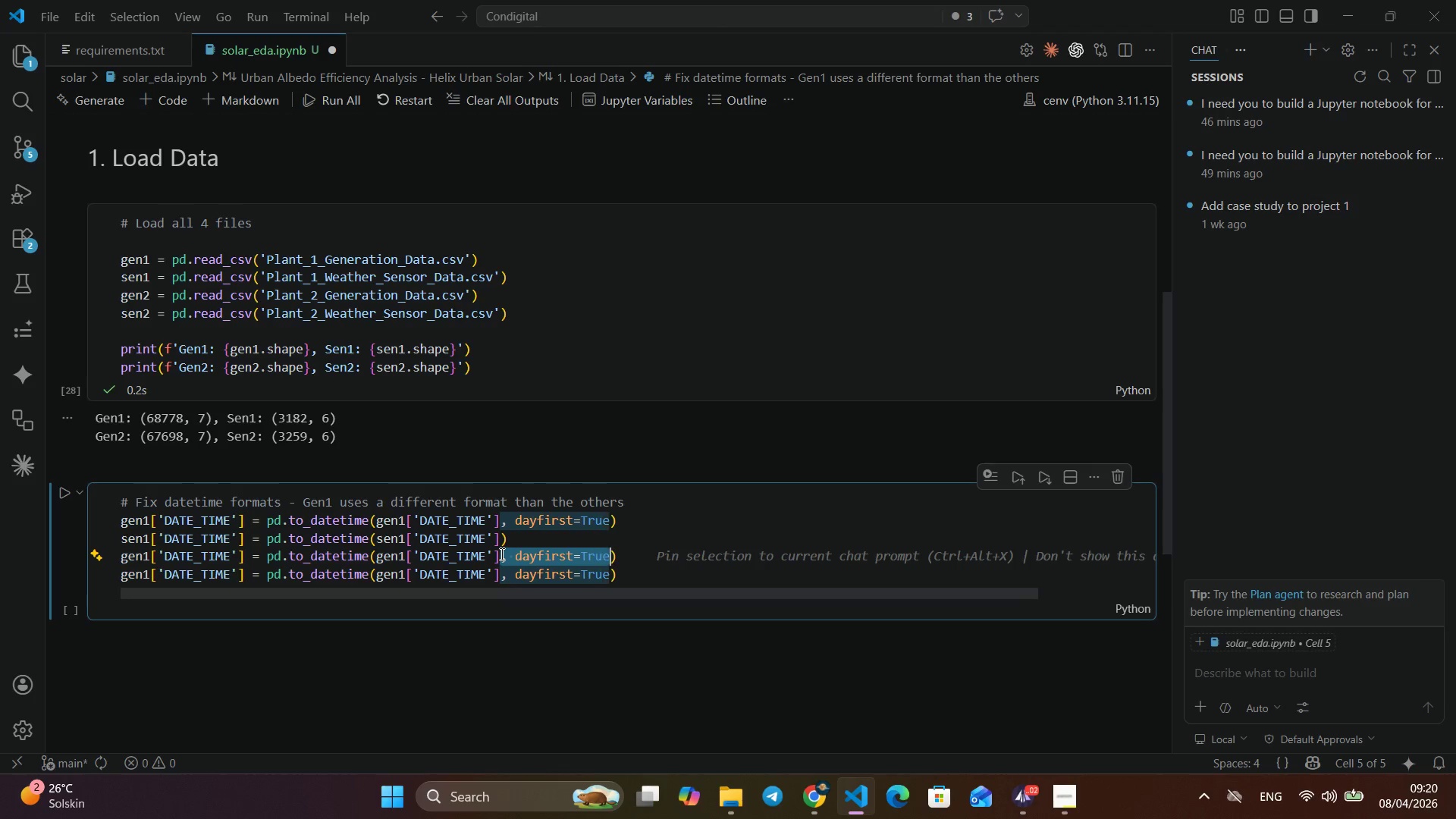 
key(Shift+ArrowRight)
 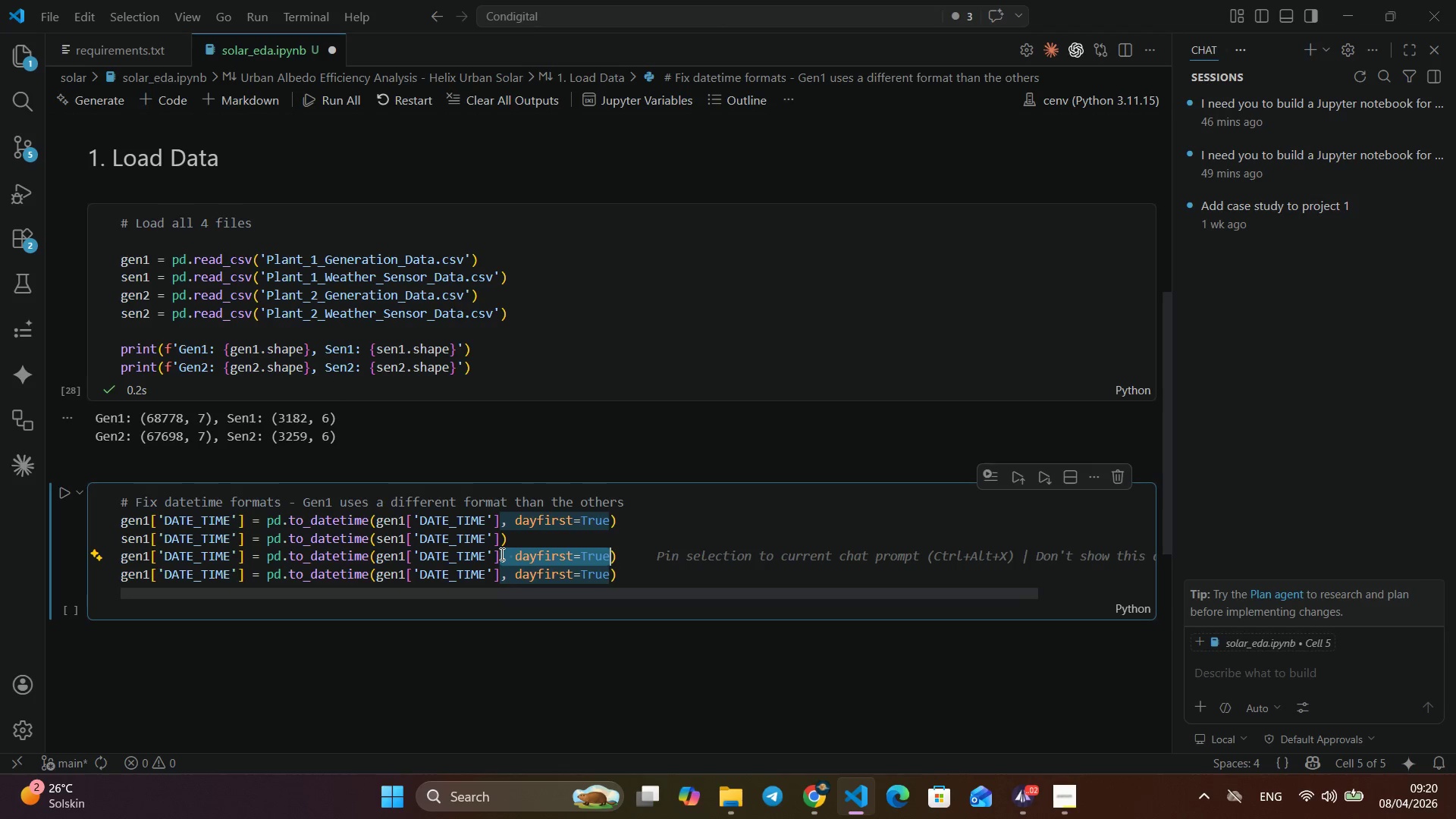 
key(Shift+ArrowRight)
 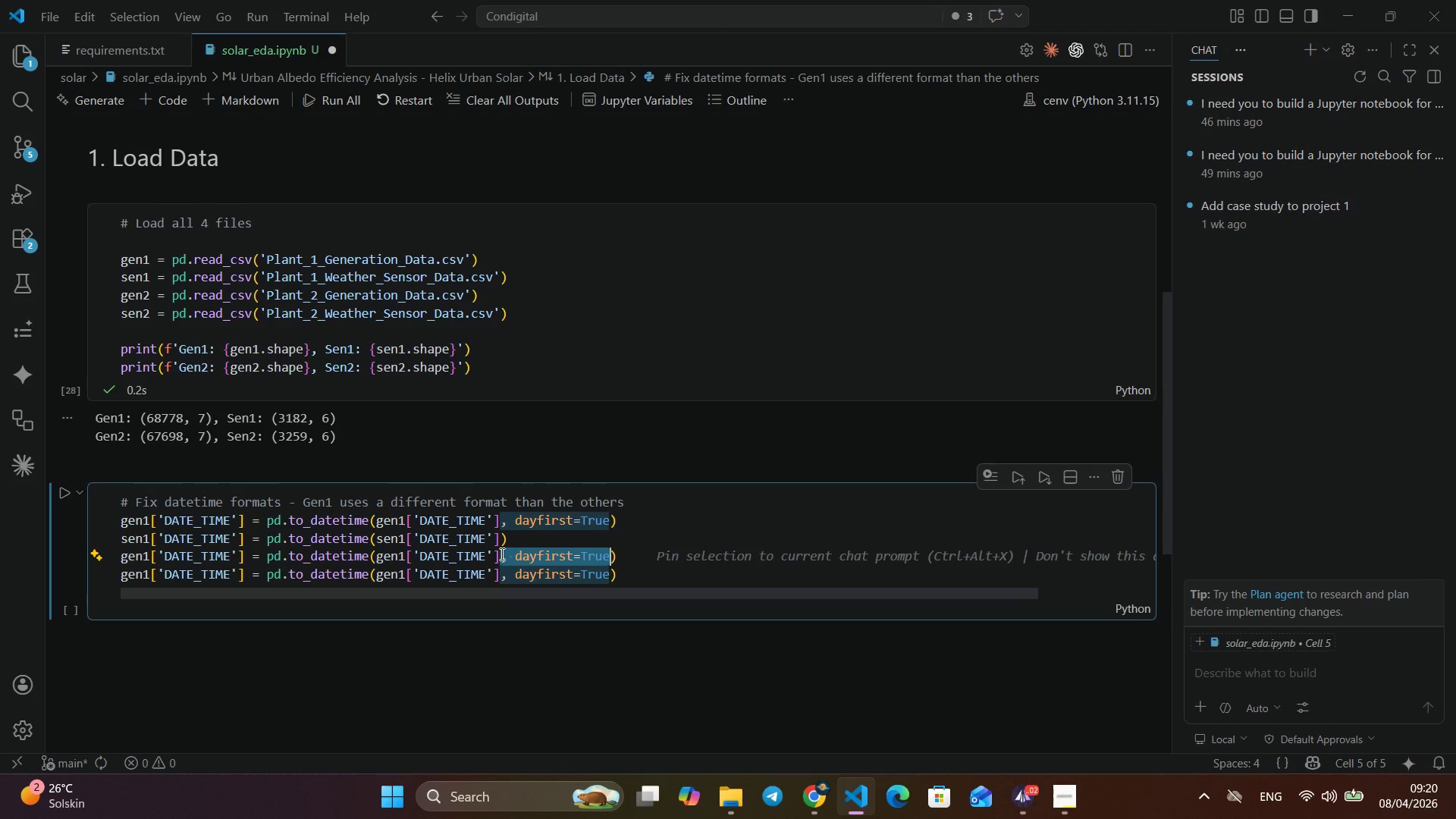 
key(Shift+ArrowRight)
 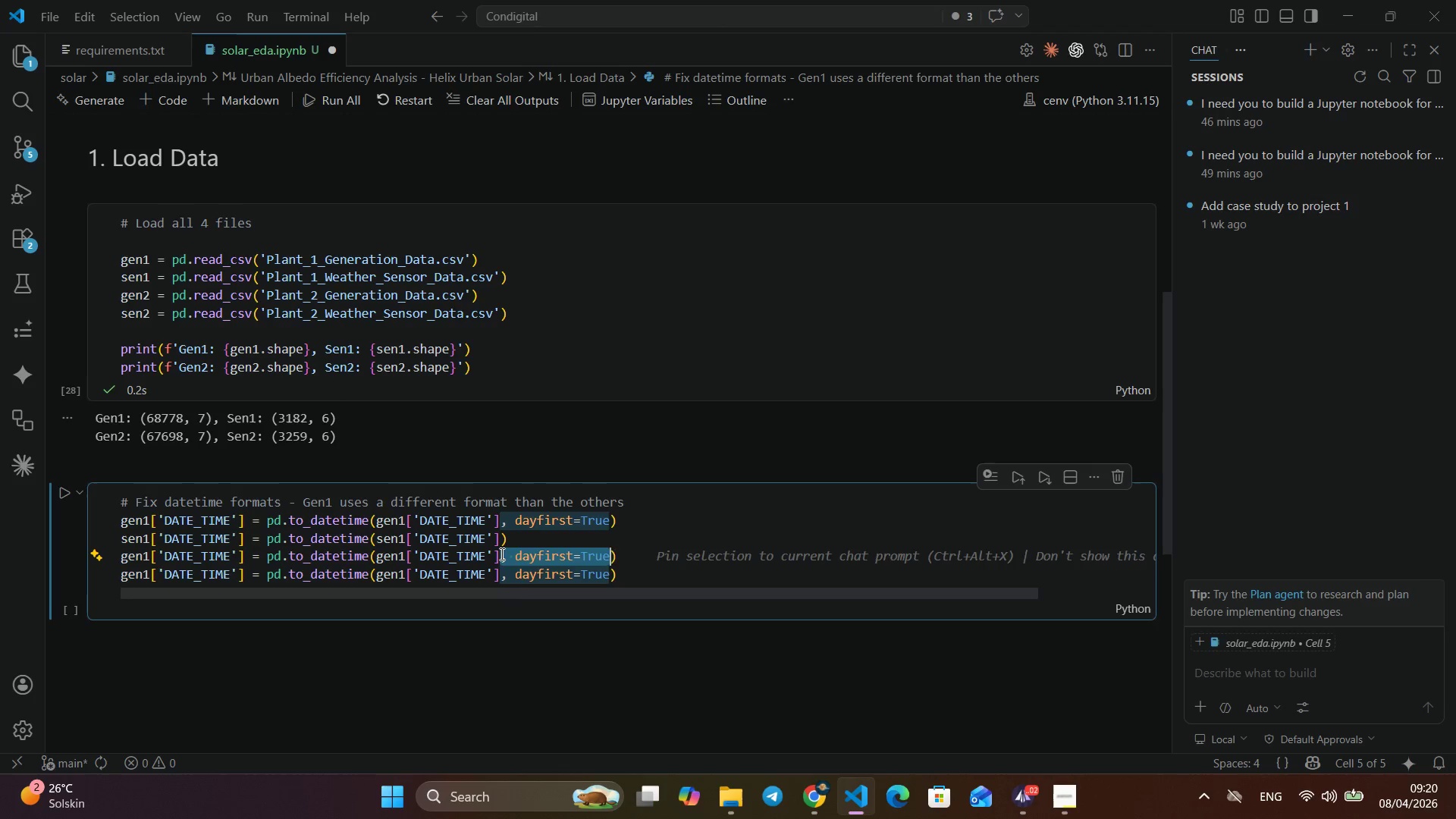 
key(Shift+ArrowRight)
 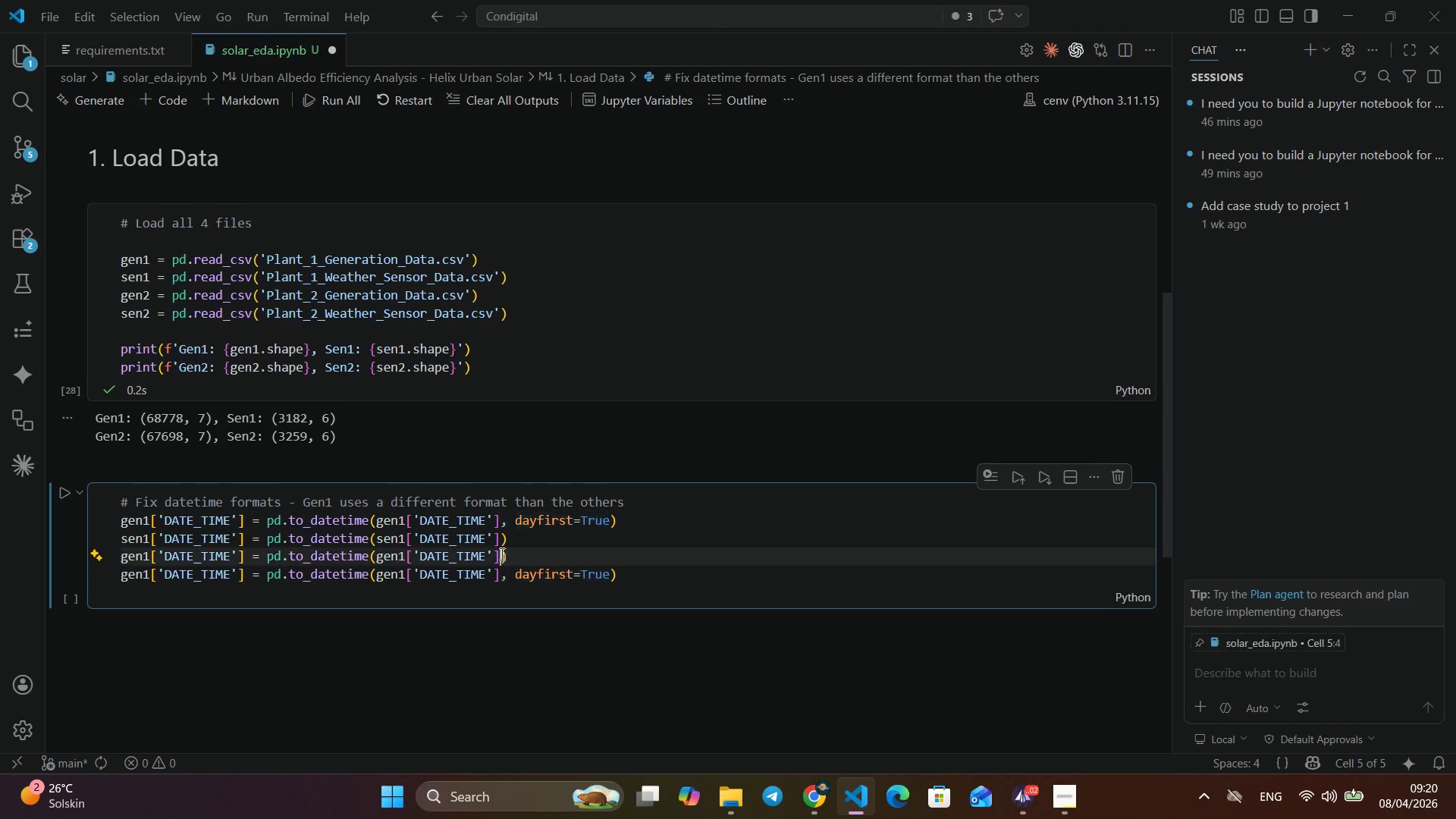 
key(Shift+ArrowRight)
 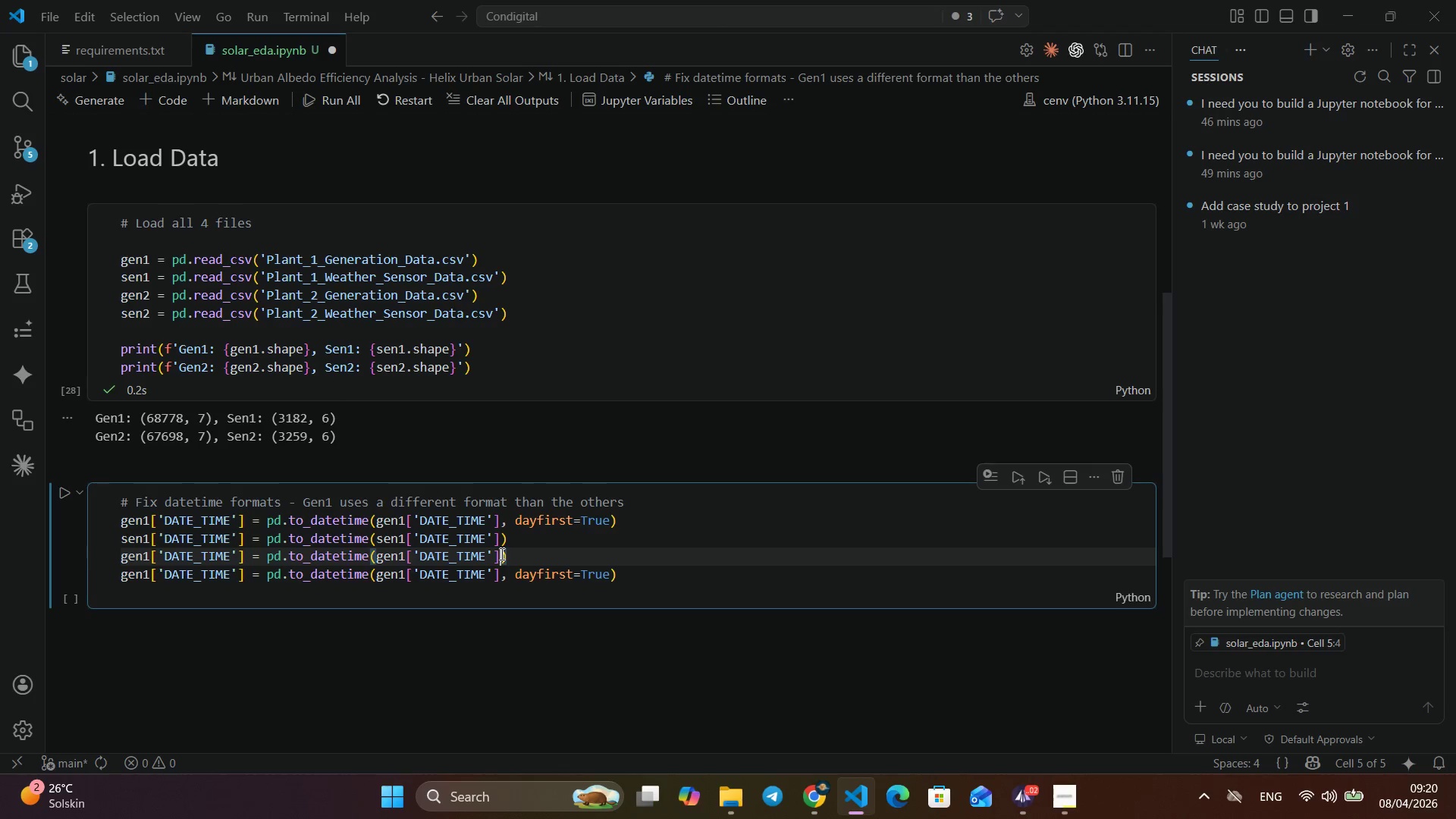 
key(Shift+ArrowRight)
 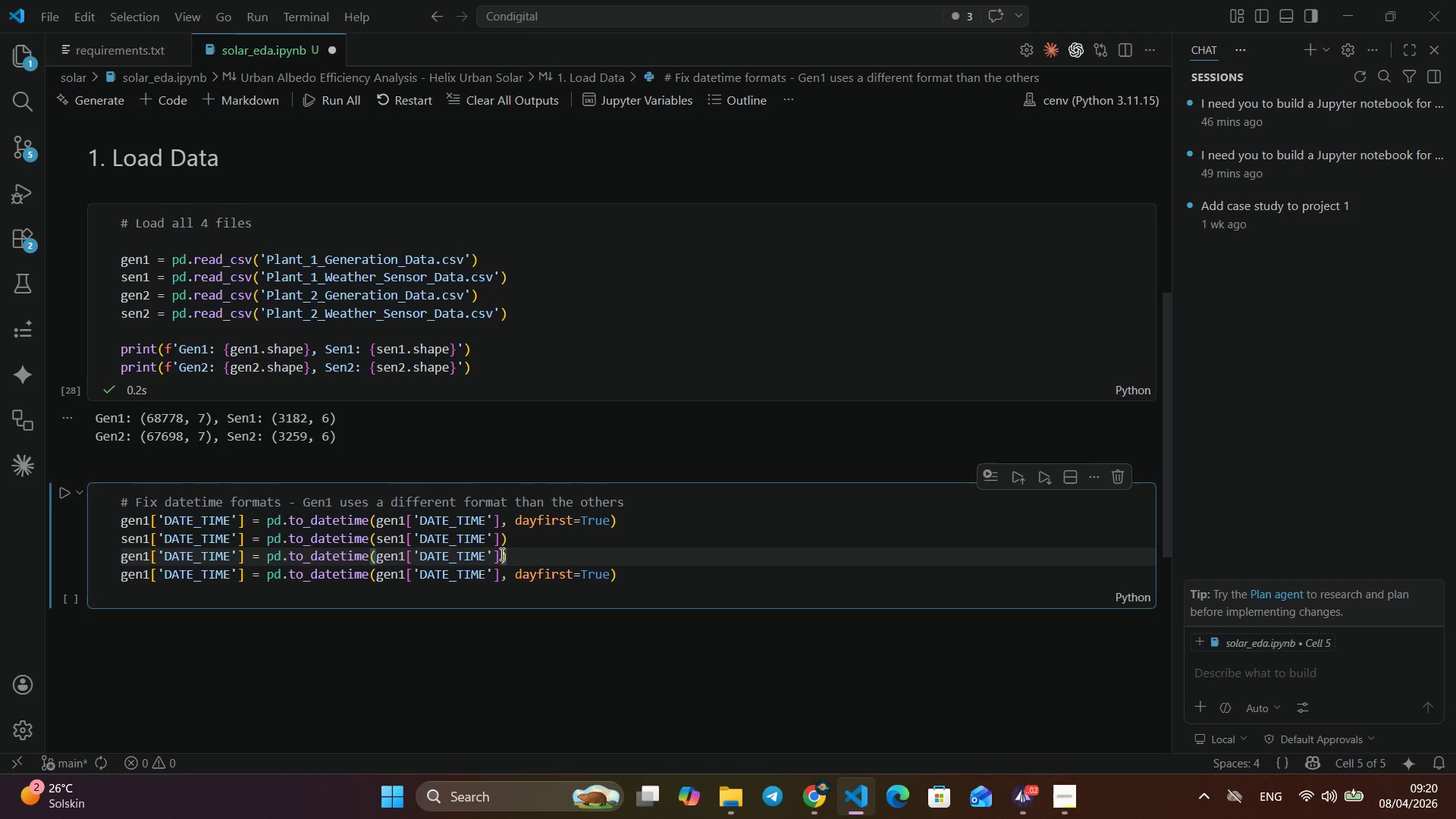 
key(Shift+ArrowRight)
 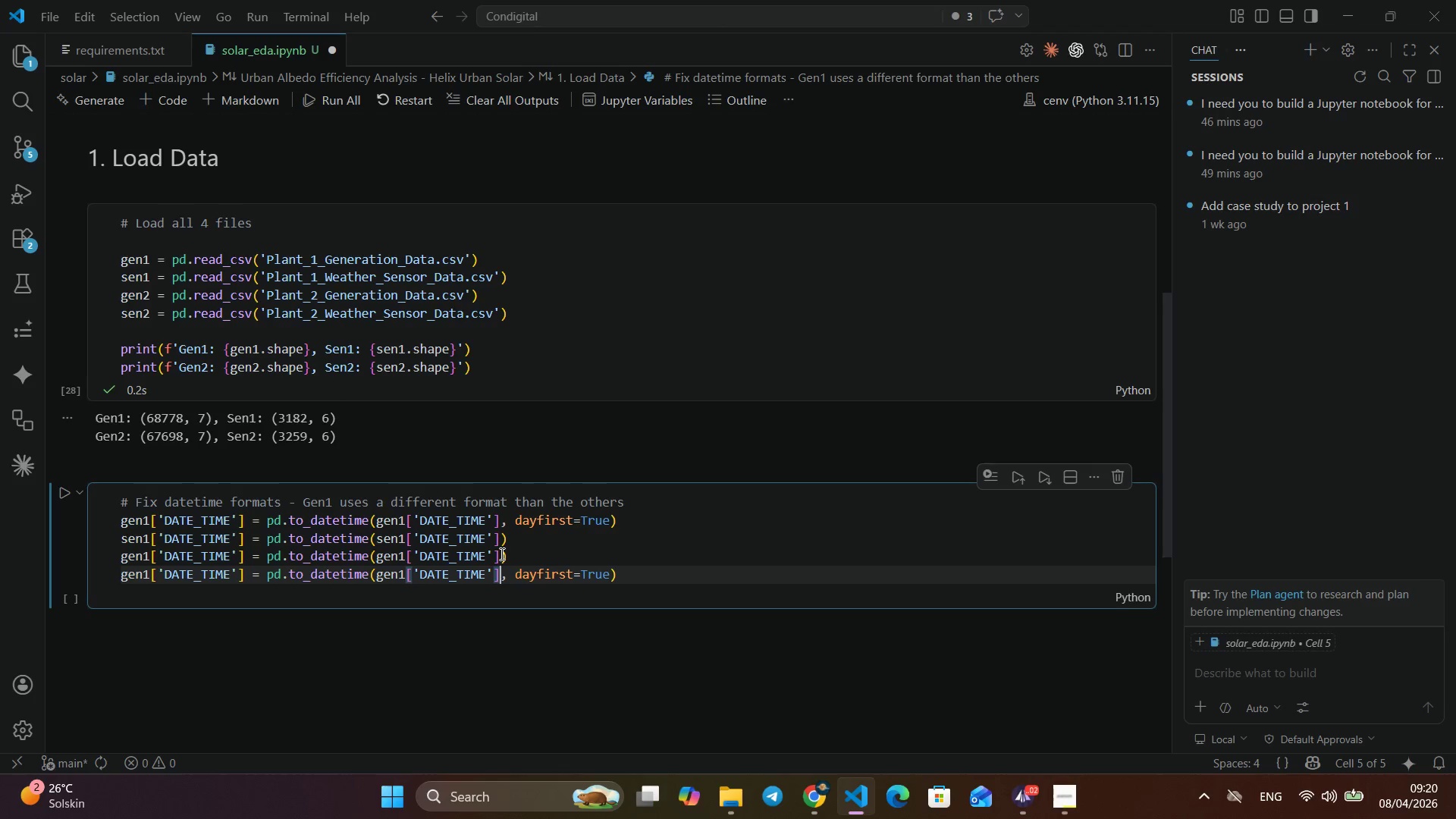 
key(Backspace)
 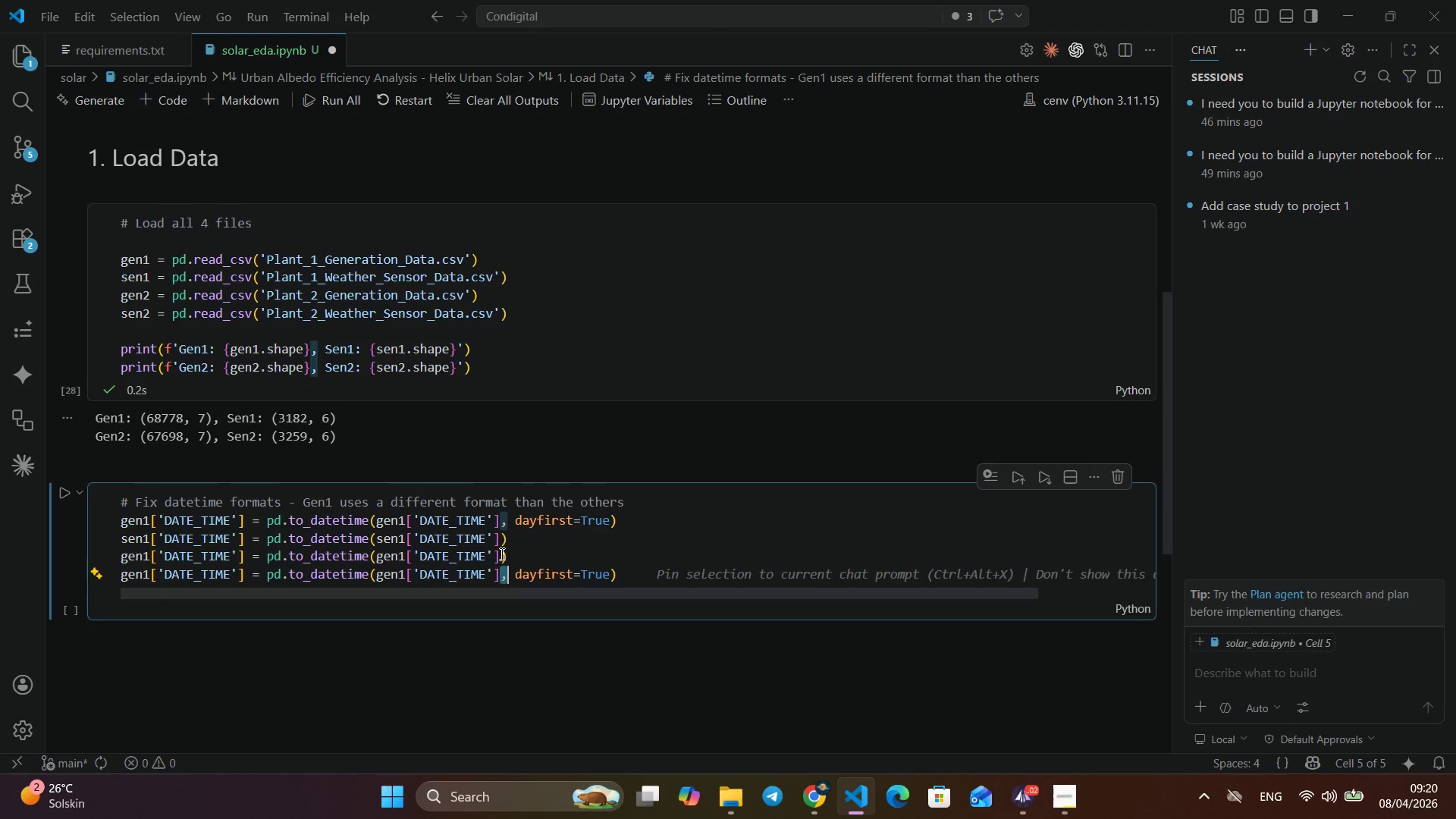 
key(ArrowDown)
 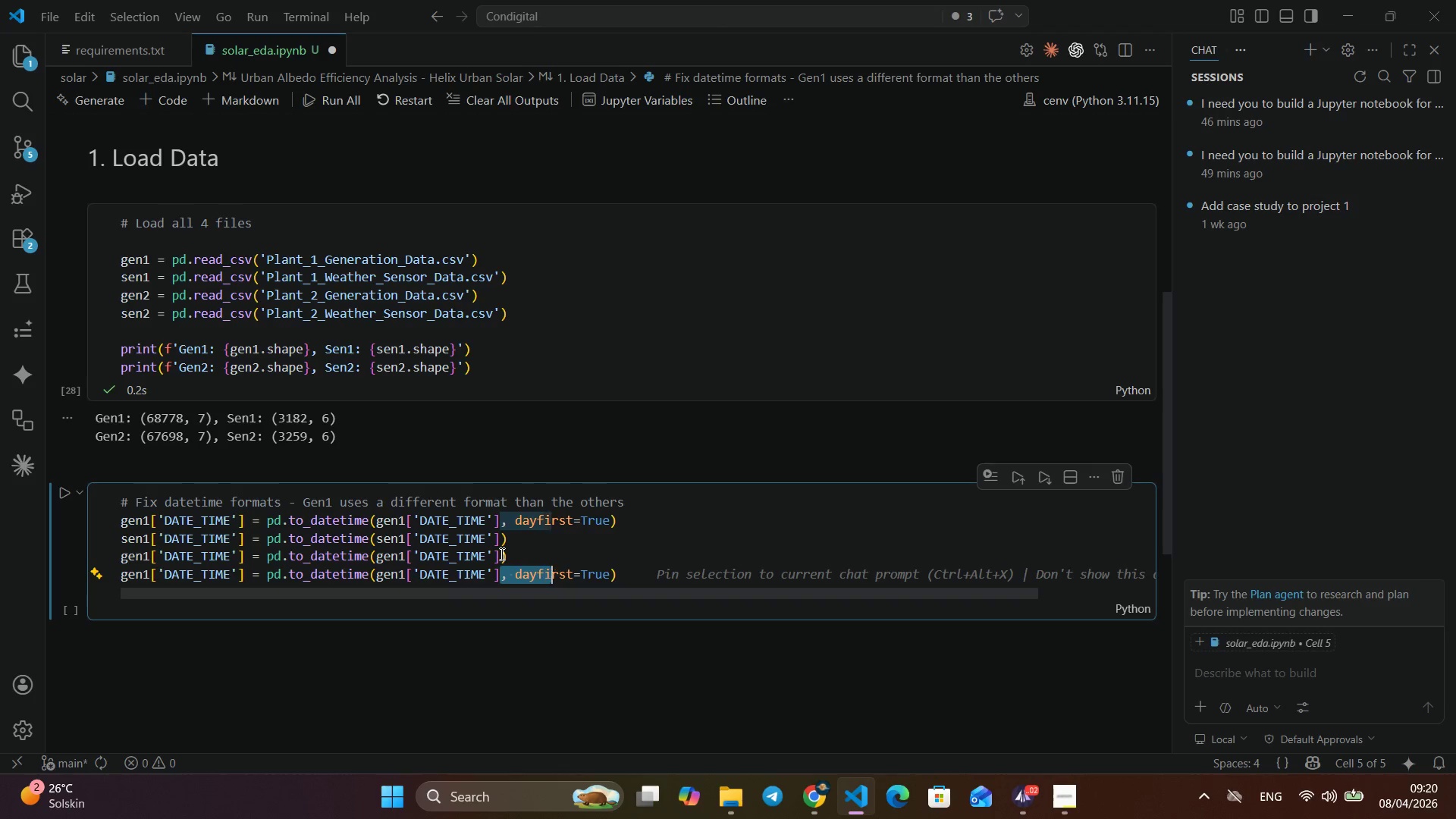 
hold_key(key=ArrowRight, duration=0.55)
 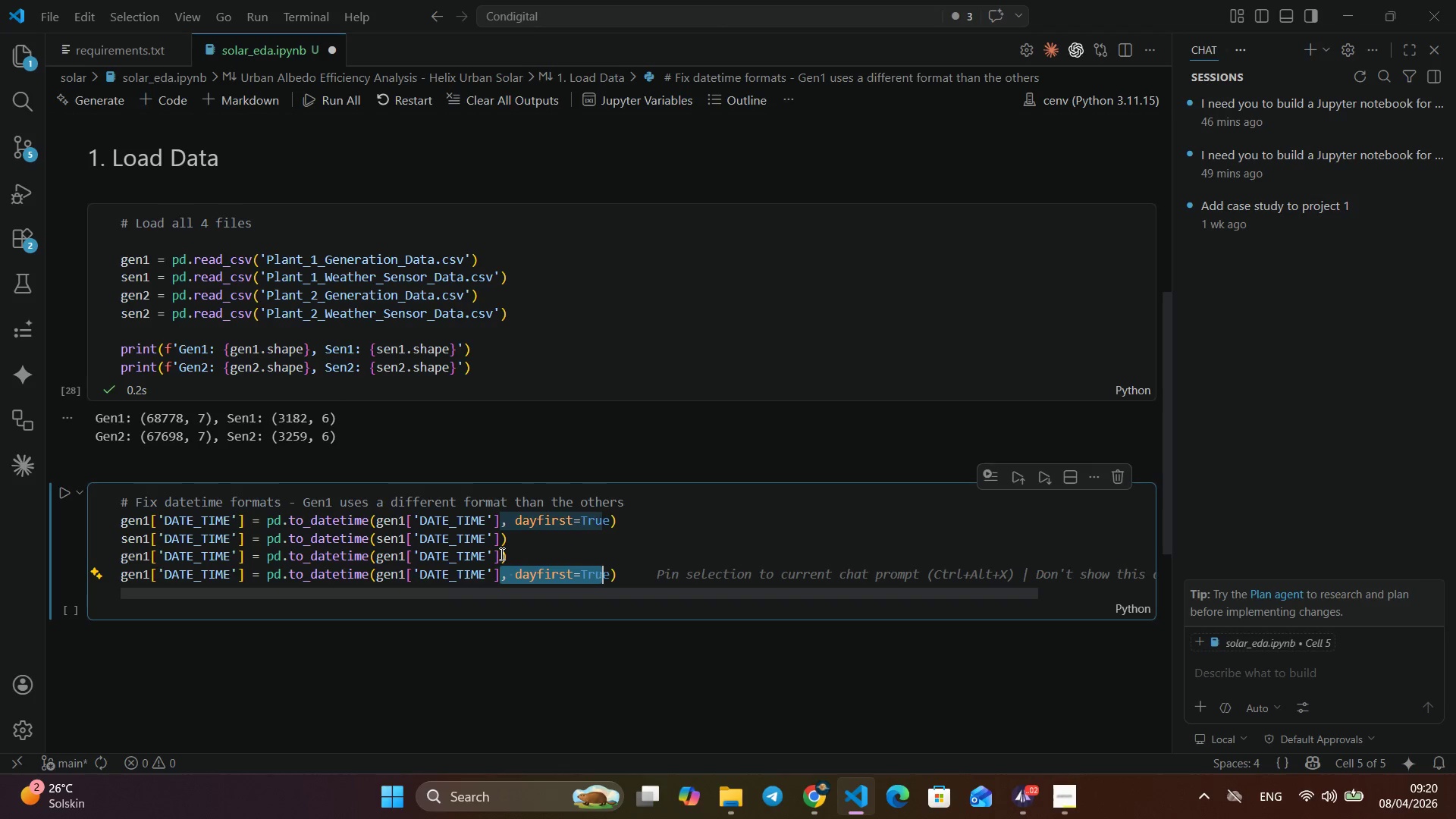 
key(Shift+ArrowRight)
 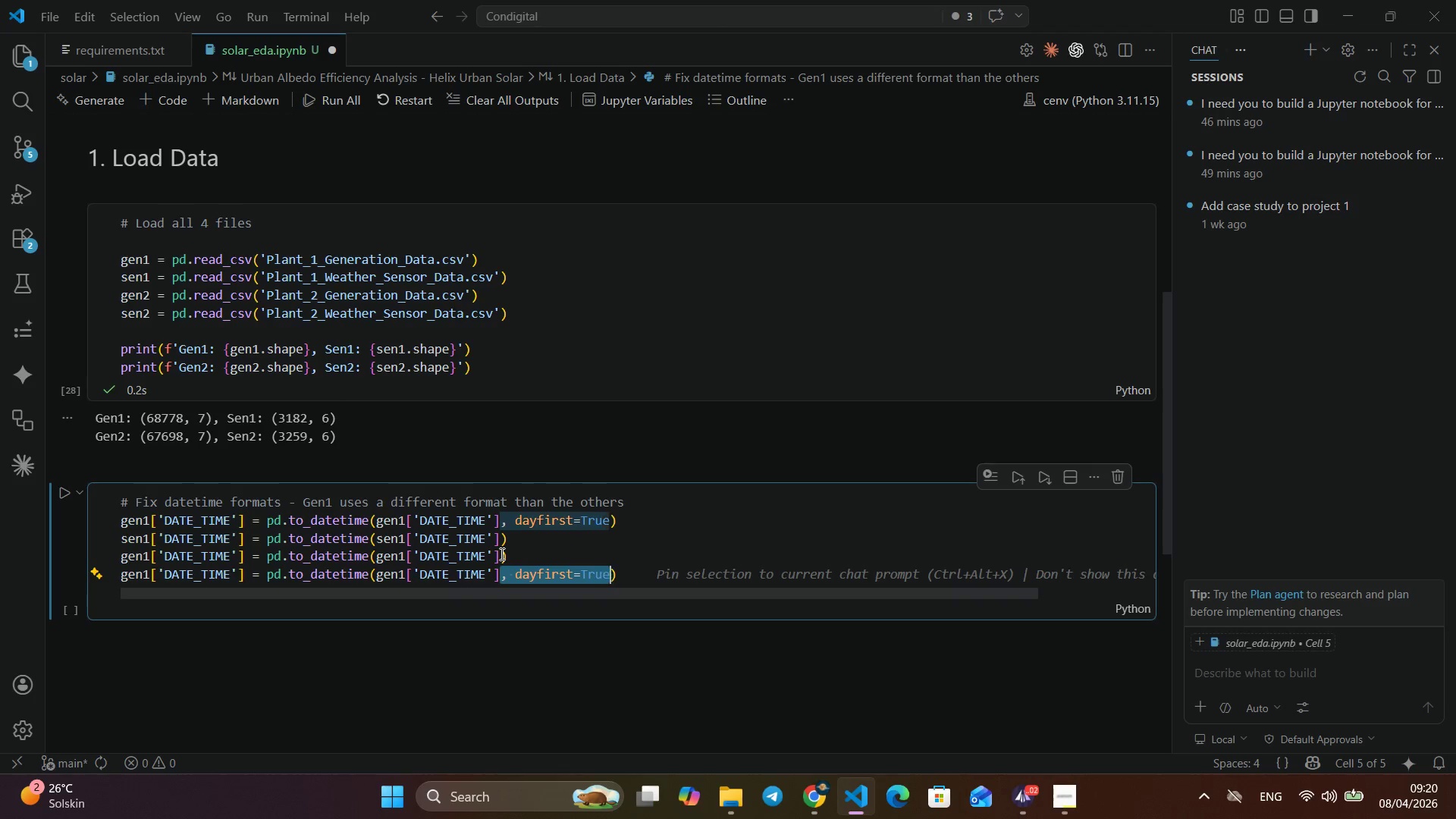 
key(Shift+ArrowRight)
 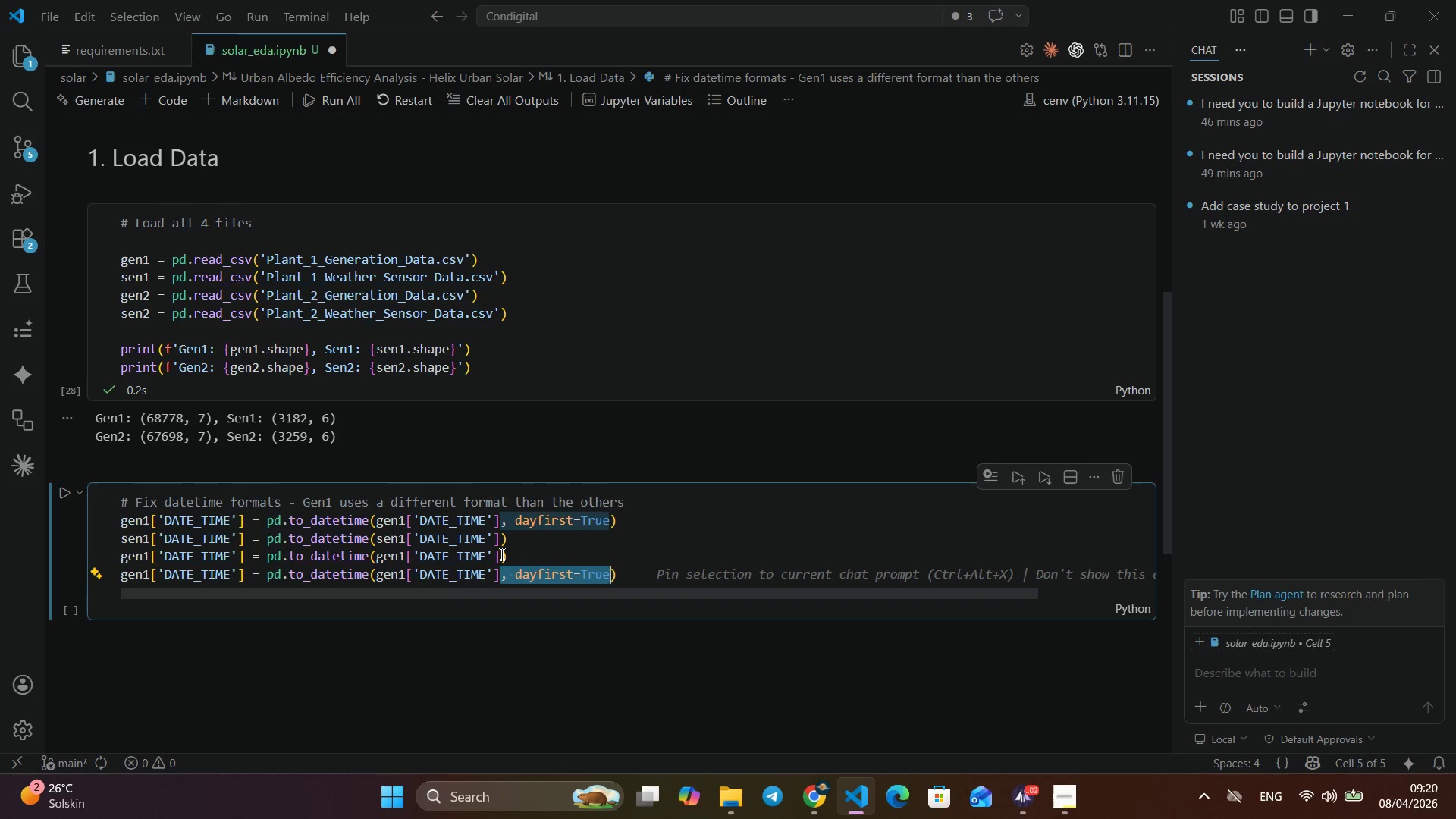 
key(Shift+ArrowRight)
 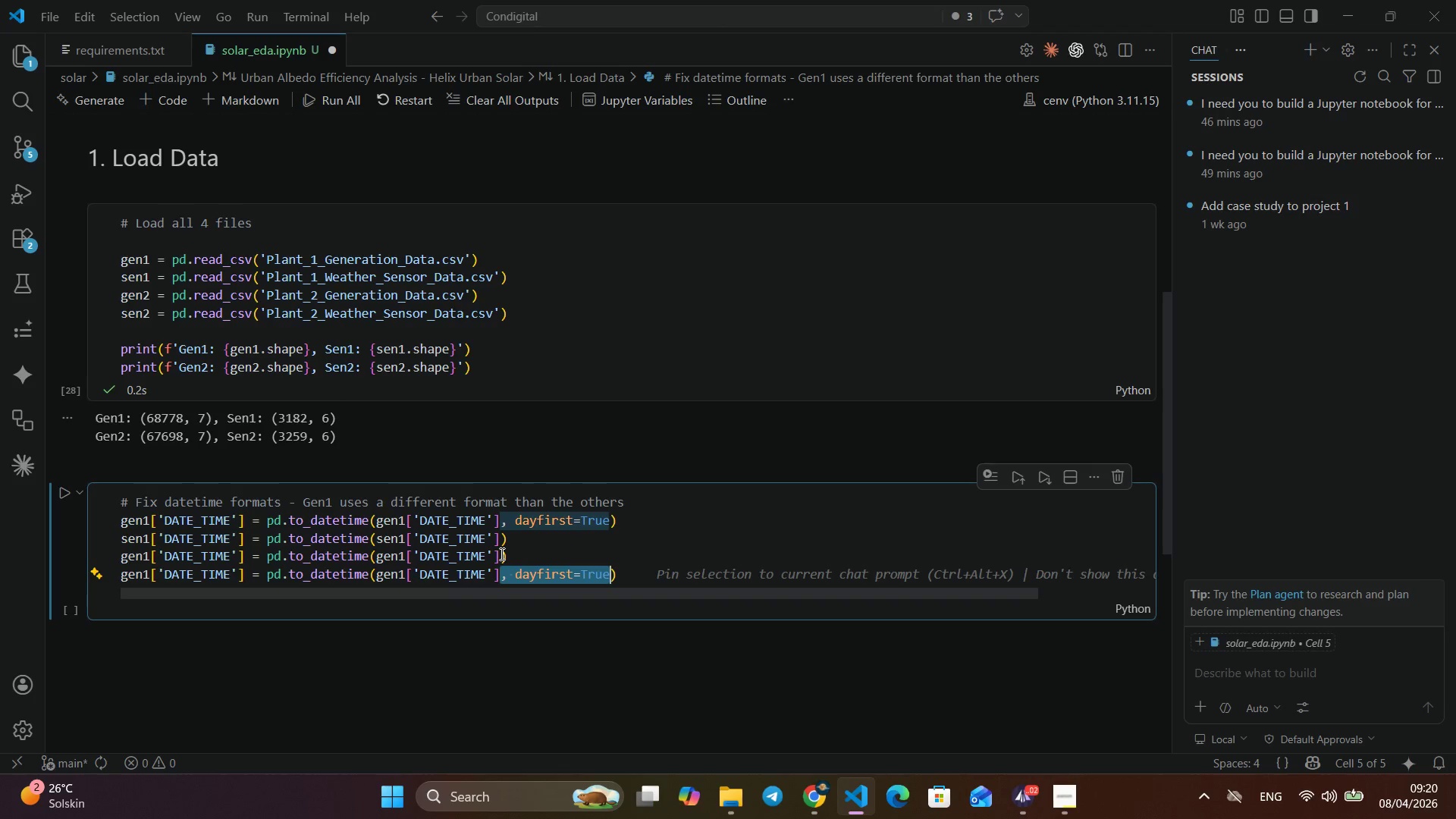 
key(Shift+ArrowRight)
 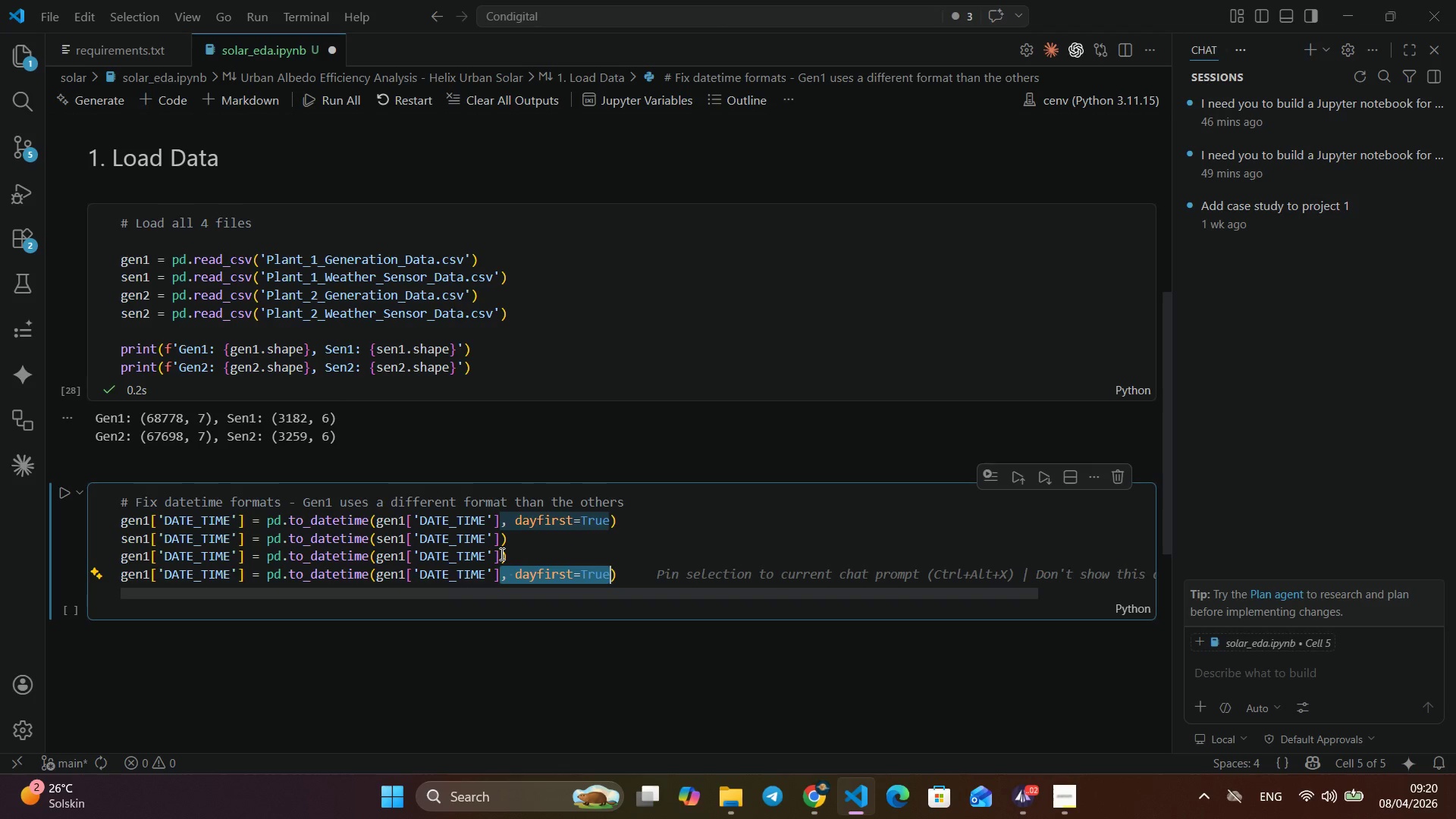 
key(Shift+ArrowRight)
 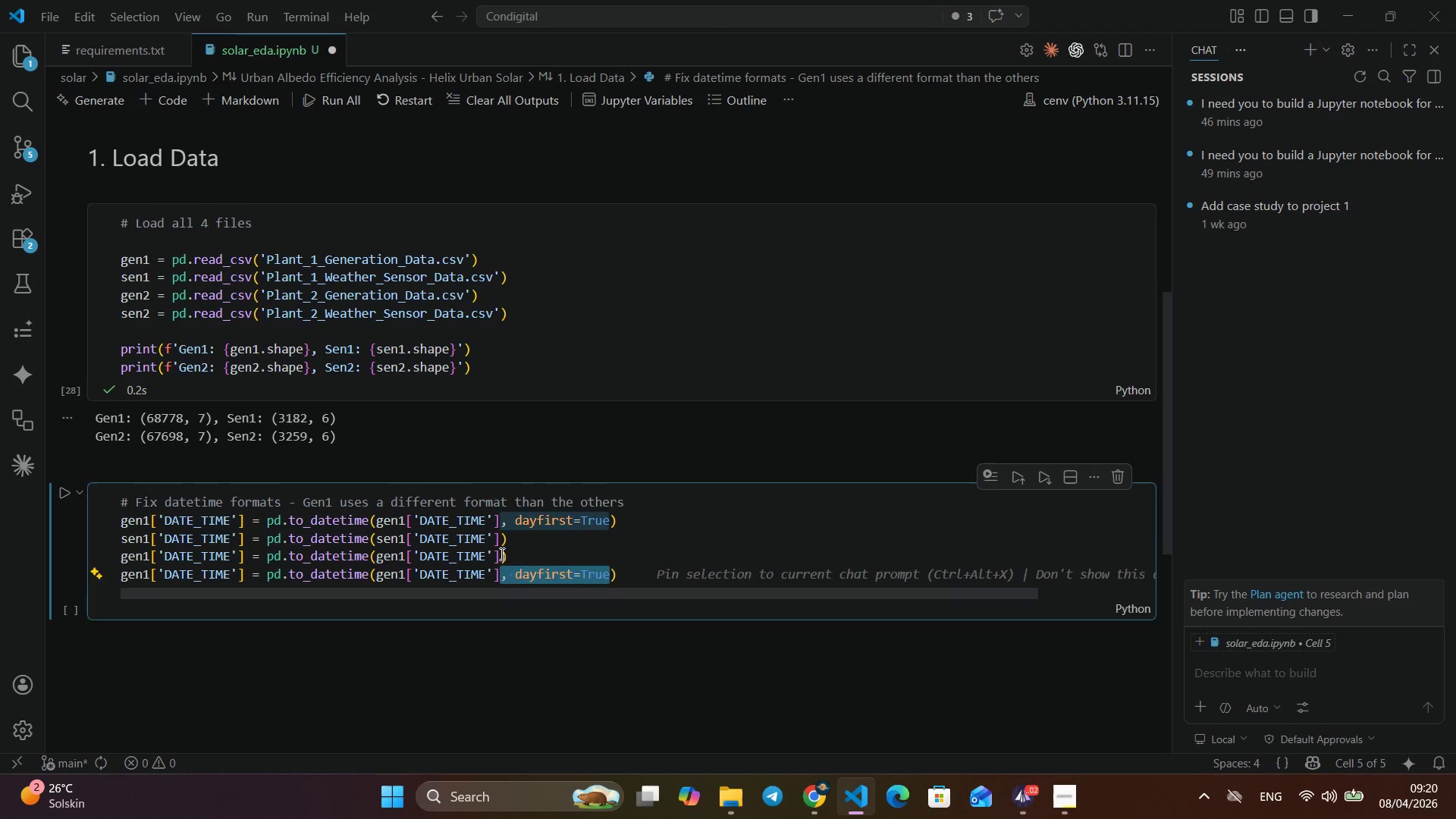 
key(Shift+ArrowRight)
 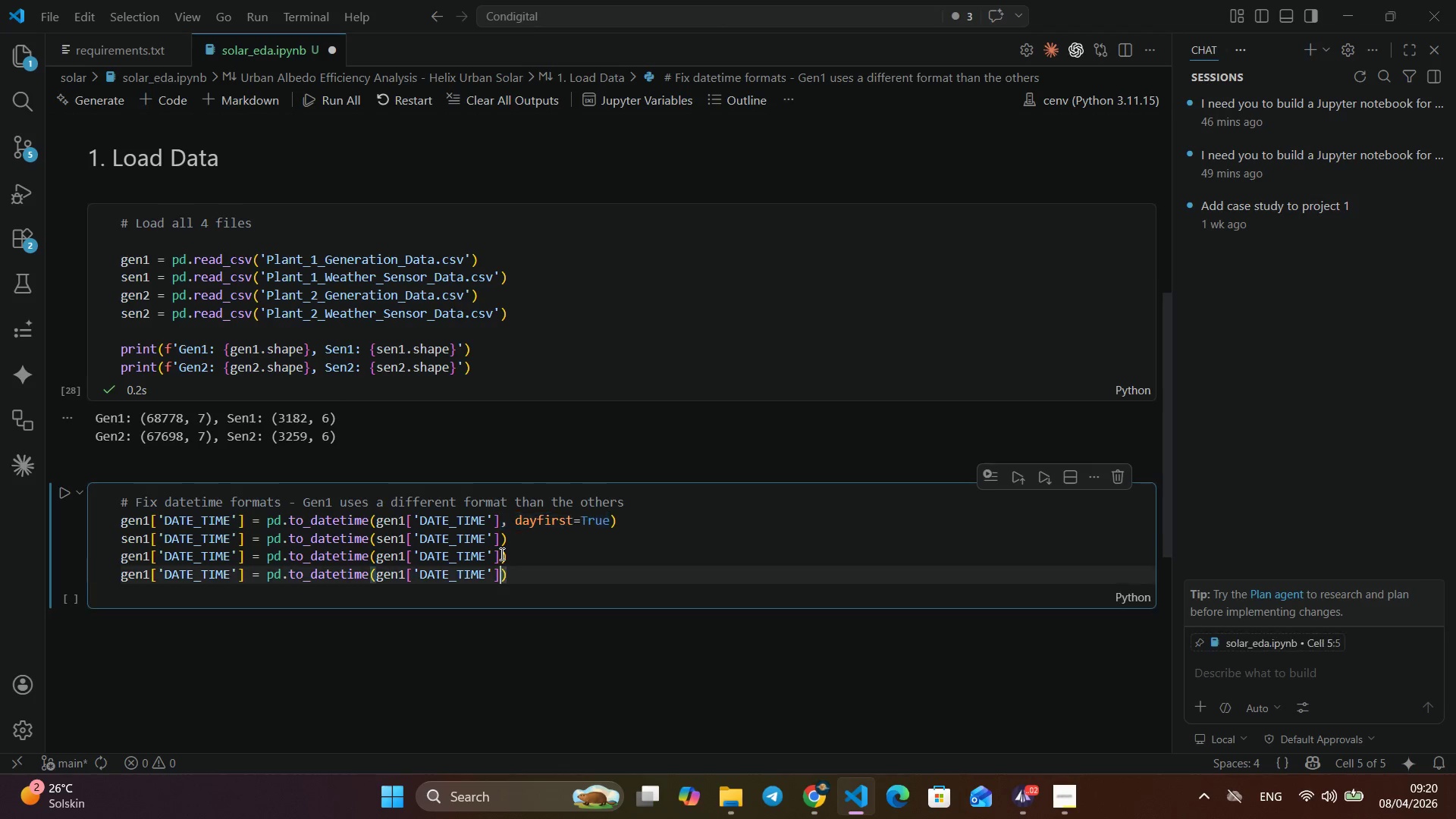 
key(Shift+ArrowRight)
 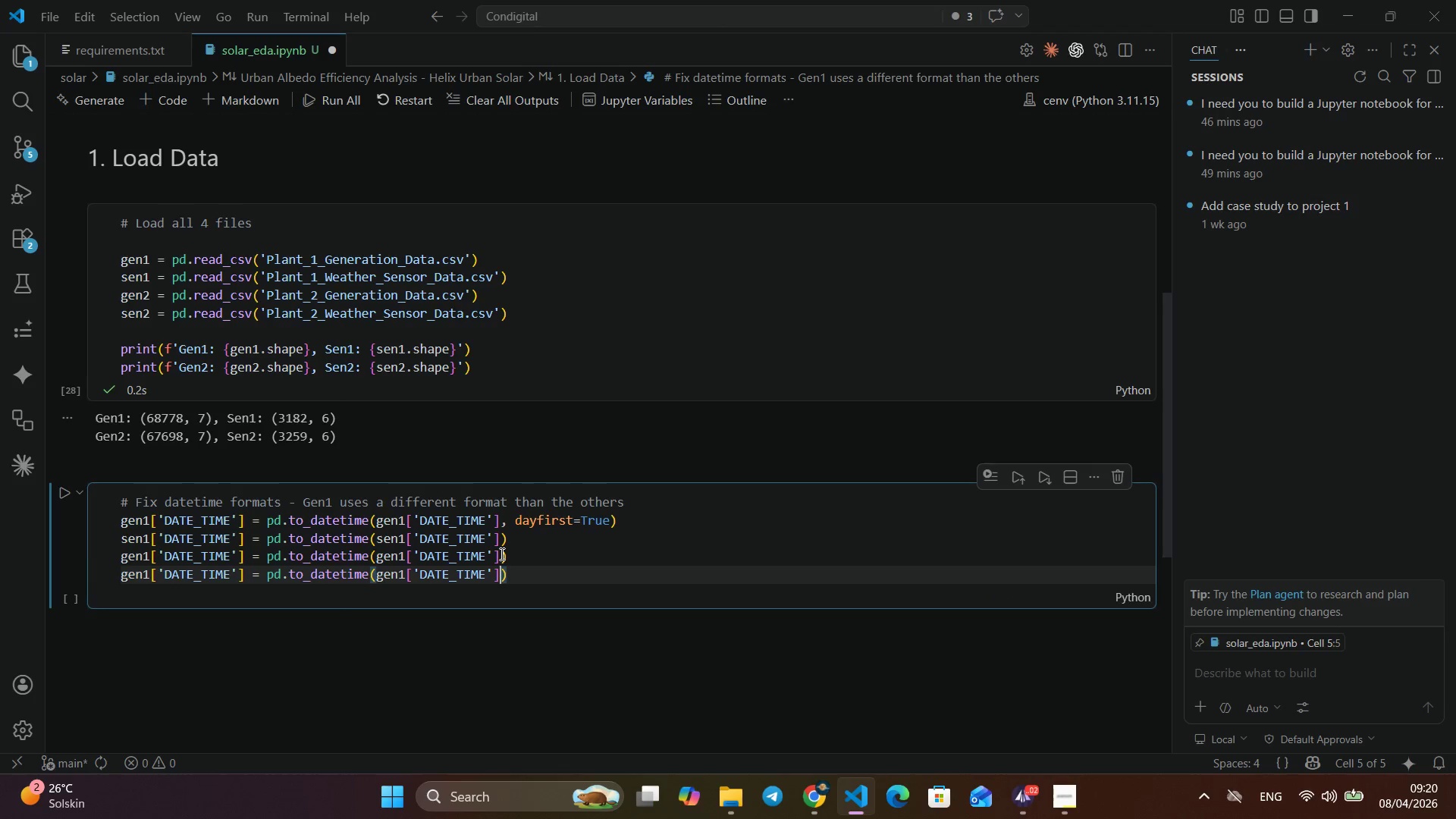 
key(Shift+ArrowRight)
 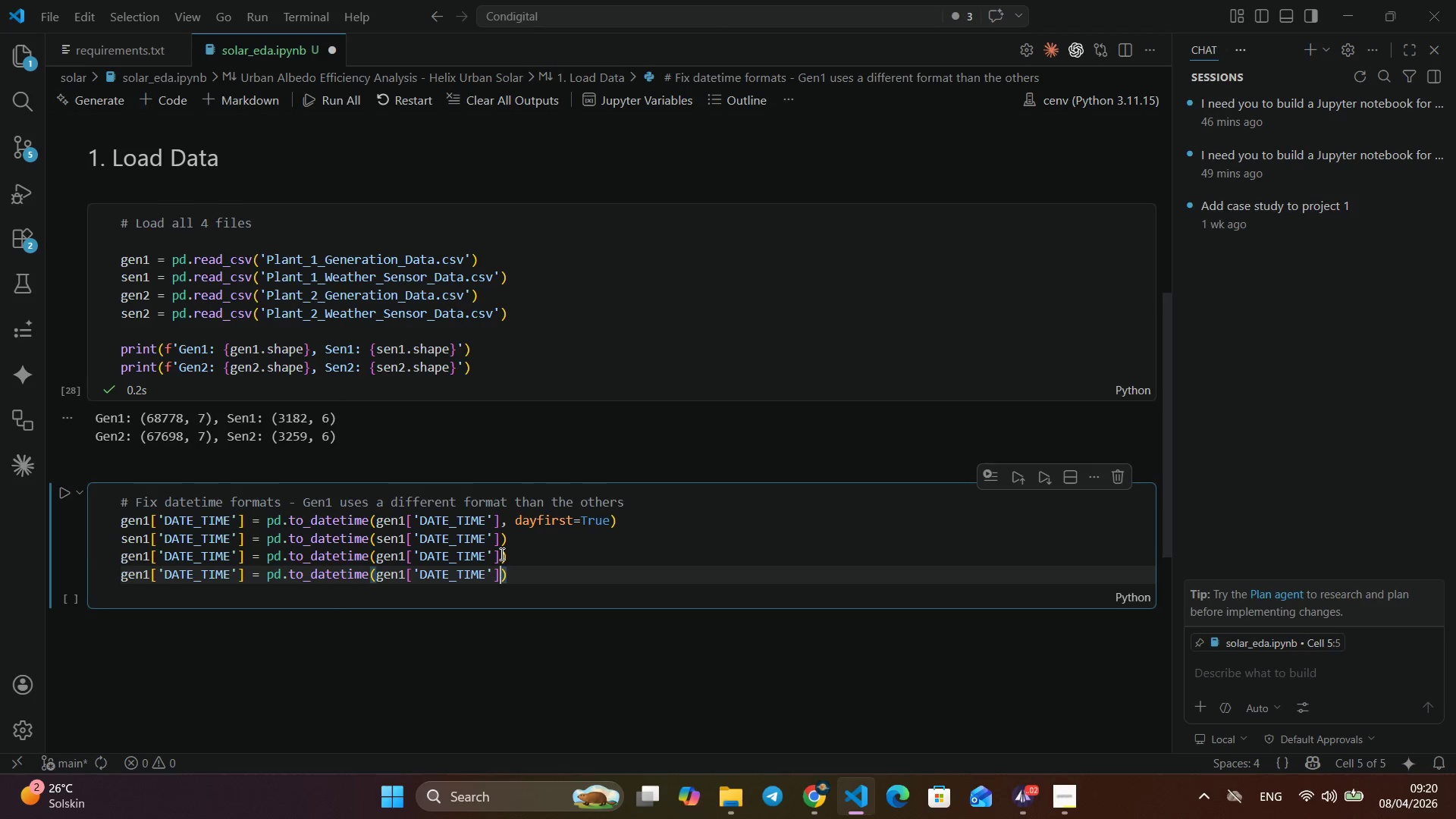 
key(Shift+ArrowRight)
 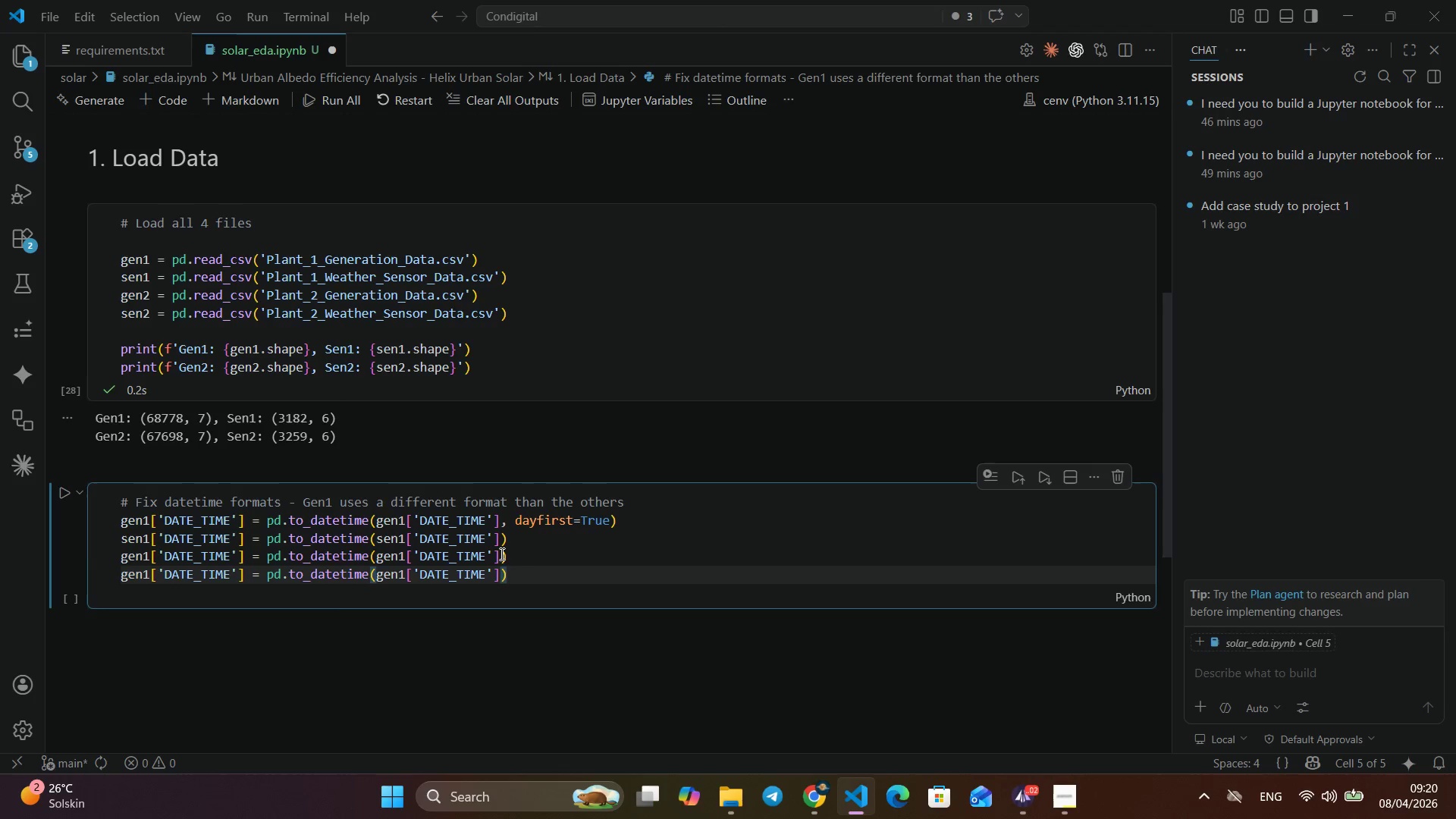 
key(Backspace)
 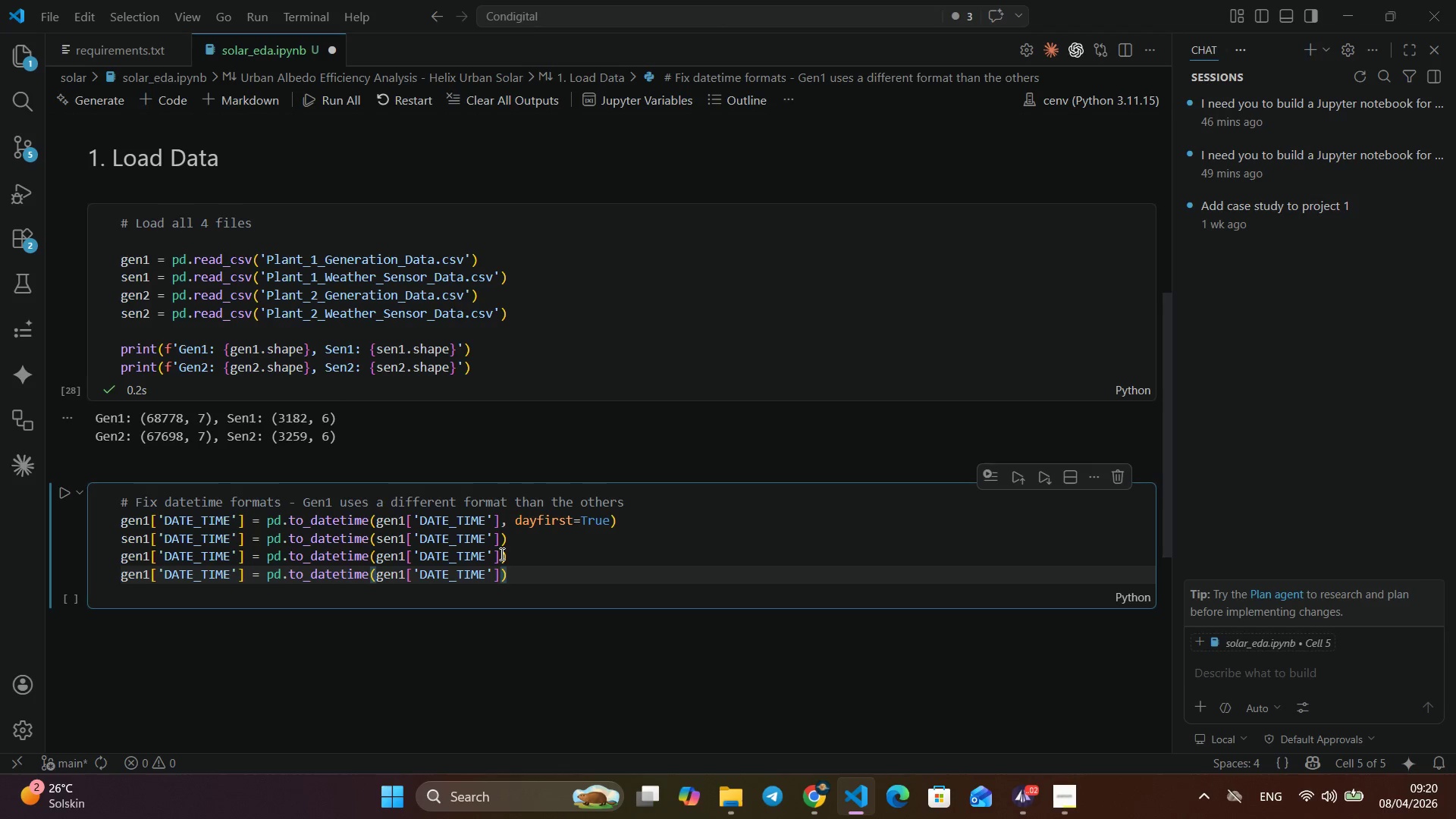 
wait(8.64)
 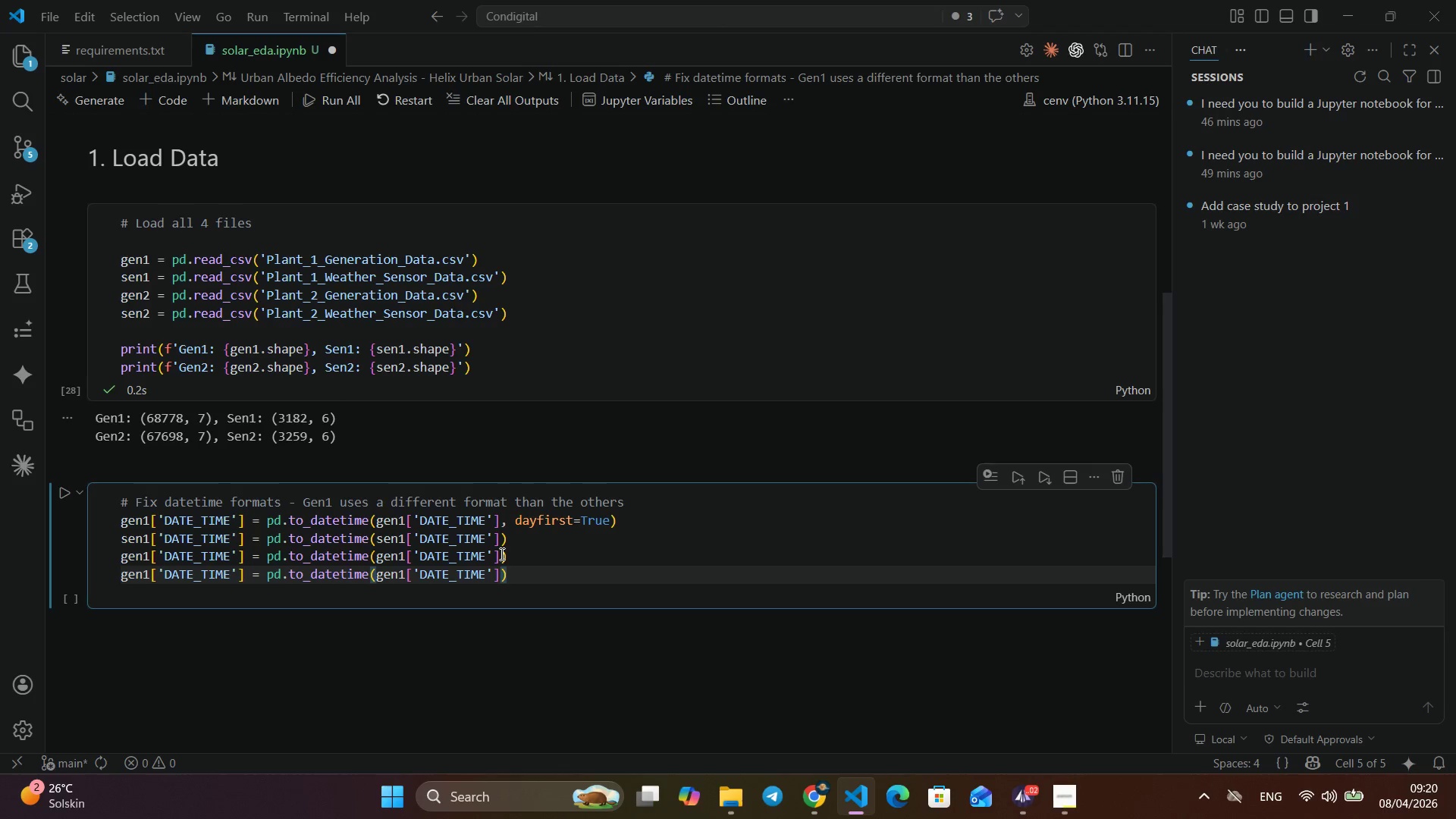 
key(Backspace)
 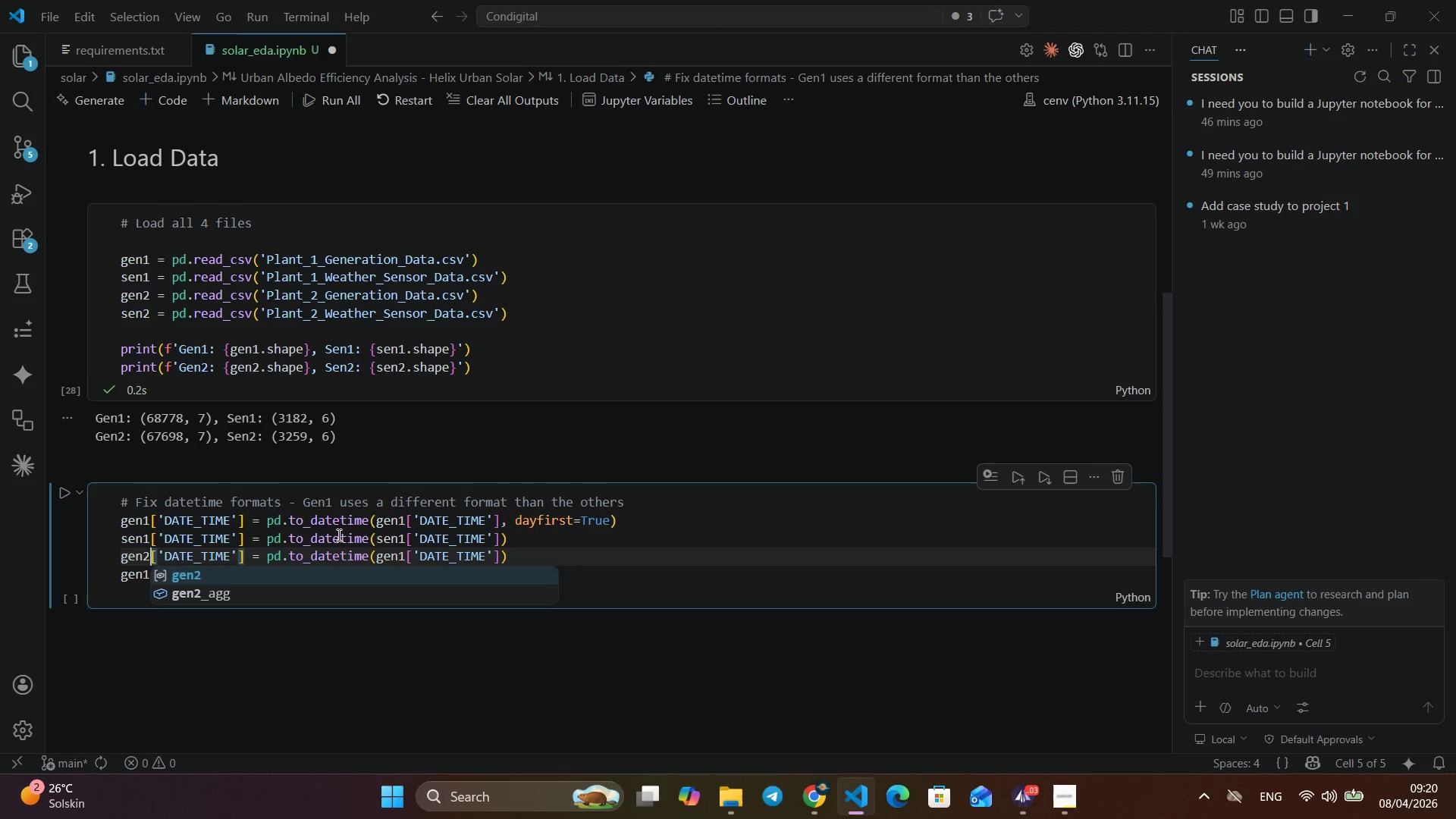 
key(2)
 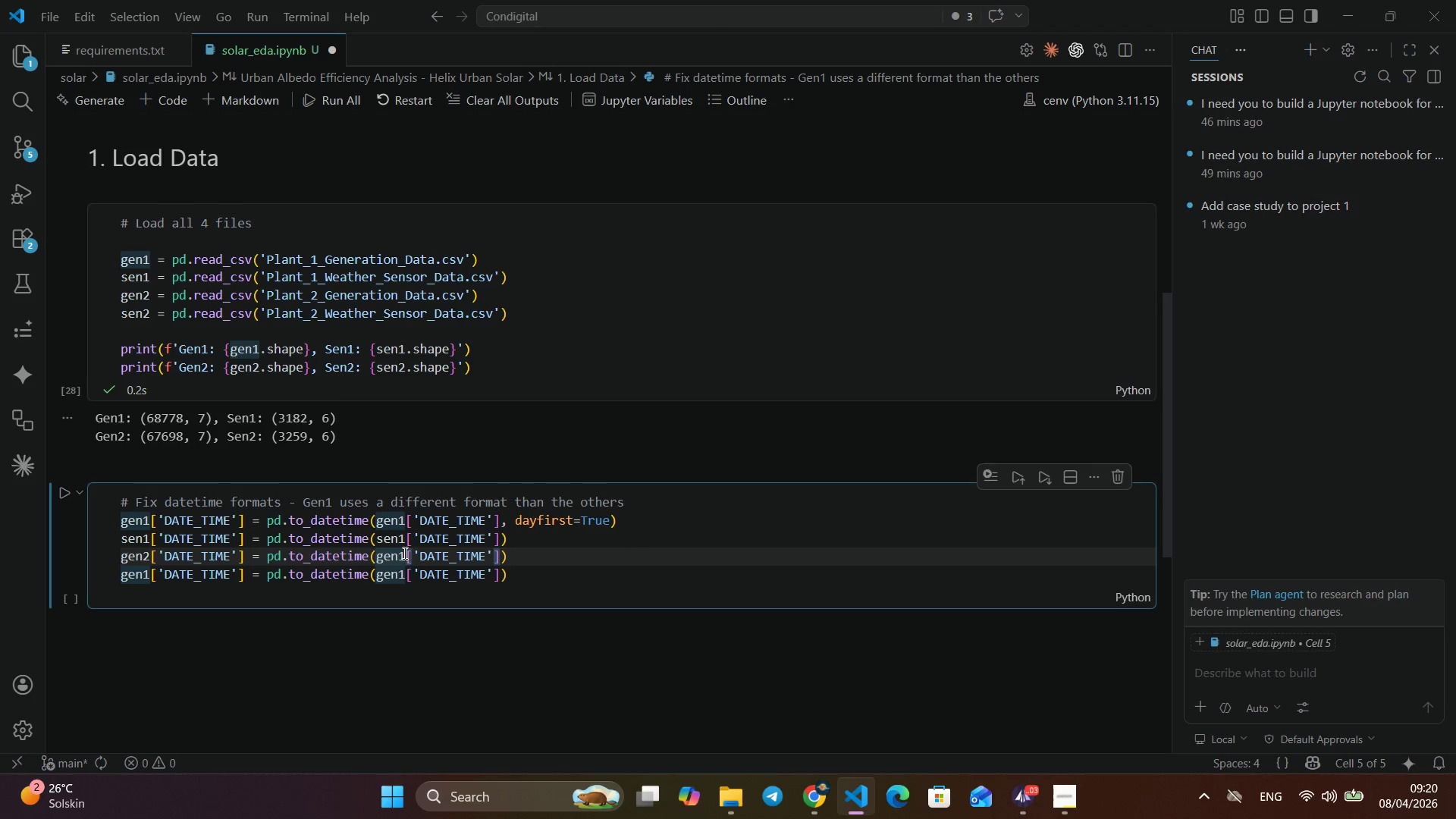 
left_click([403, 553])
 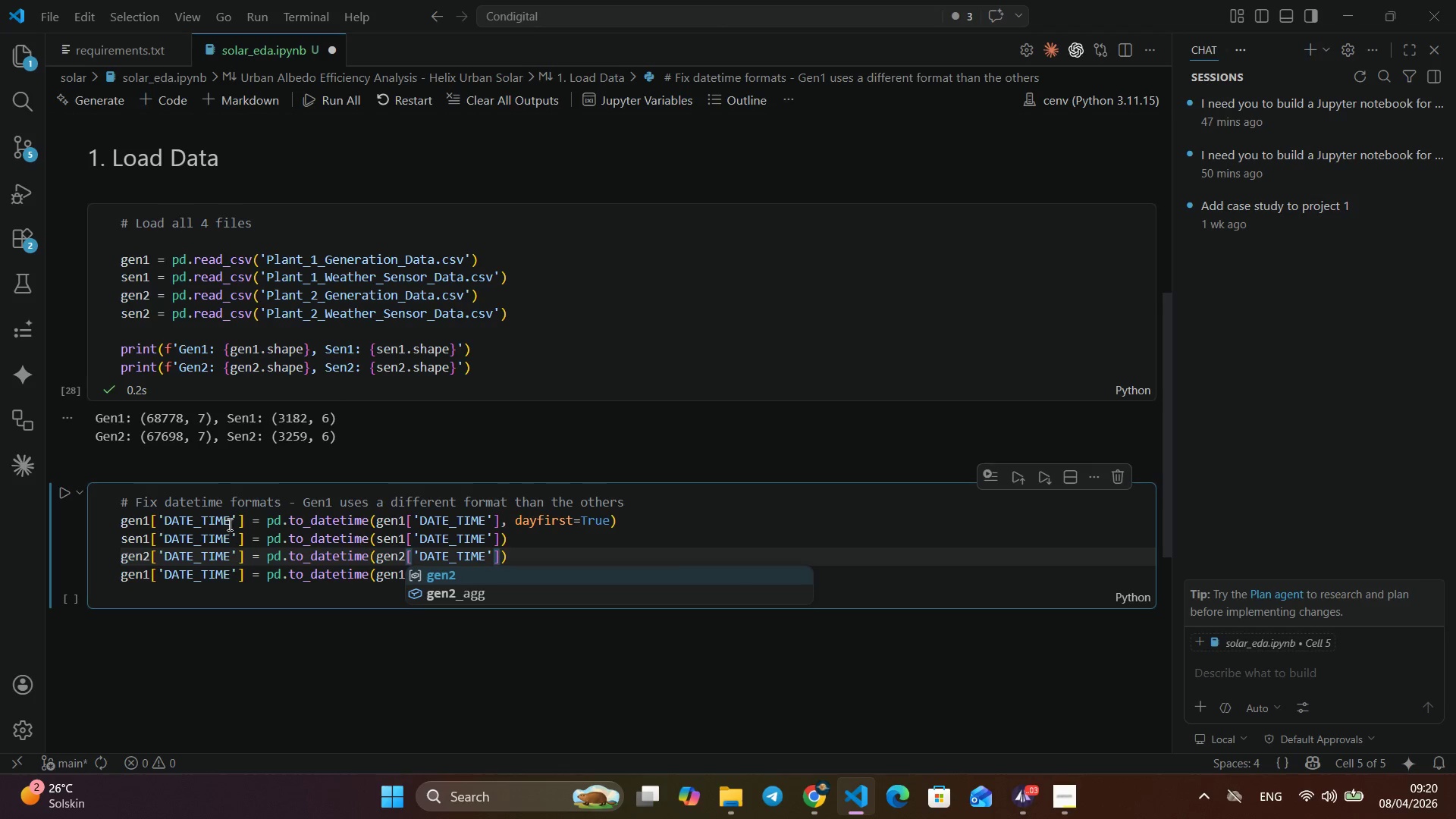 
key(Backspace)
 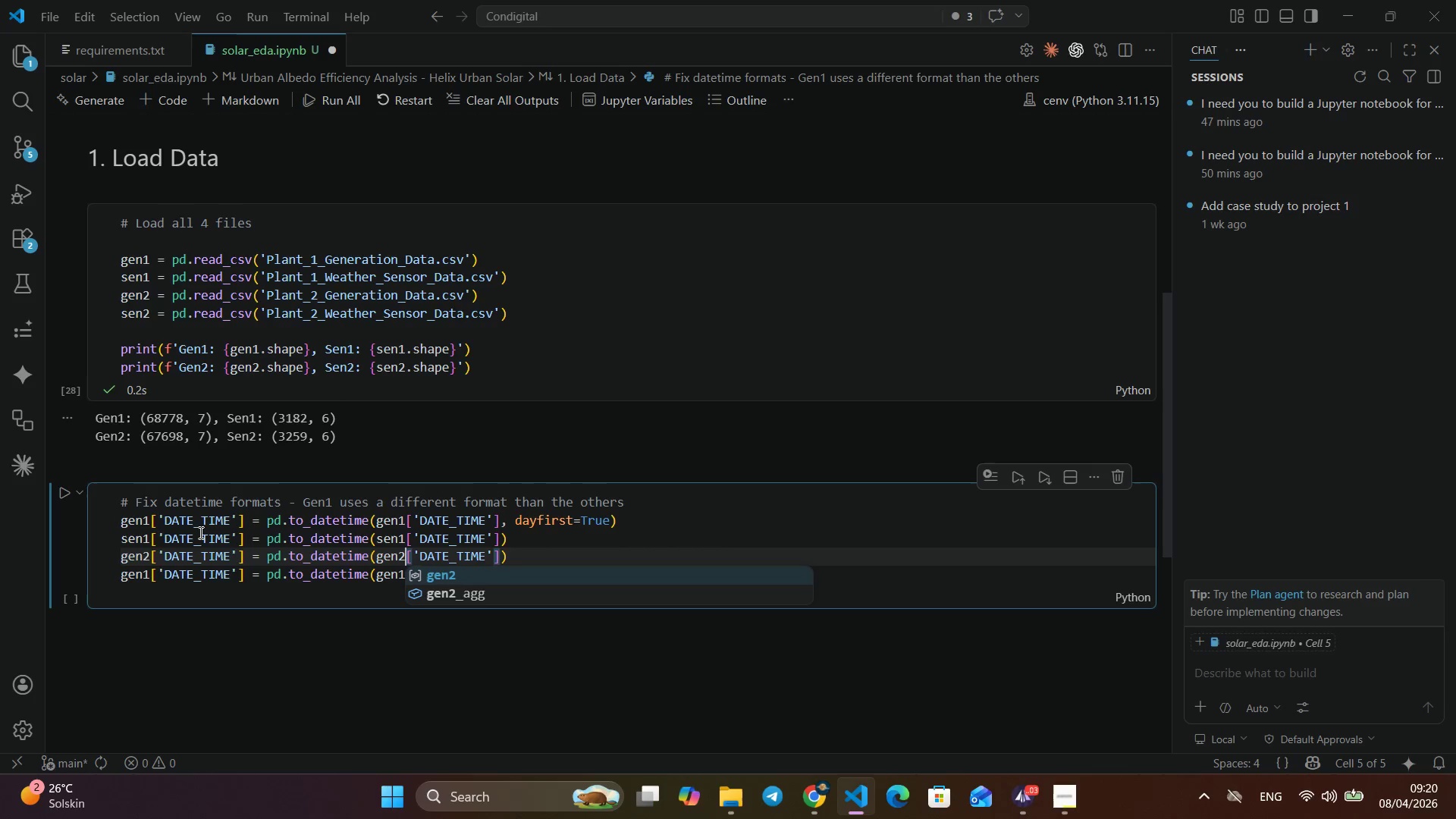 
key(2)
 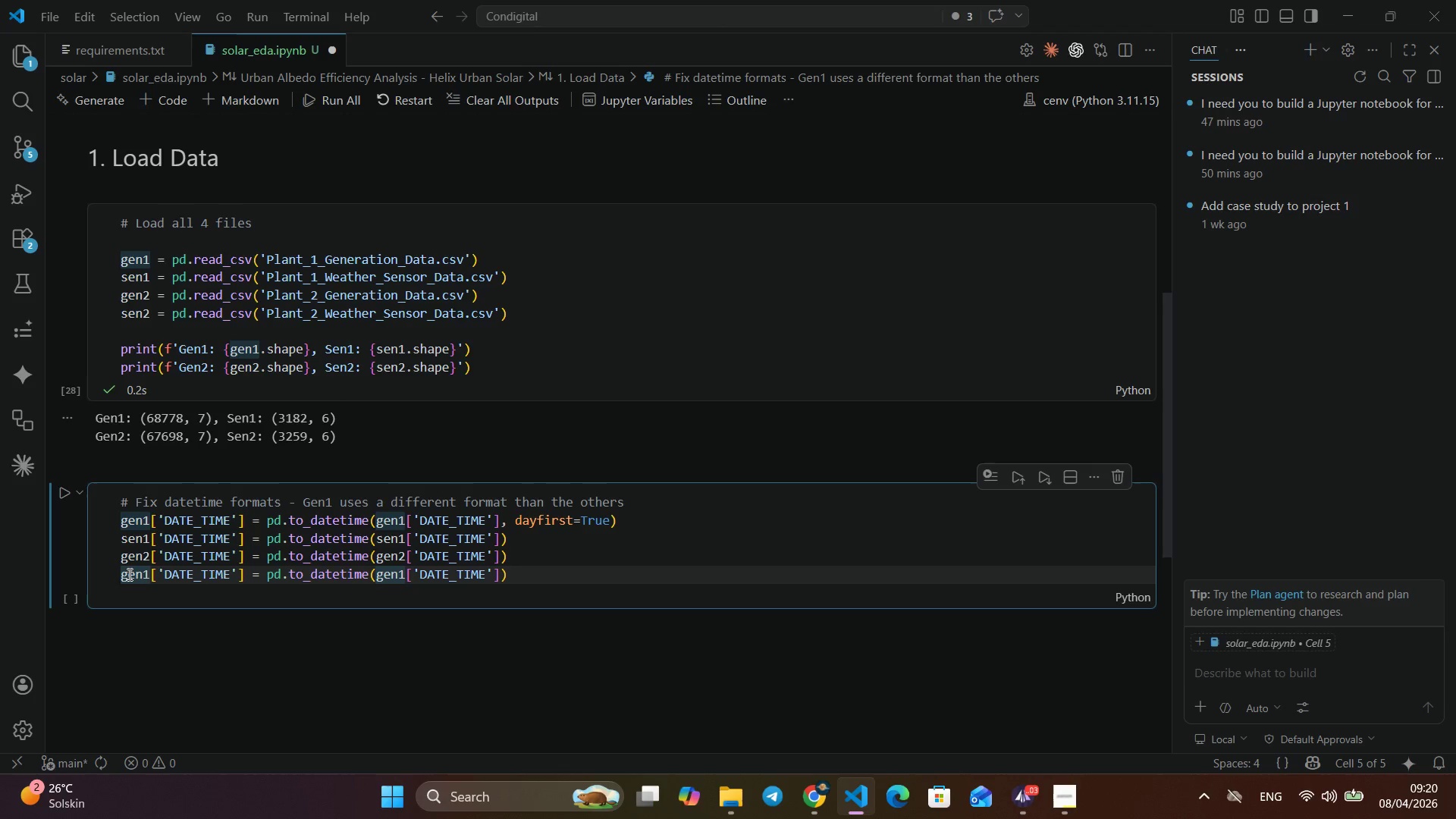 
left_click([129, 575])
 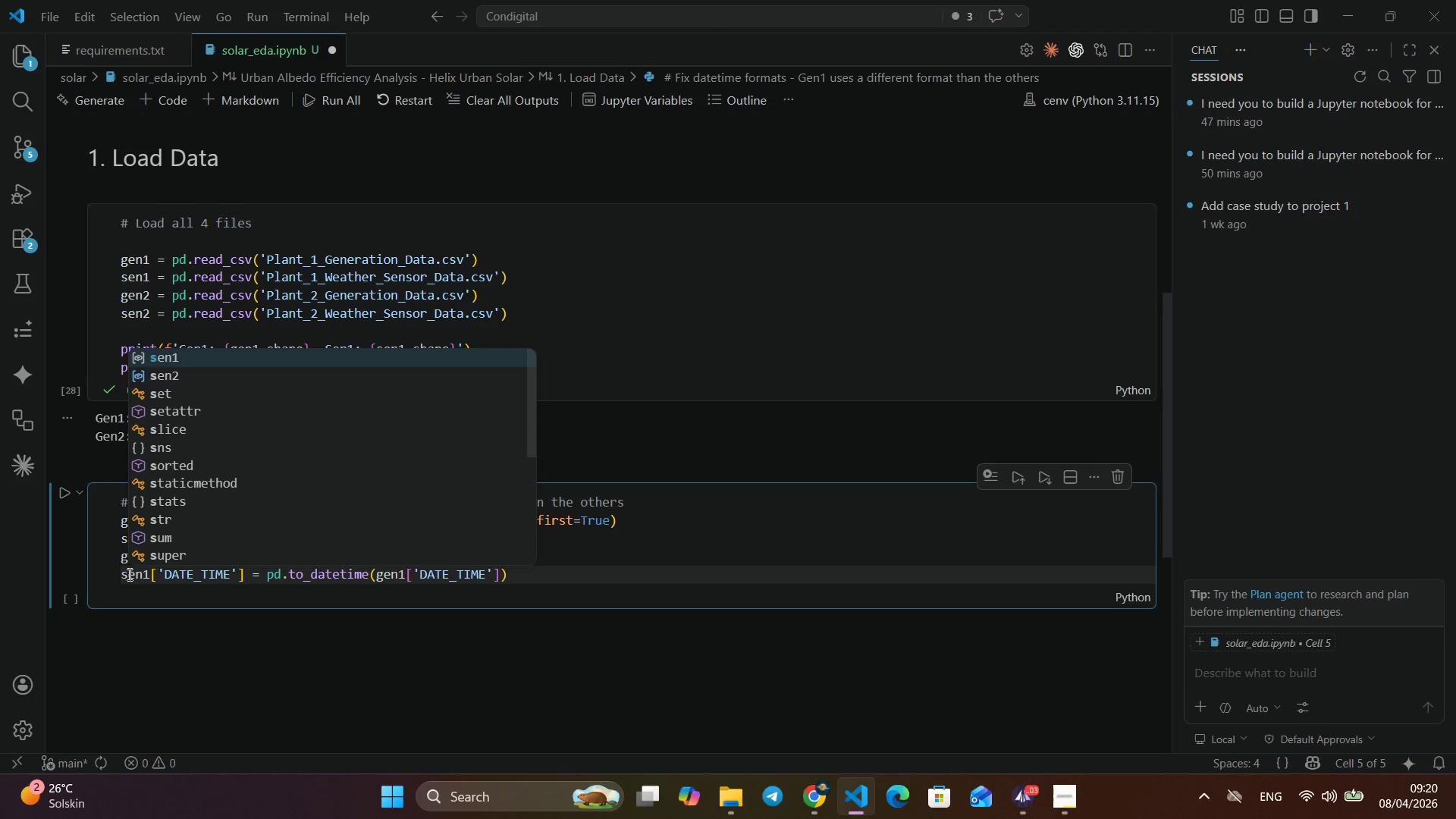 
key(Backspace)
 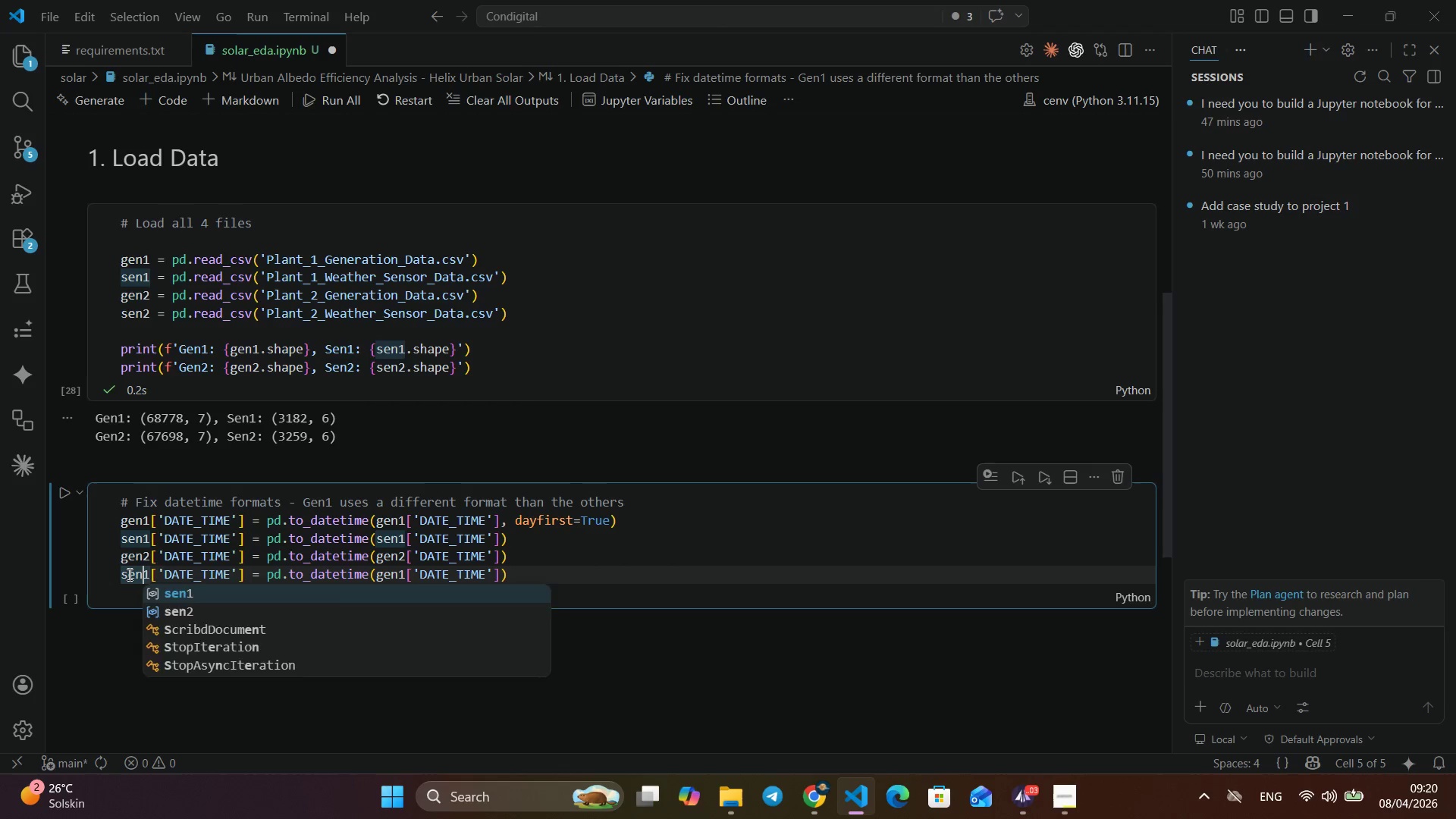 
key(S)
 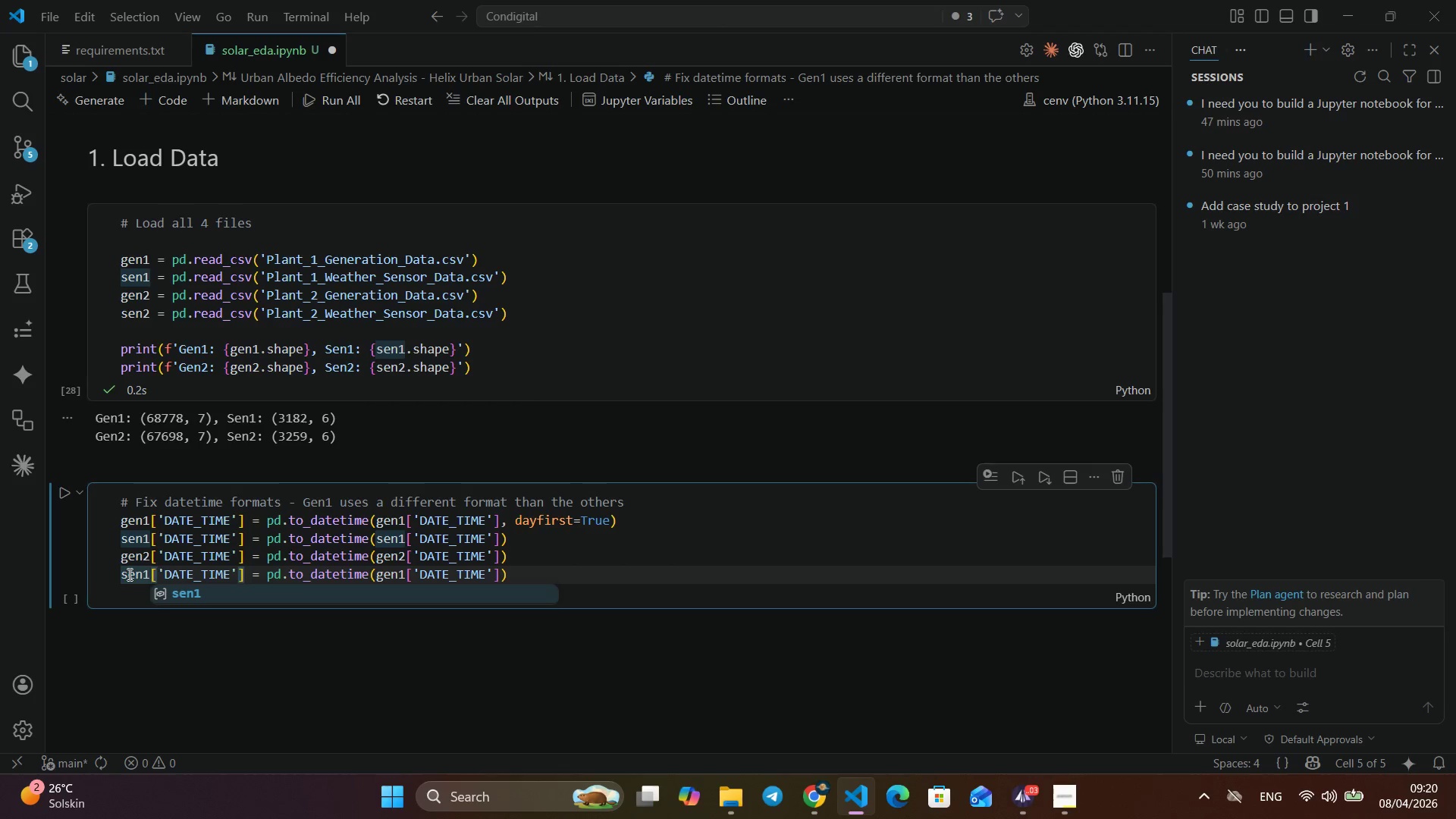 
key(ArrowRight)
 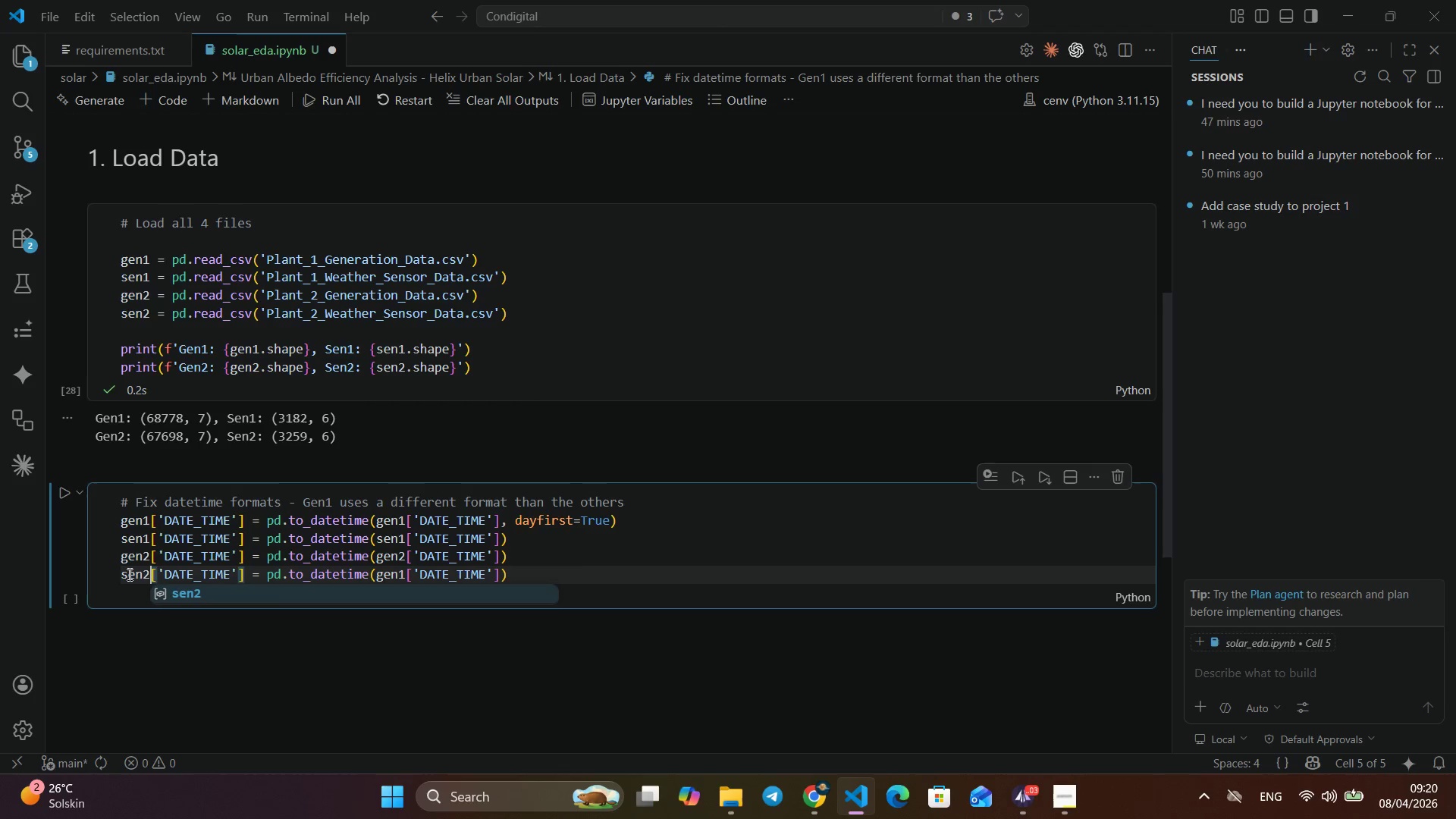 
key(ArrowRight)
 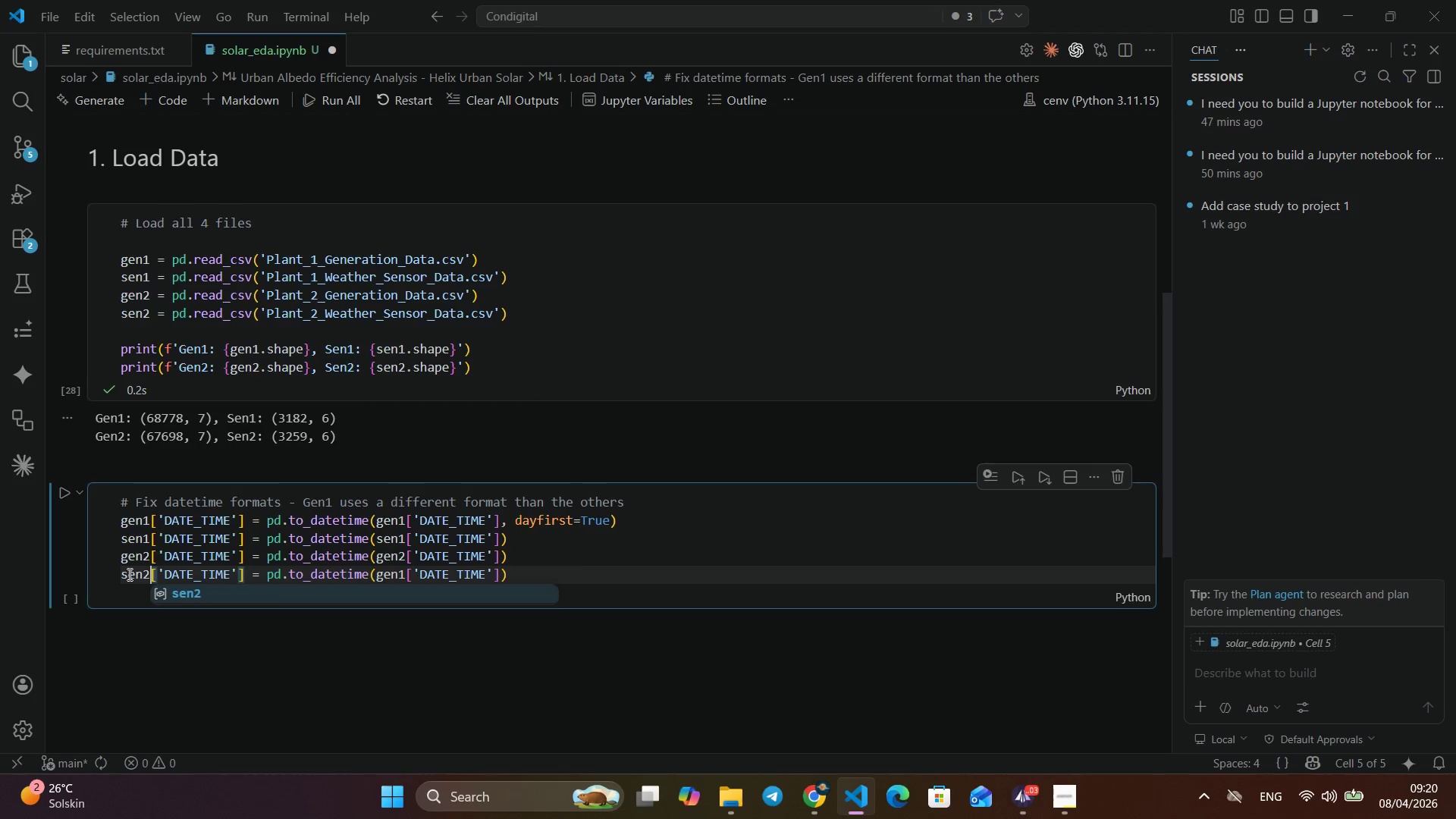 
key(ArrowRight)
 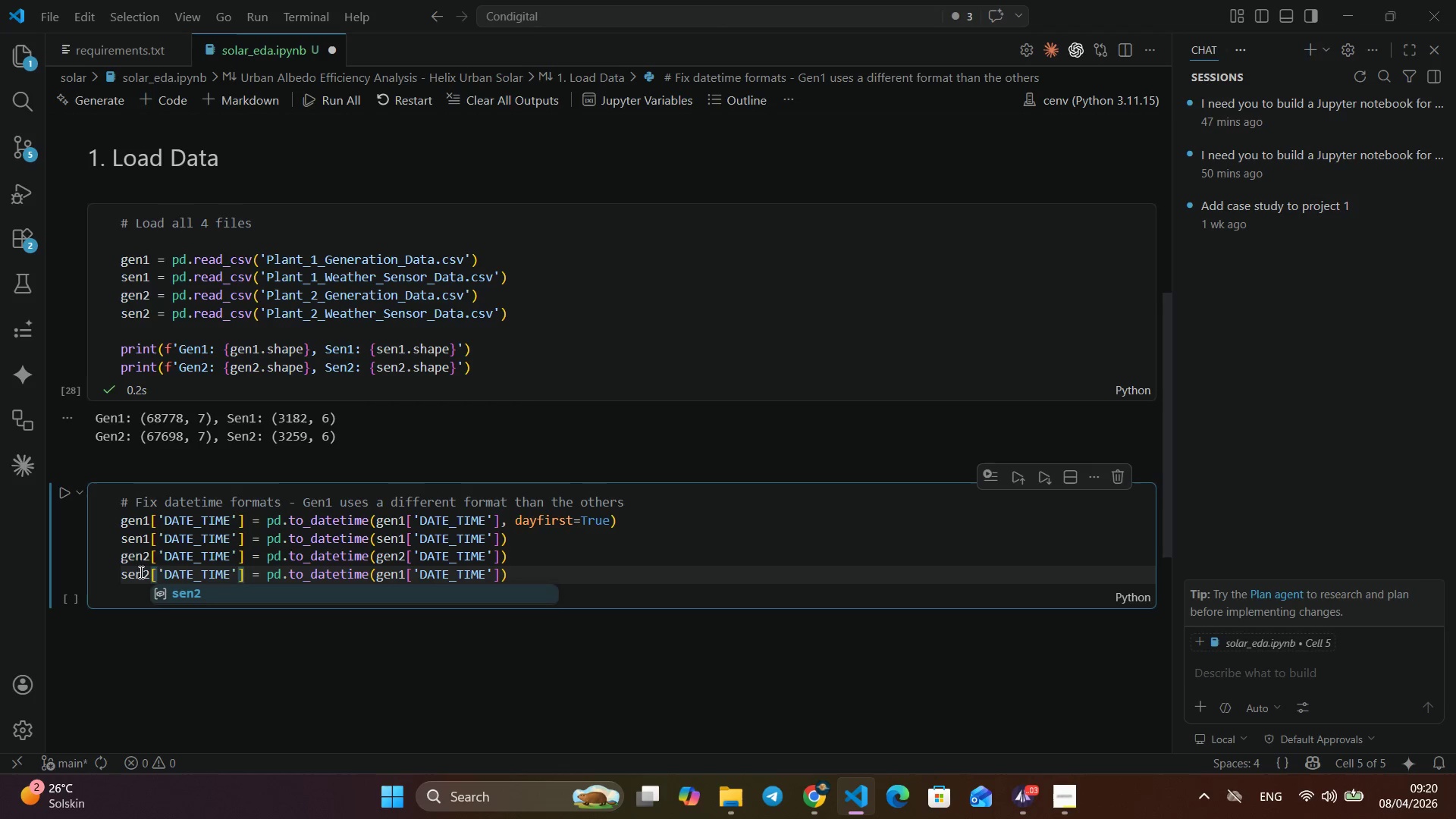 
key(Backspace)
 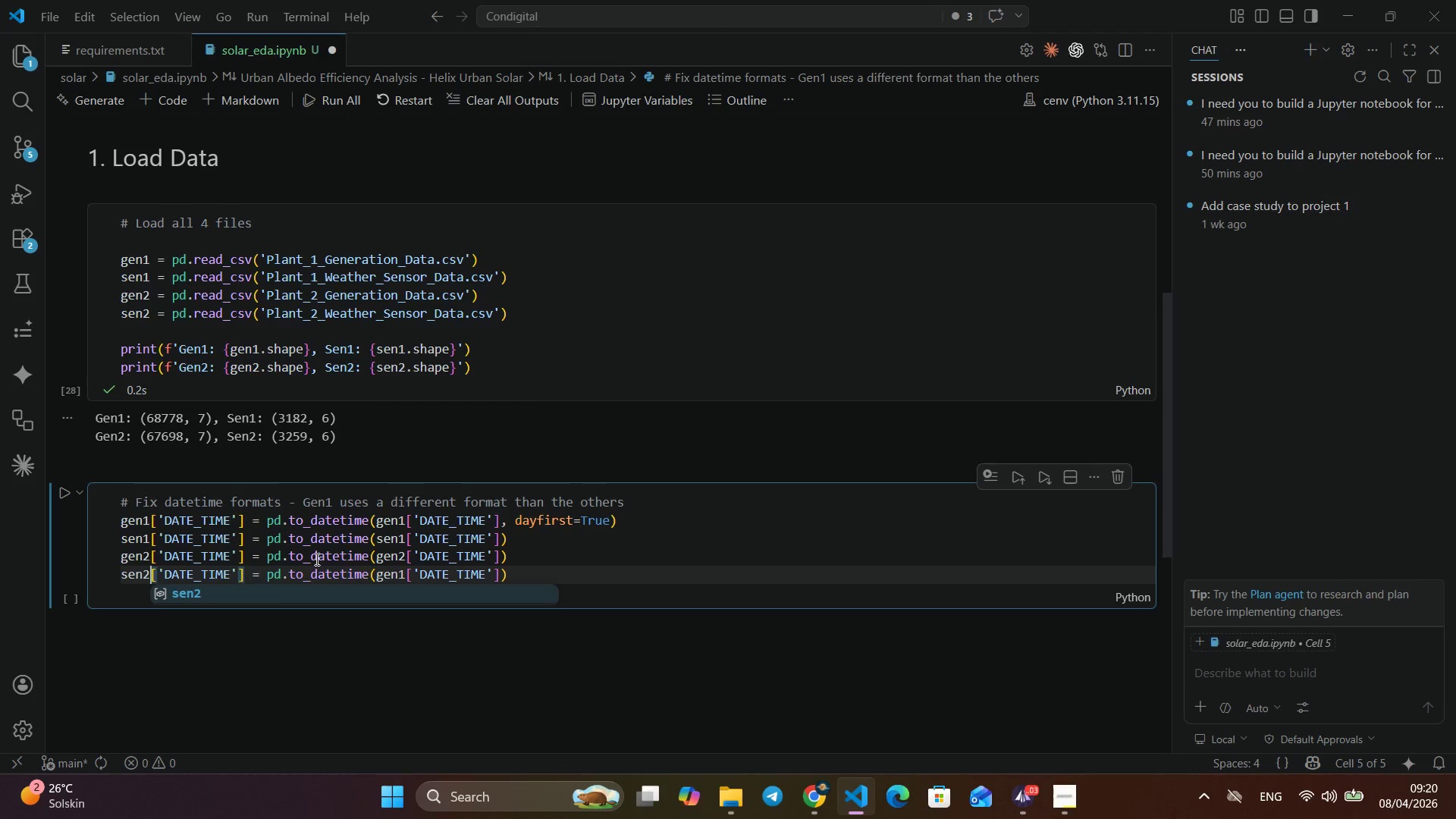 
key(2)
 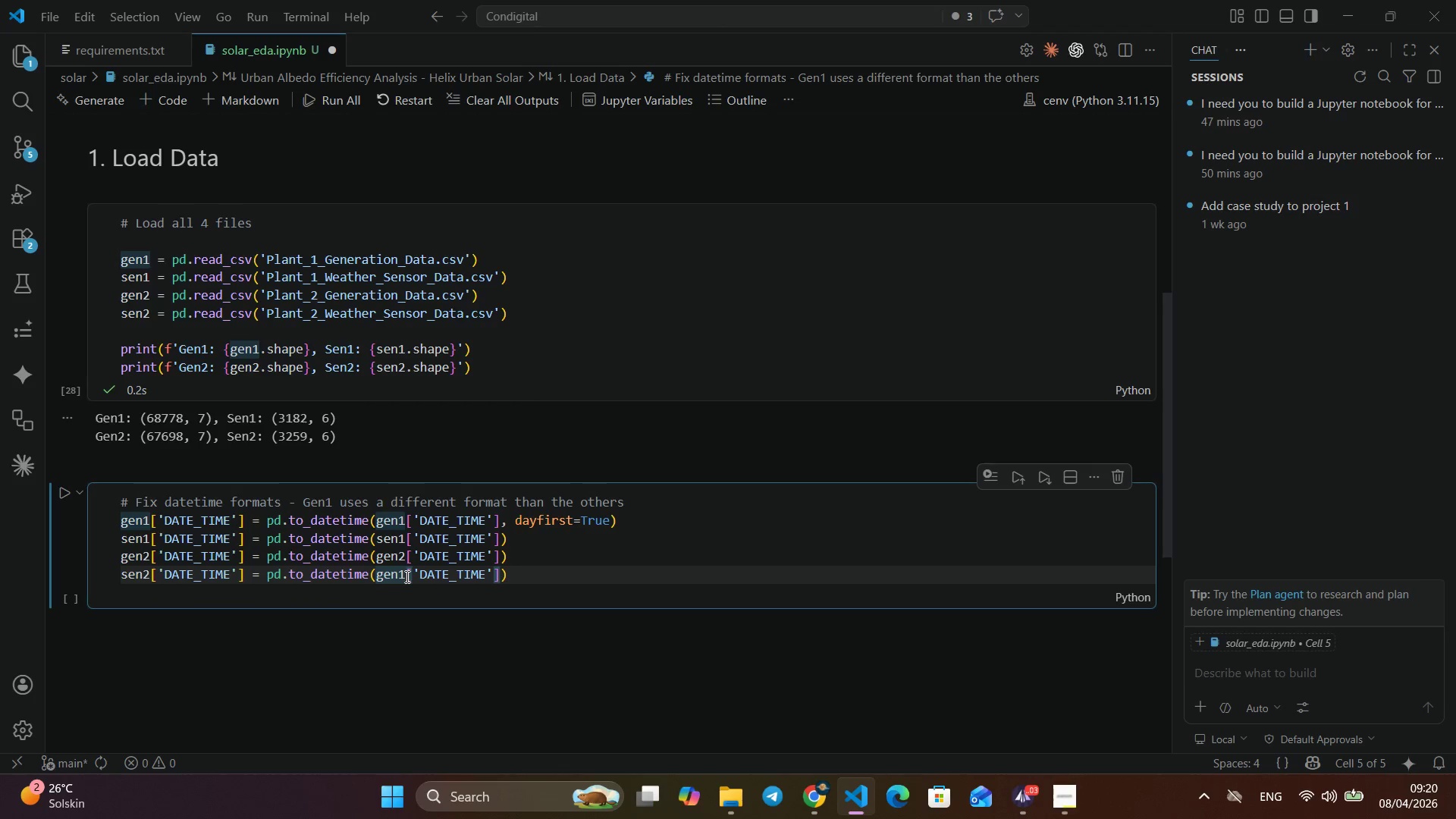 
left_click([406, 576])
 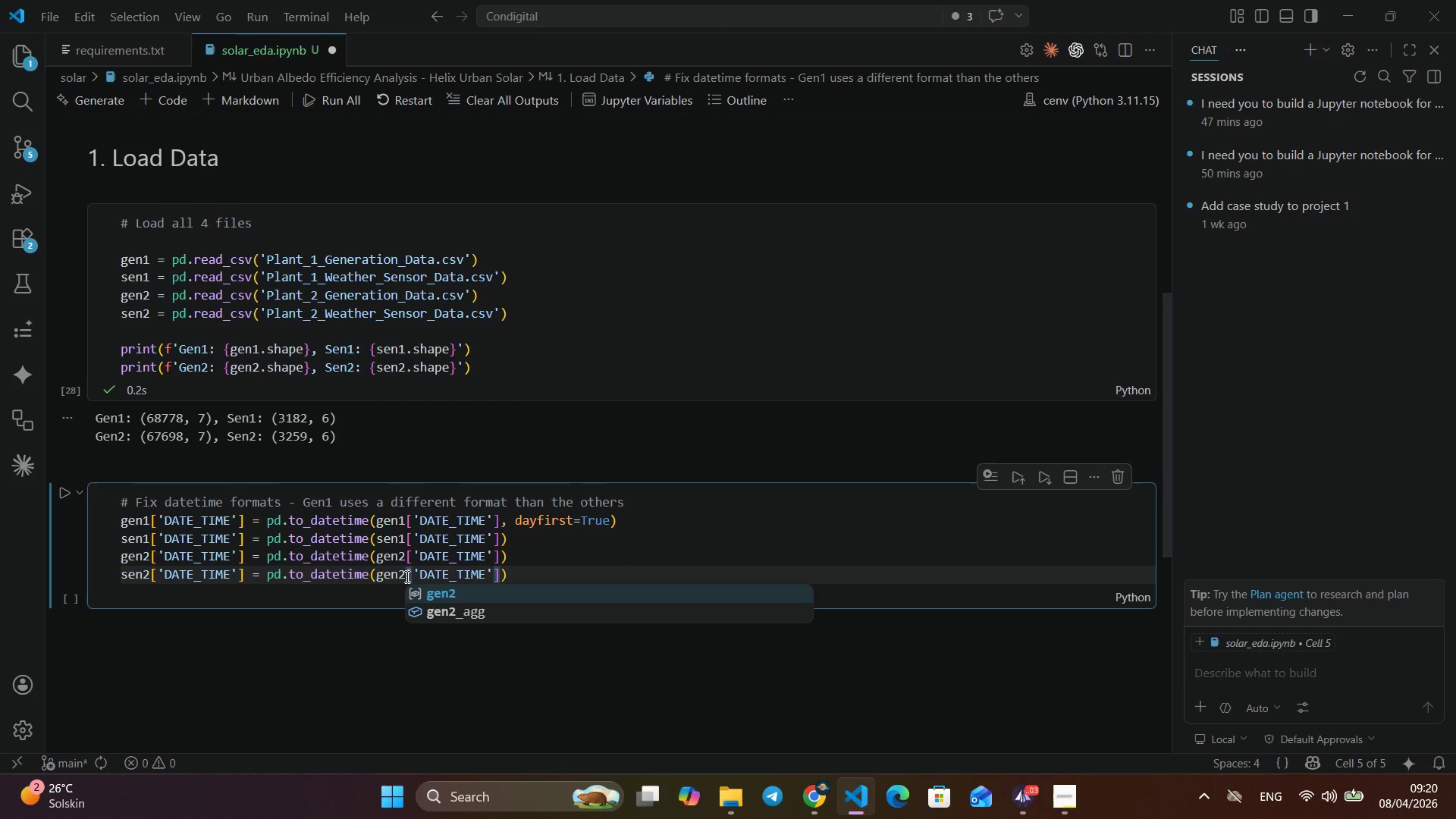 
key(Backspace)
 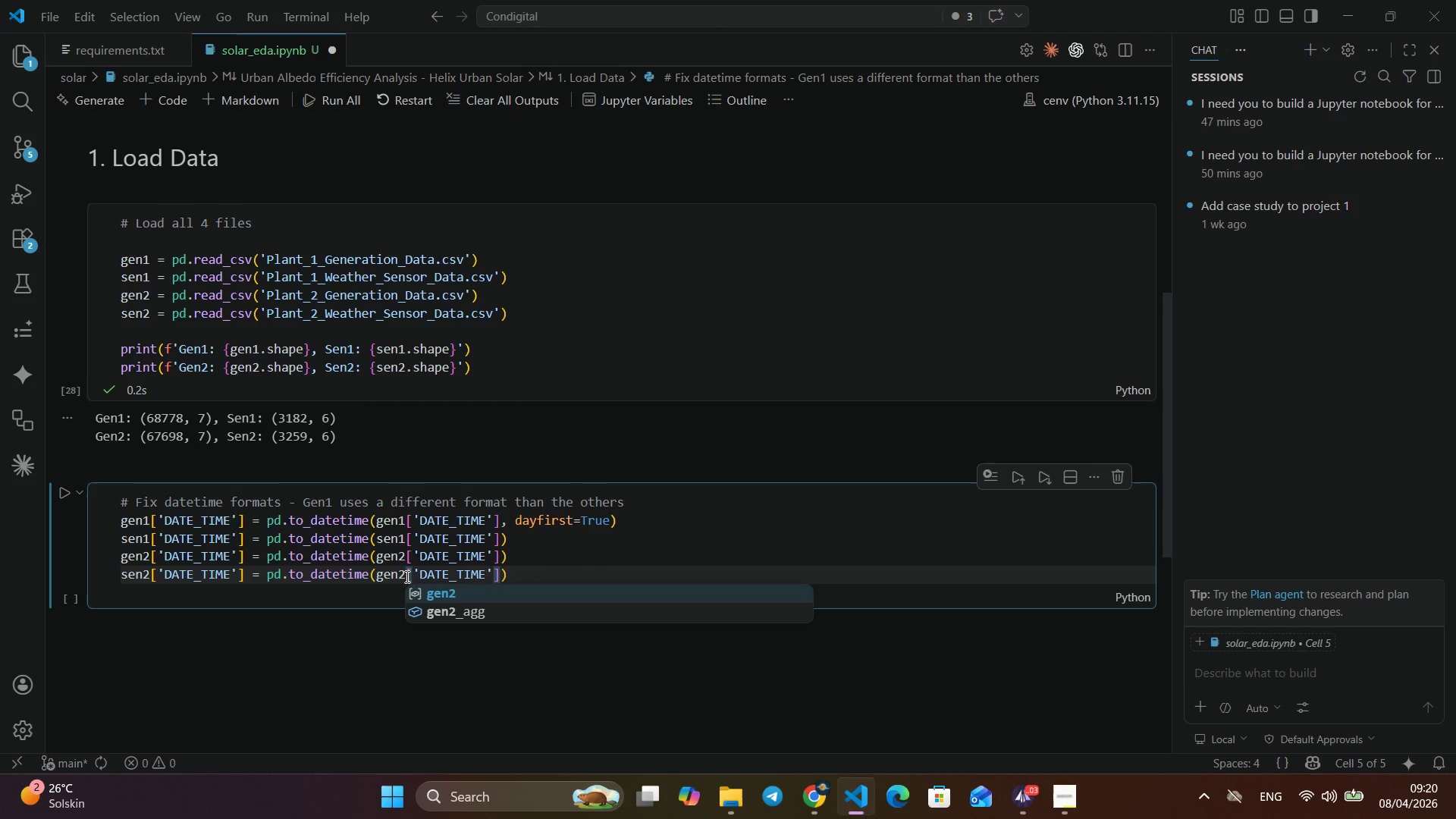 
key(2)
 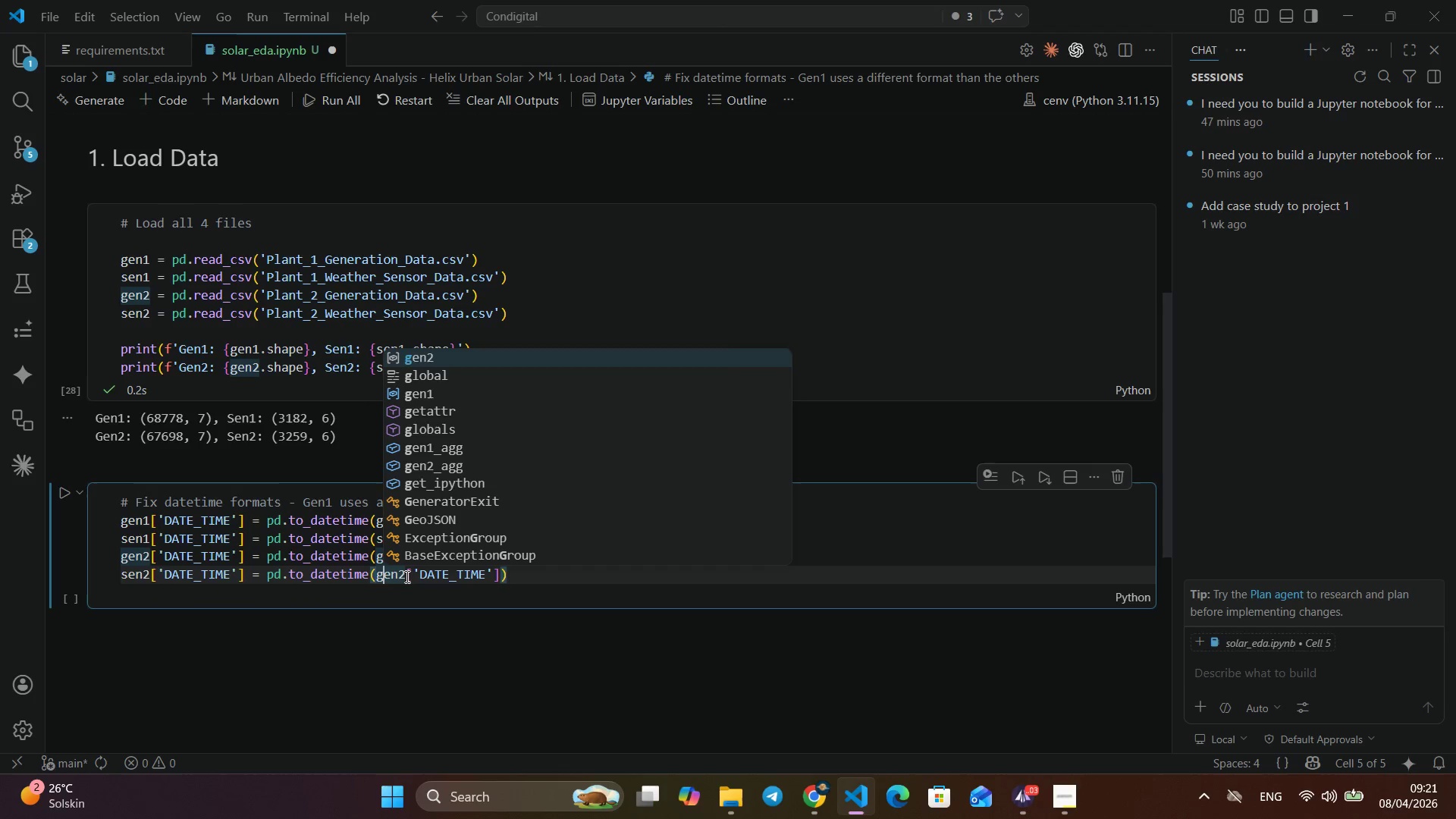 
key(ArrowLeft)
 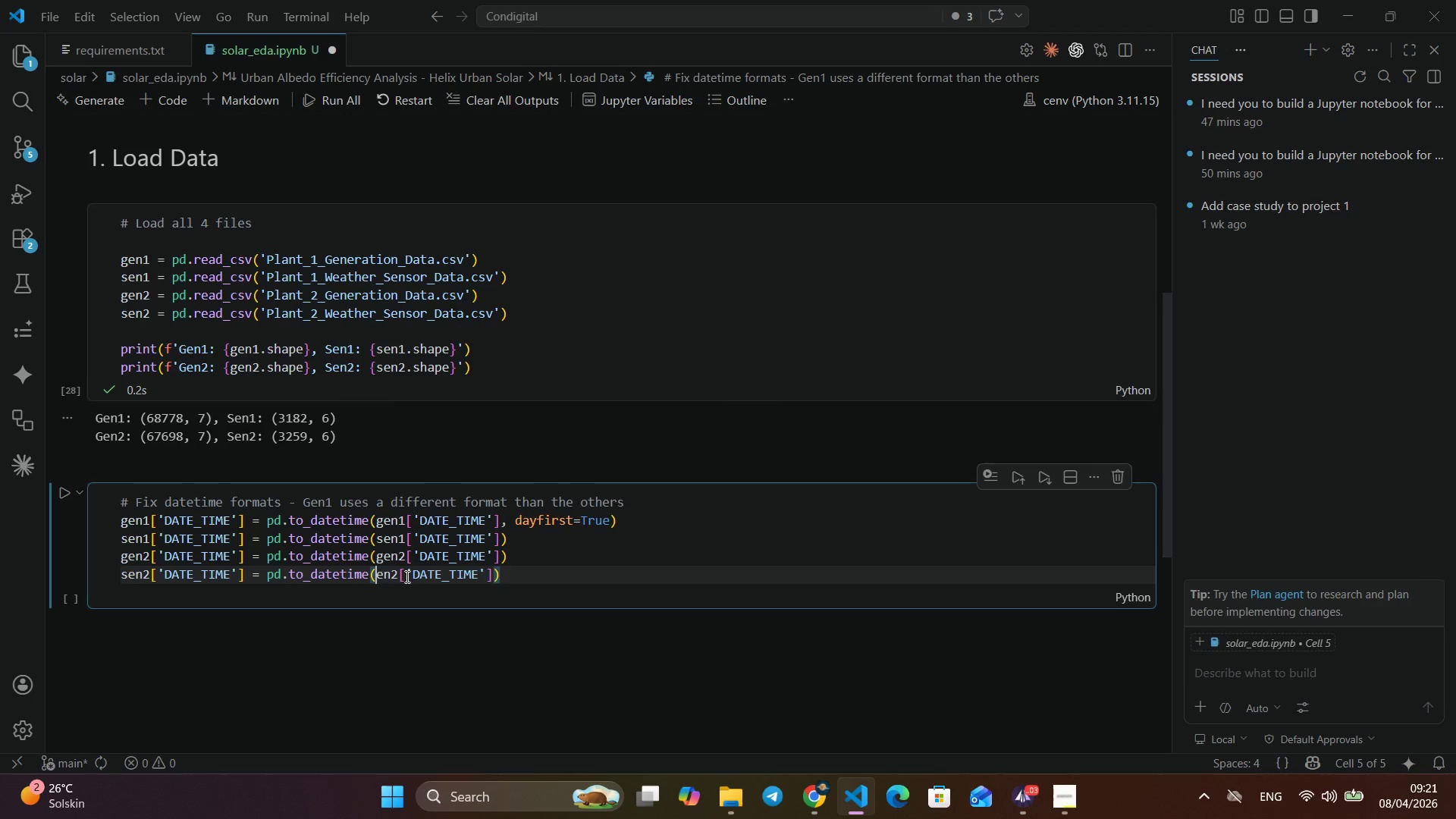 
key(ArrowLeft)
 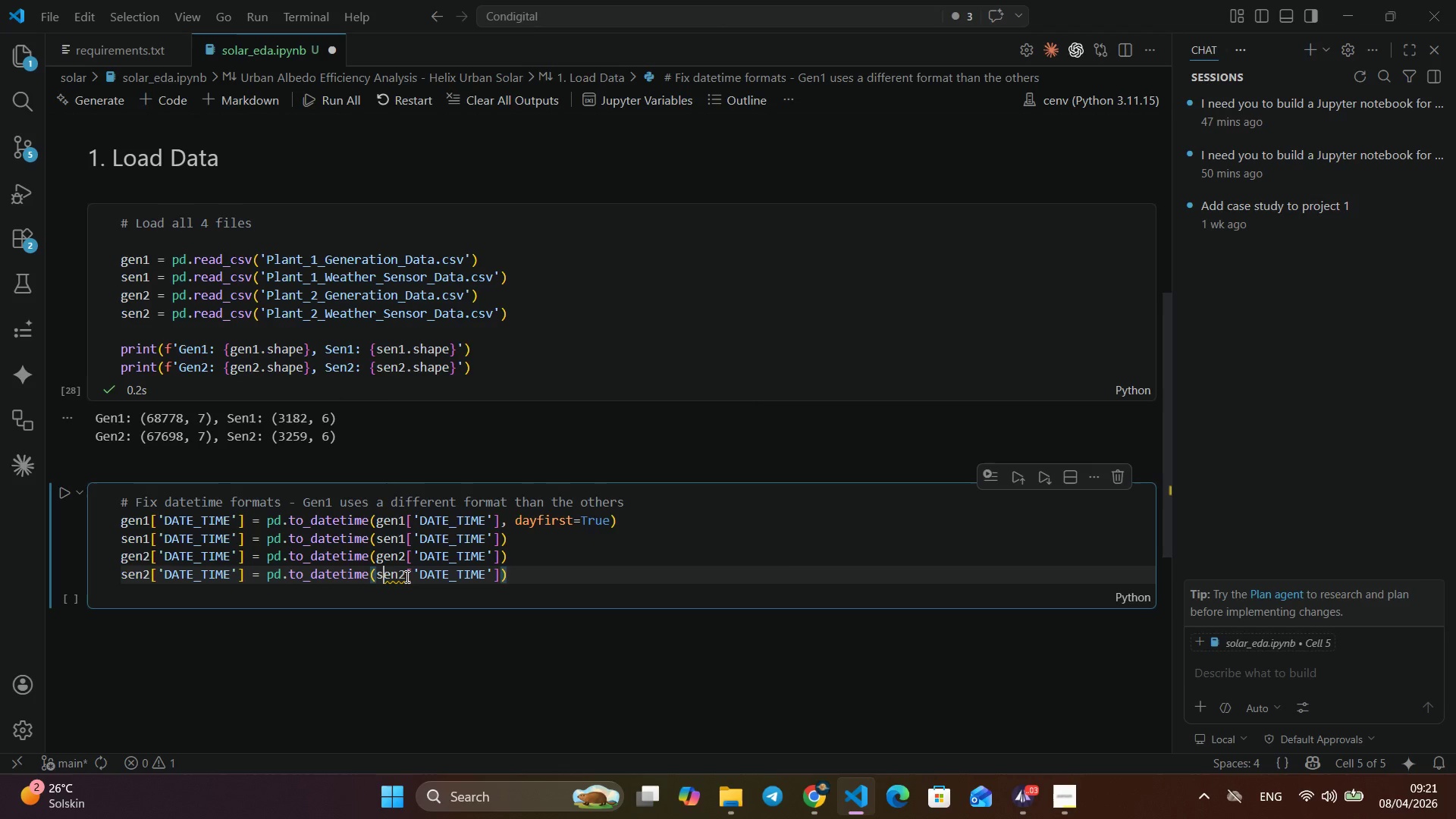 
key(ArrowLeft)
 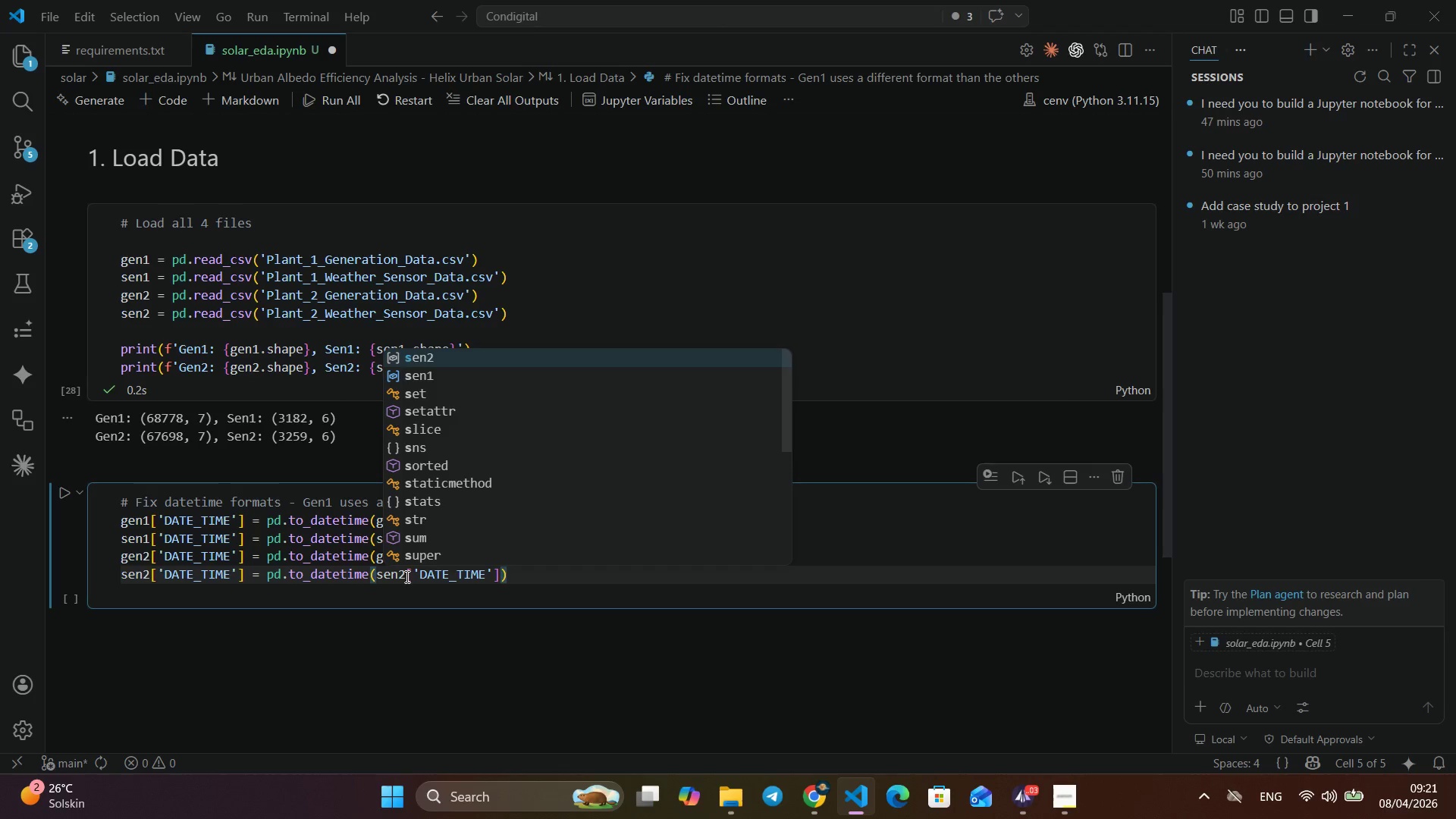 
key(Backspace)
 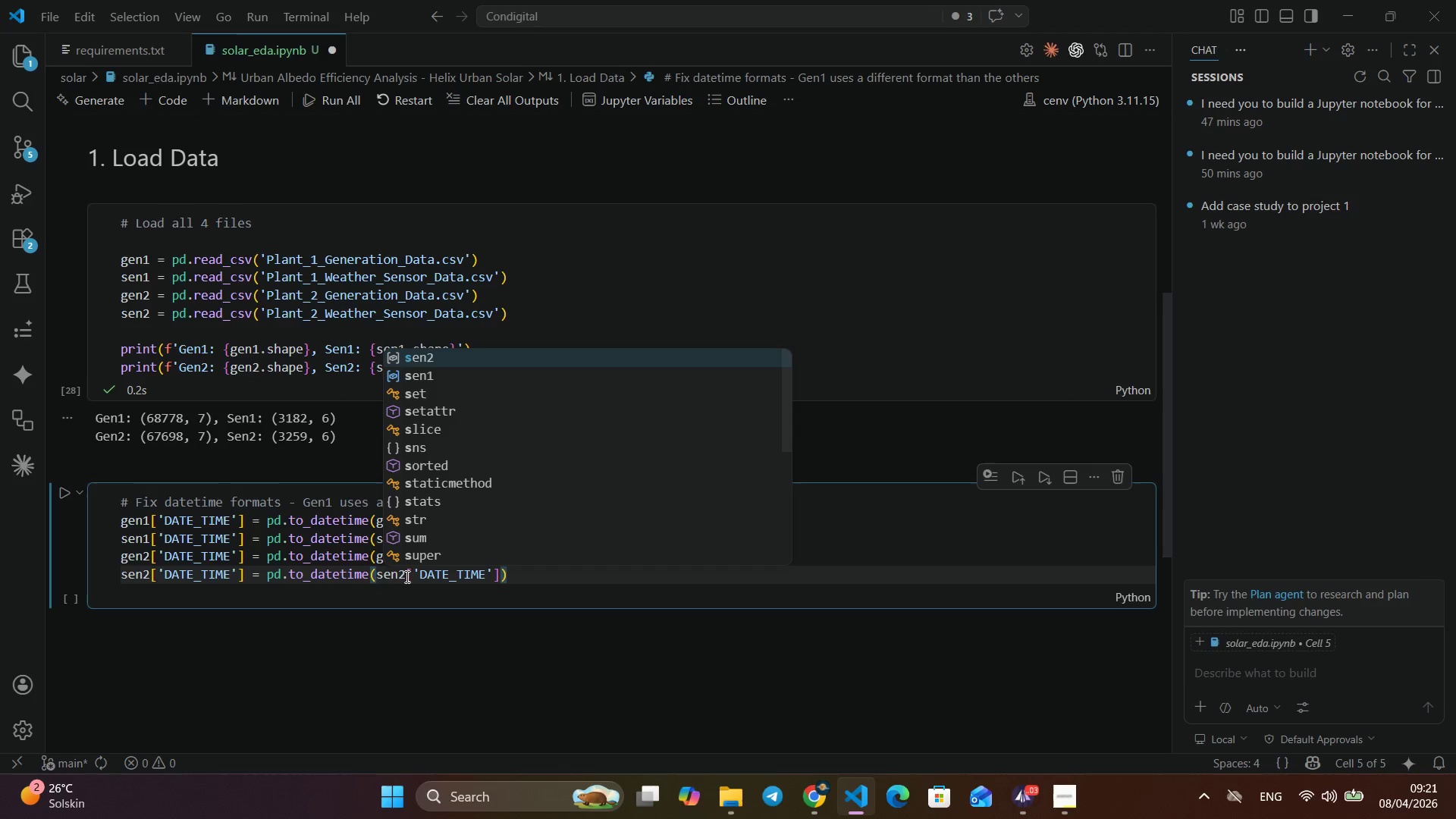 
key(S)
 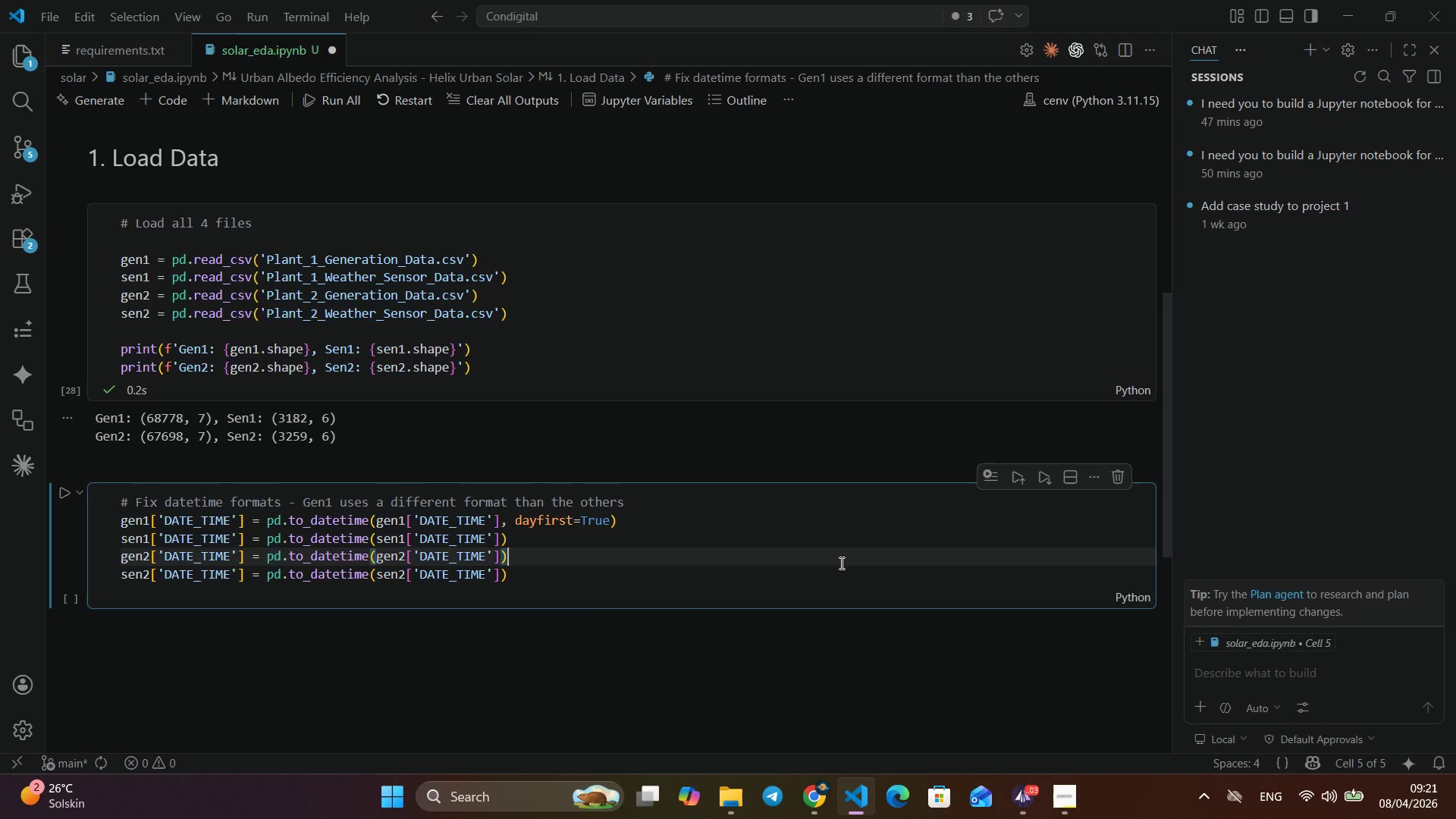 
left_click([840, 563])
 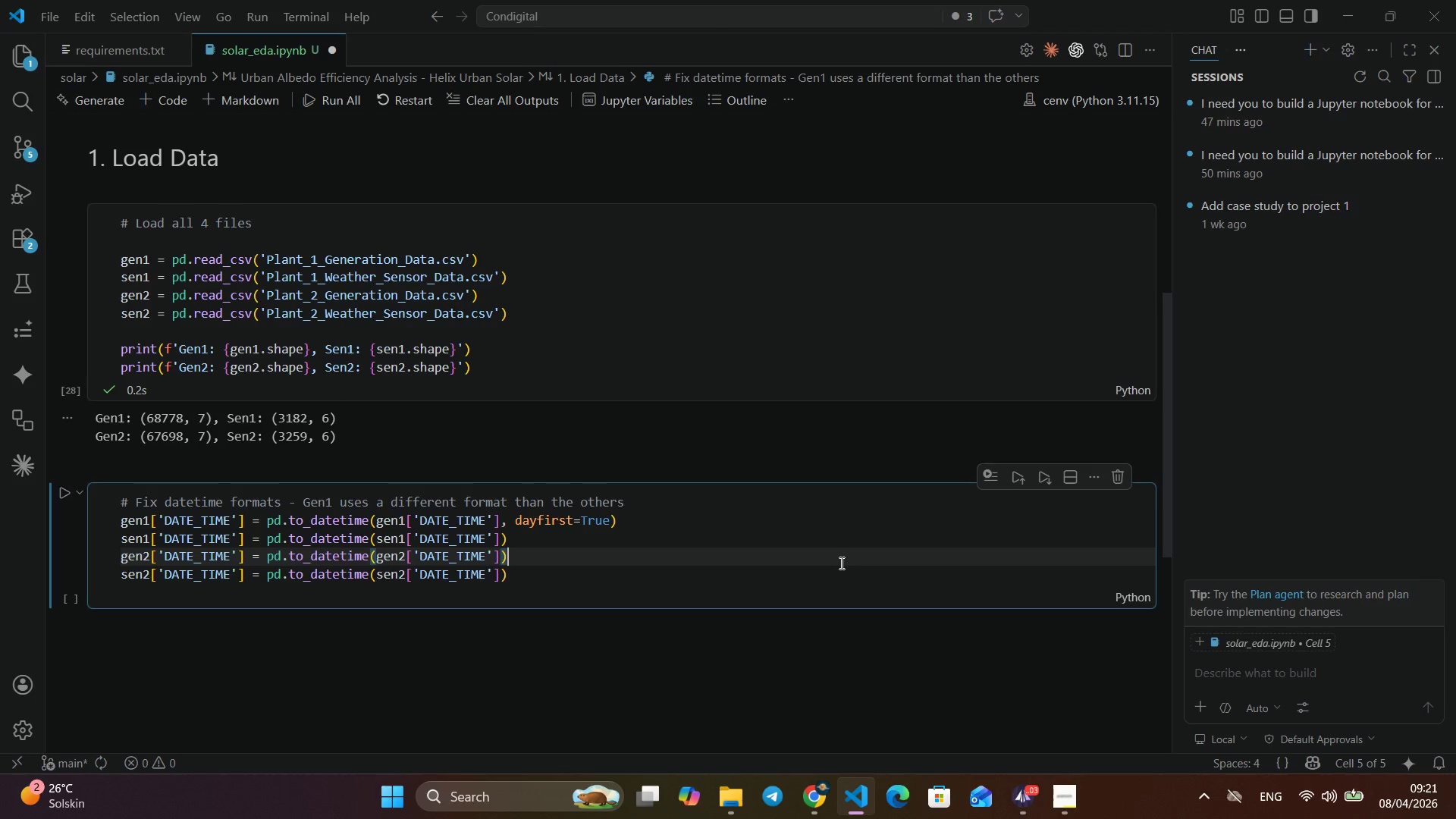 
wait(19.02)
 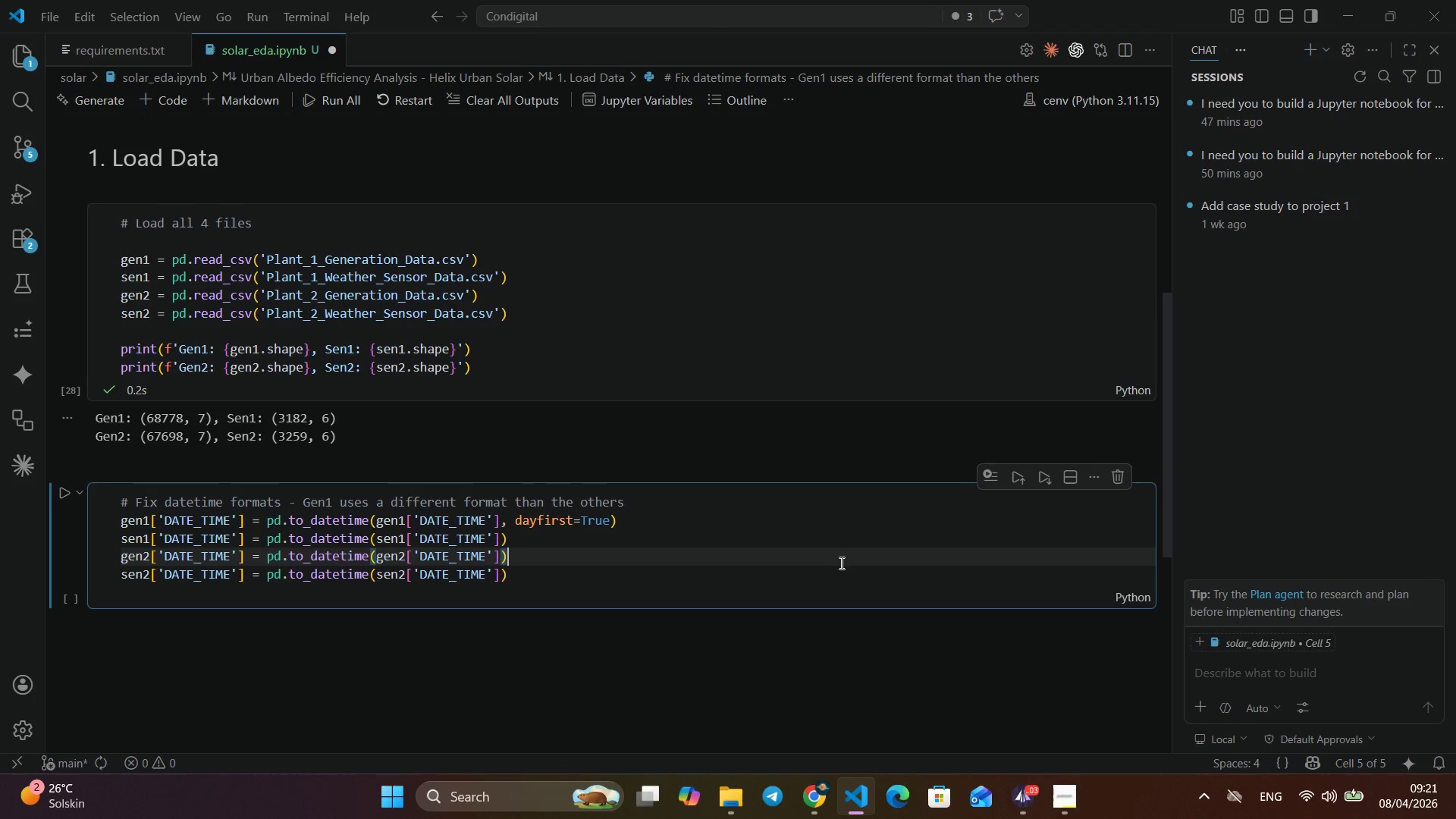 
key(Enter)
 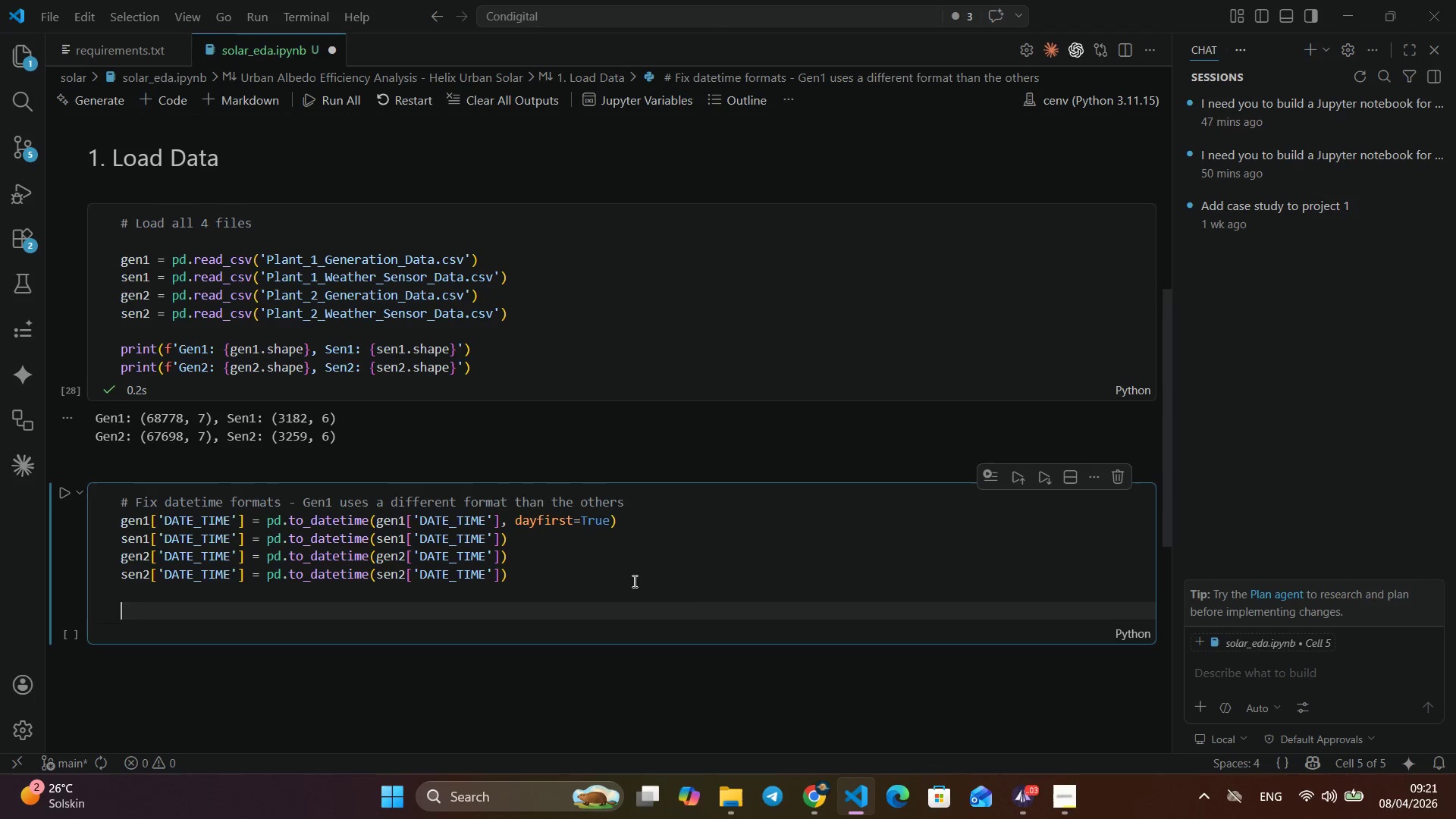 
key(Enter)
 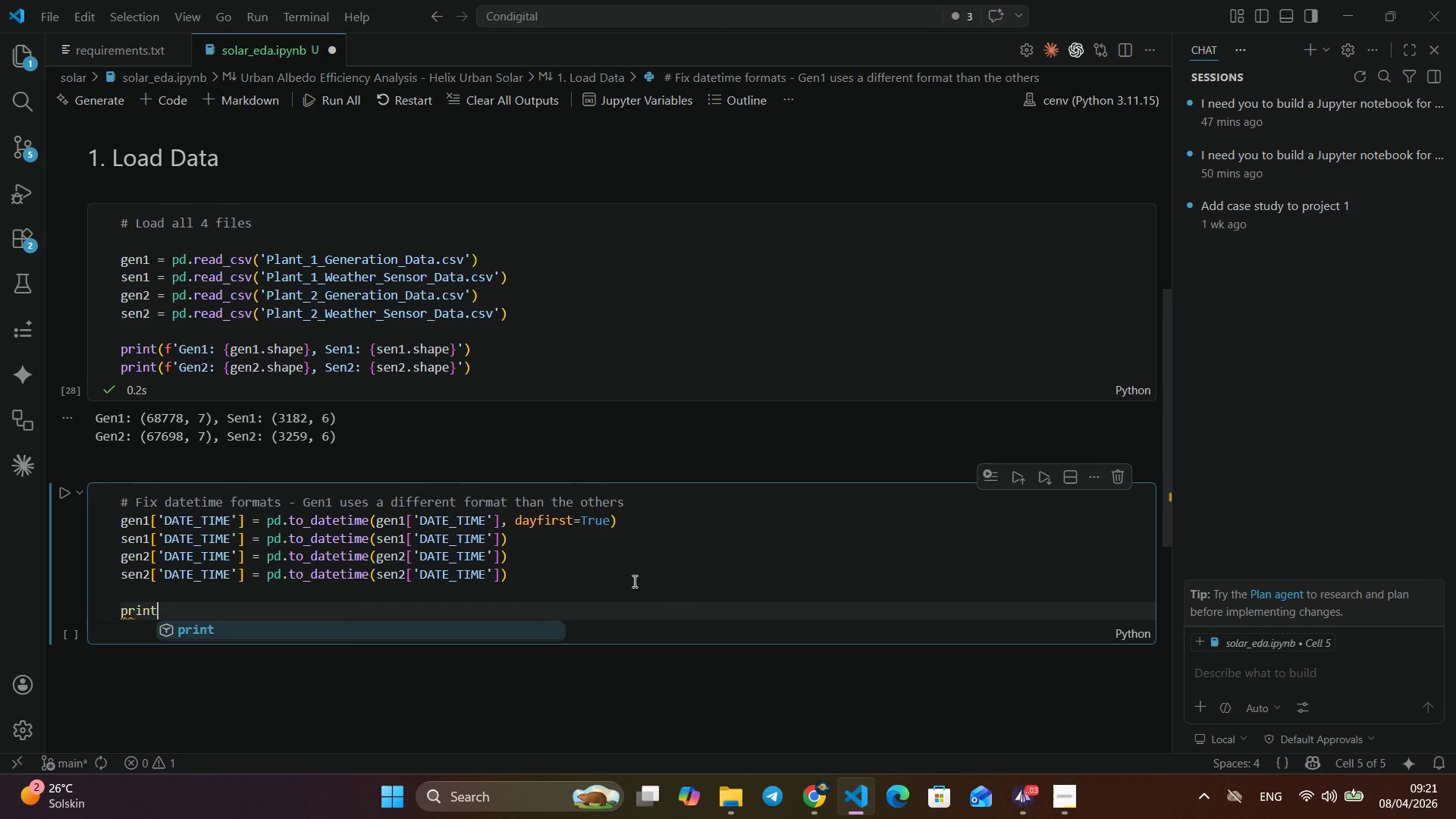 
type(print('DA)
 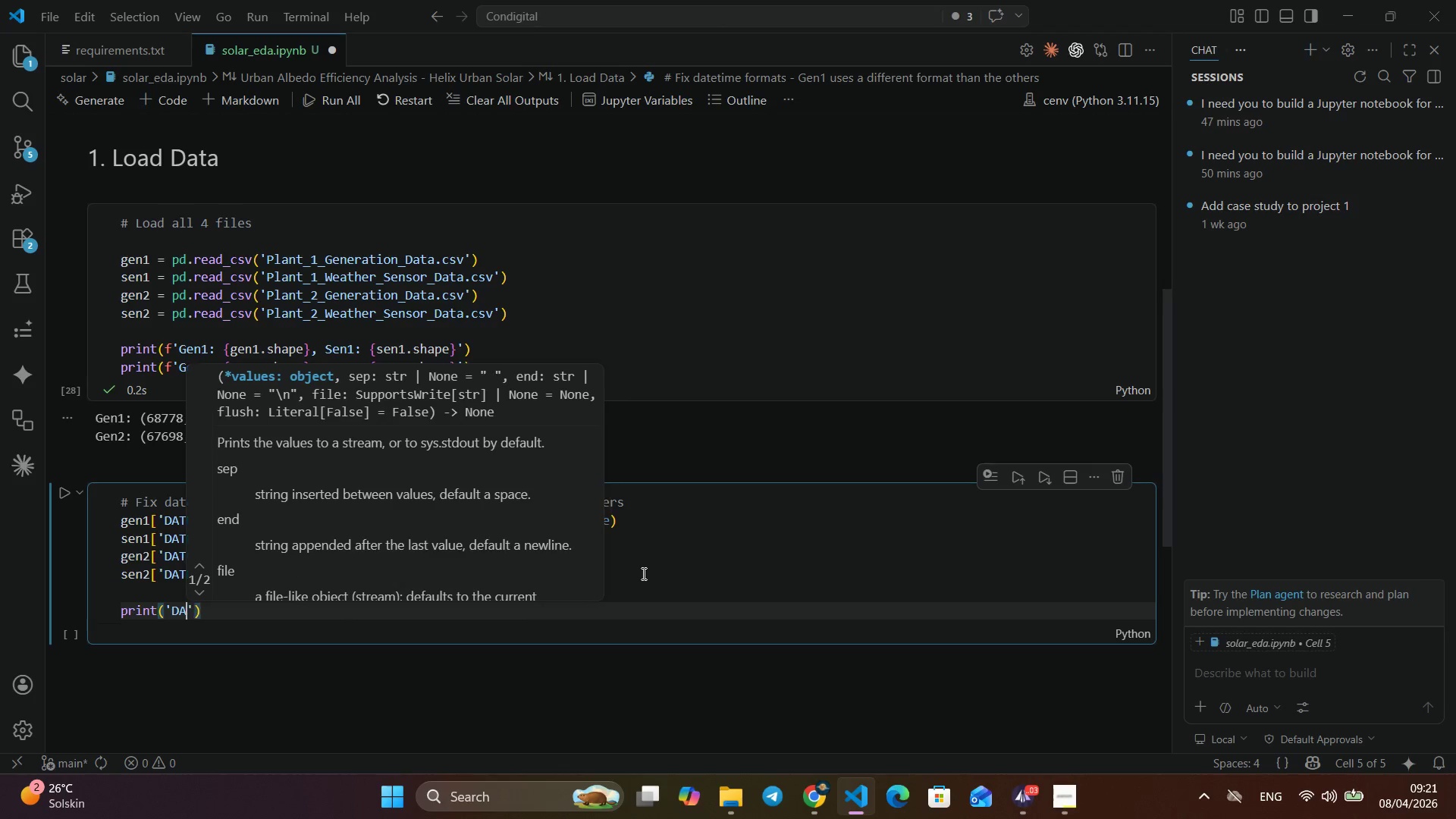 
type(te)
key(Backspace)
key(Backspace)
type(a)
key(Backspace)
type(a)
key(Backspace)
key(Backspace)
type(ateti)
 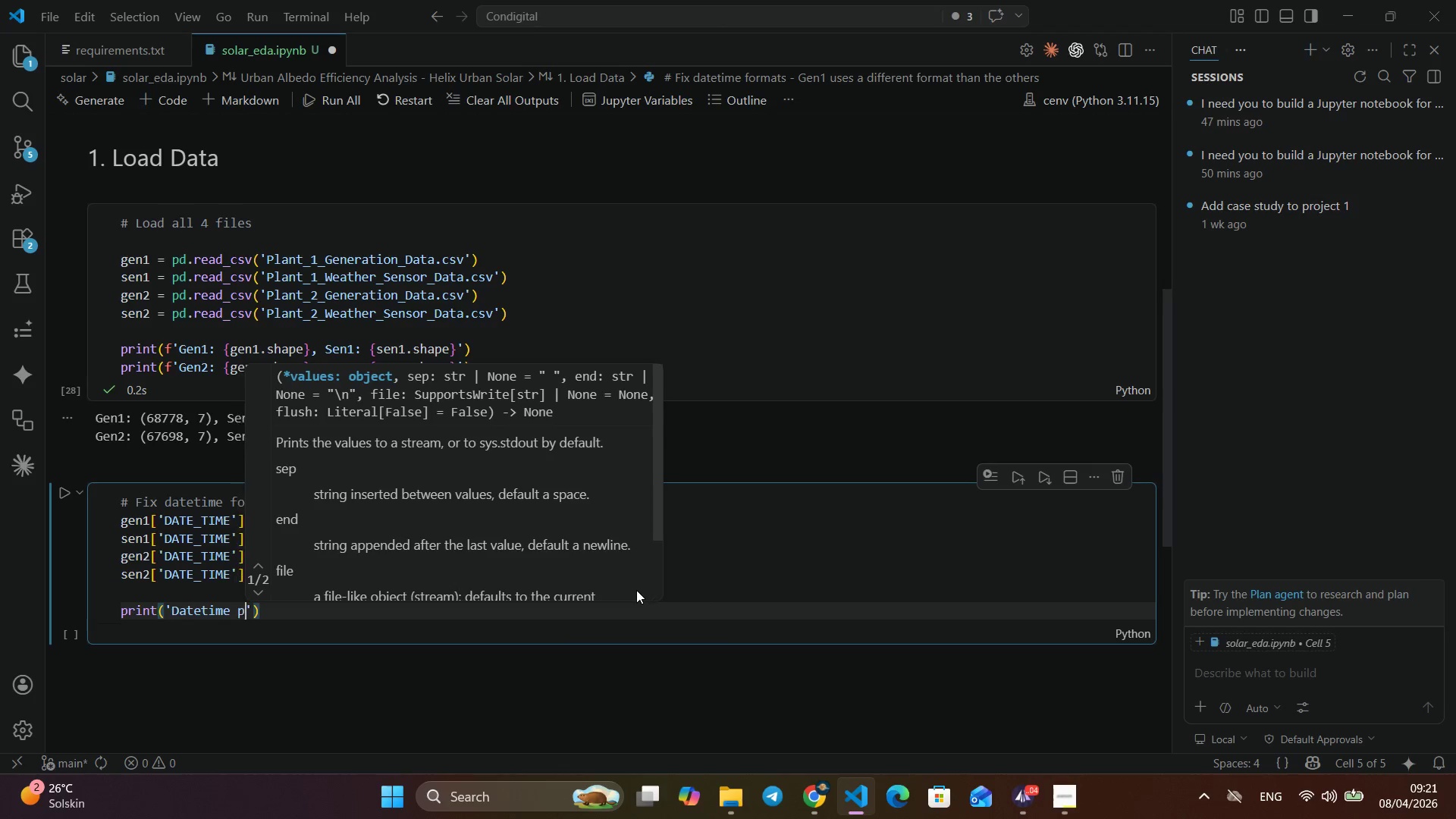 
type(me parsing done.)
 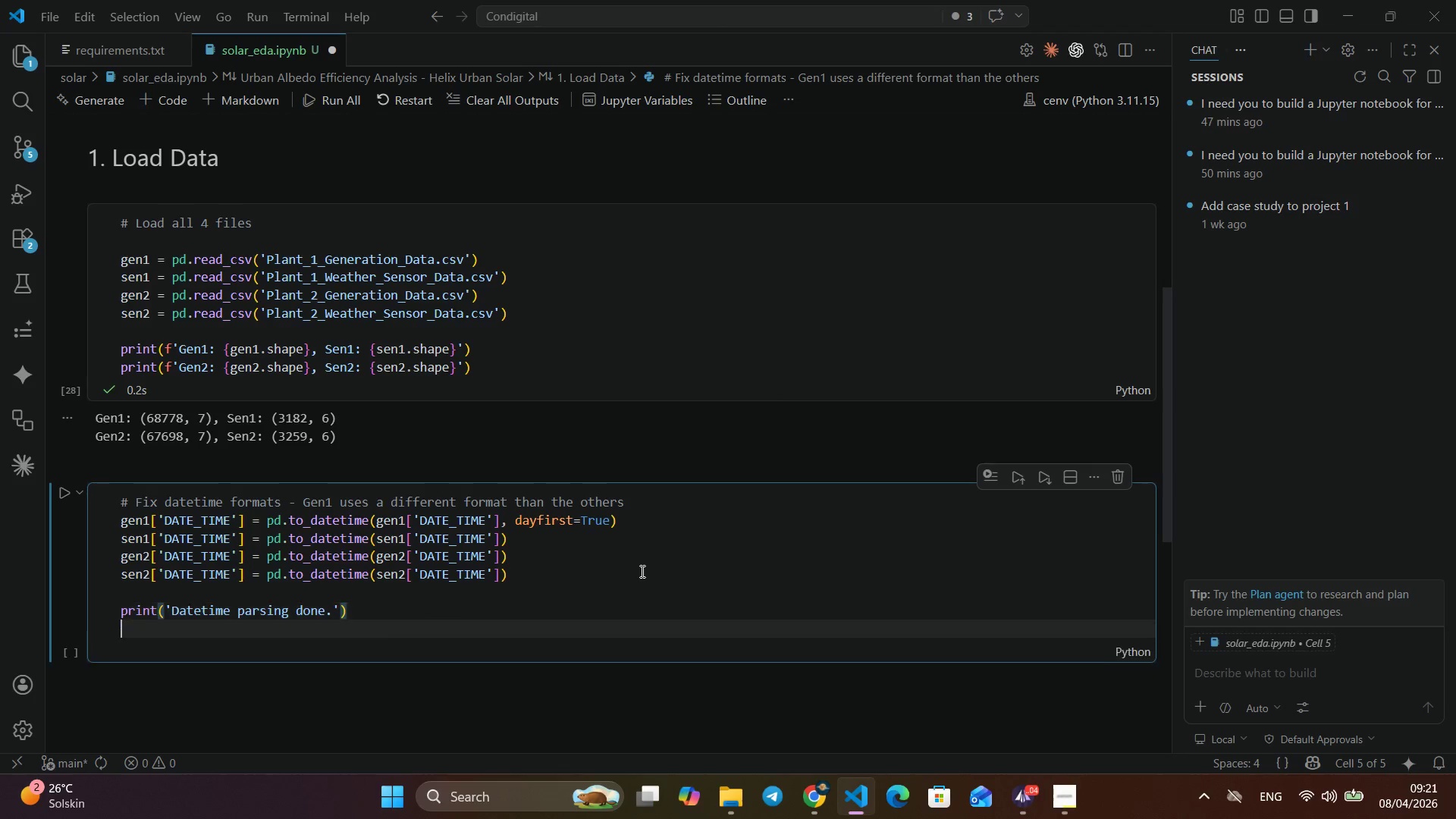 
key(ArrowRight)
 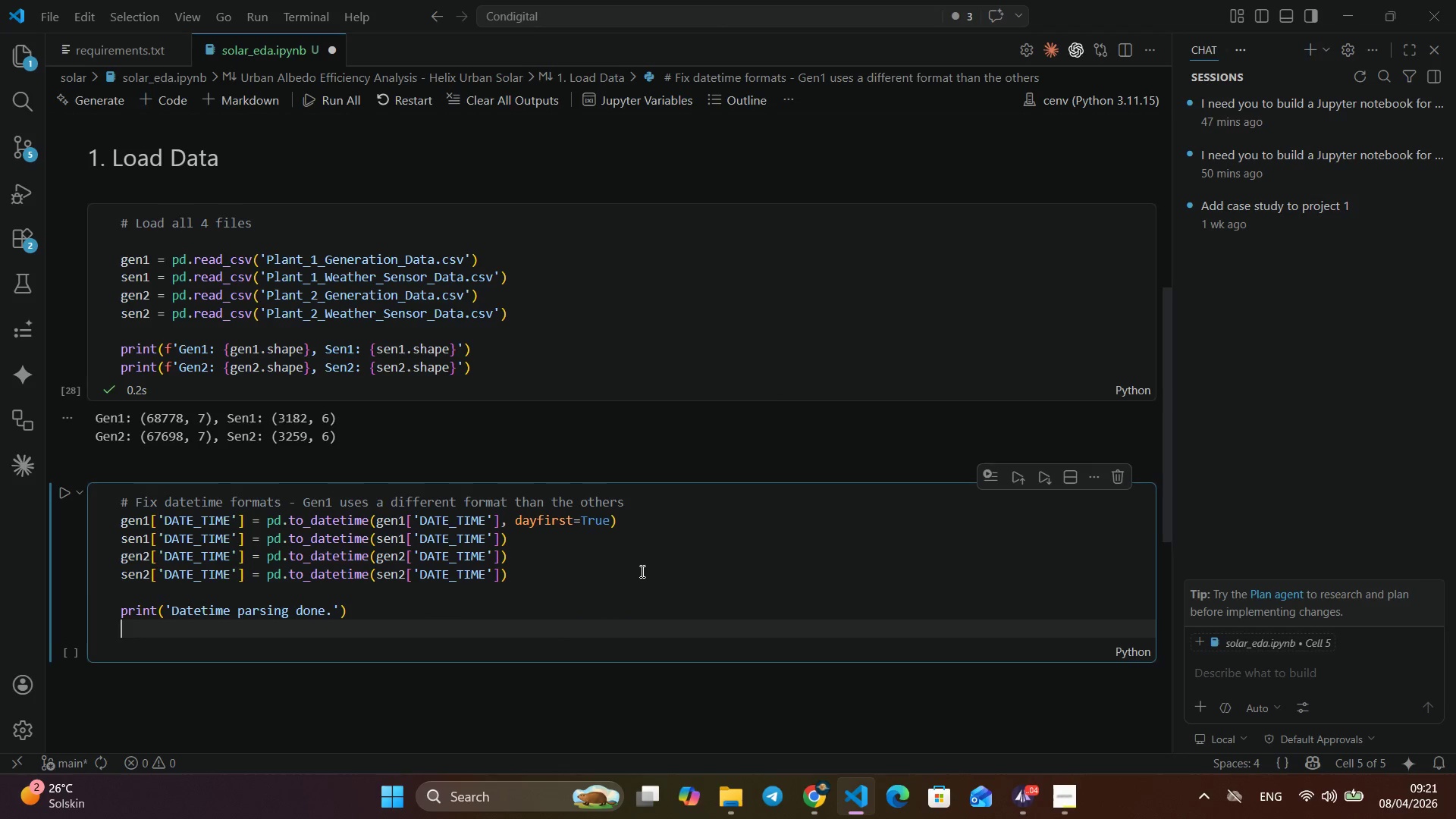 
key(ArrowRight)
 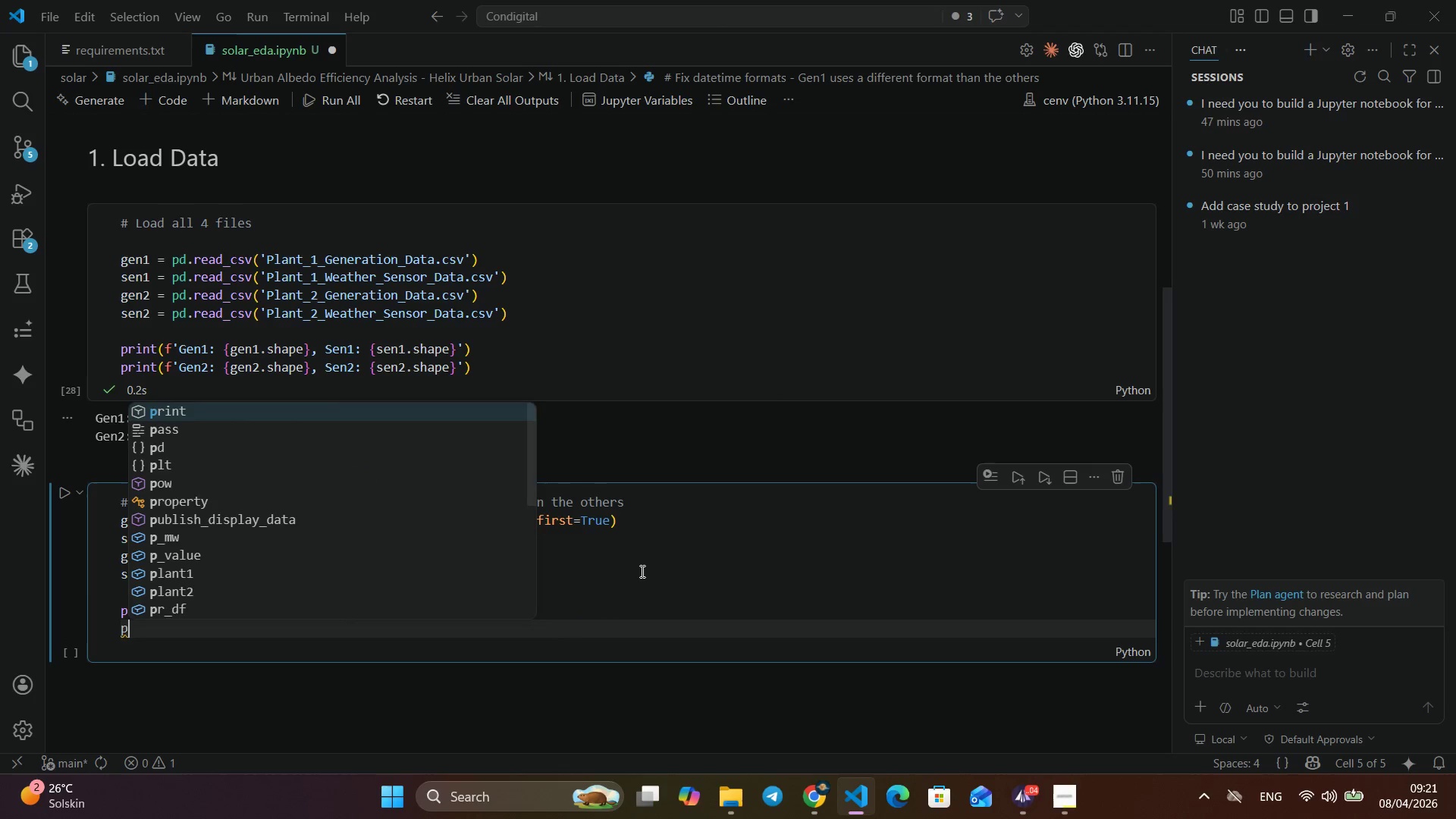 
key(Enter)
 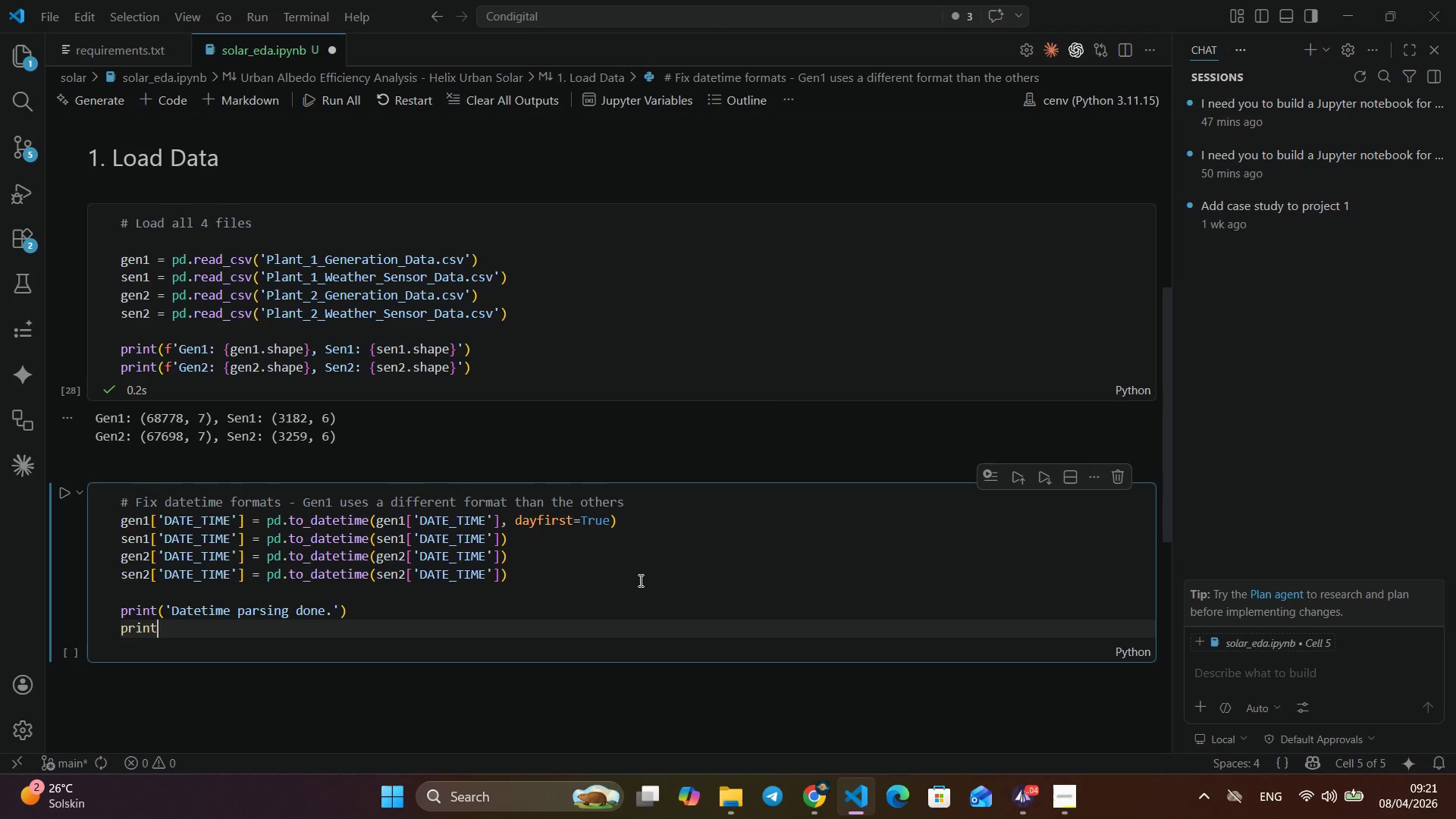 
type(print)
 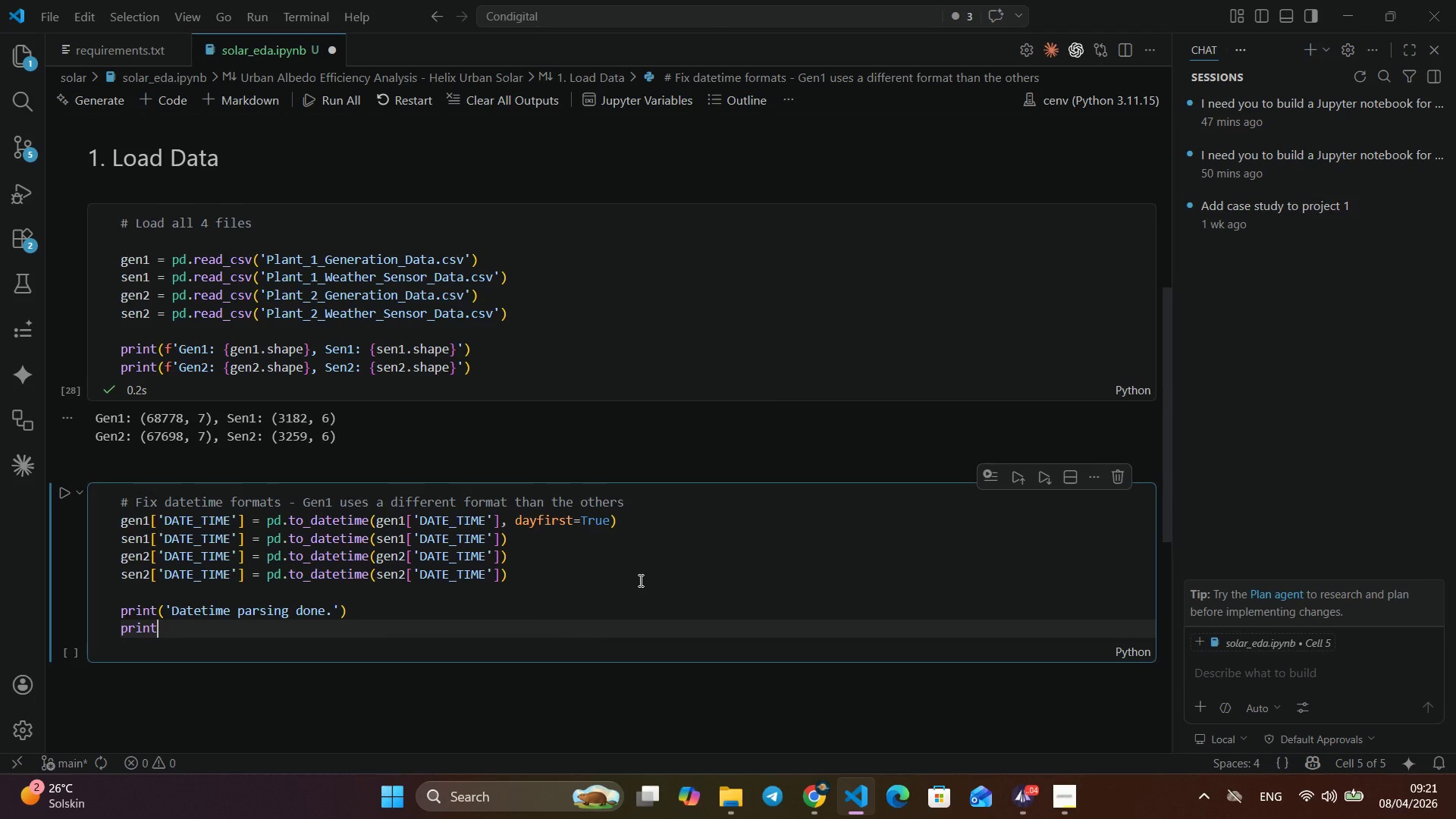 
key(Enter)
 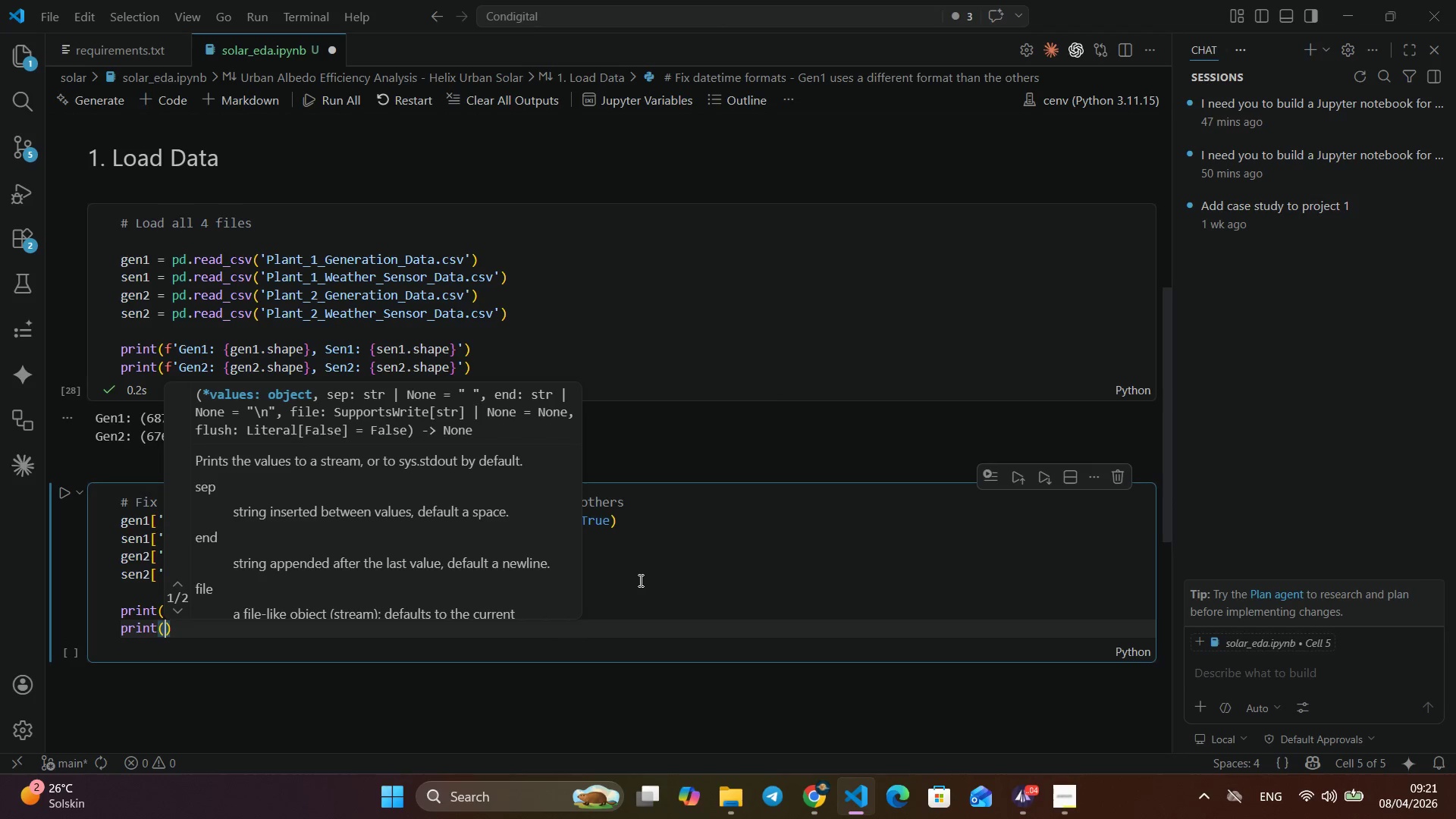 
type((f'GEn)
key(Backspace)
key(Backspace)
type(en1 date range: {gen1.DA)
 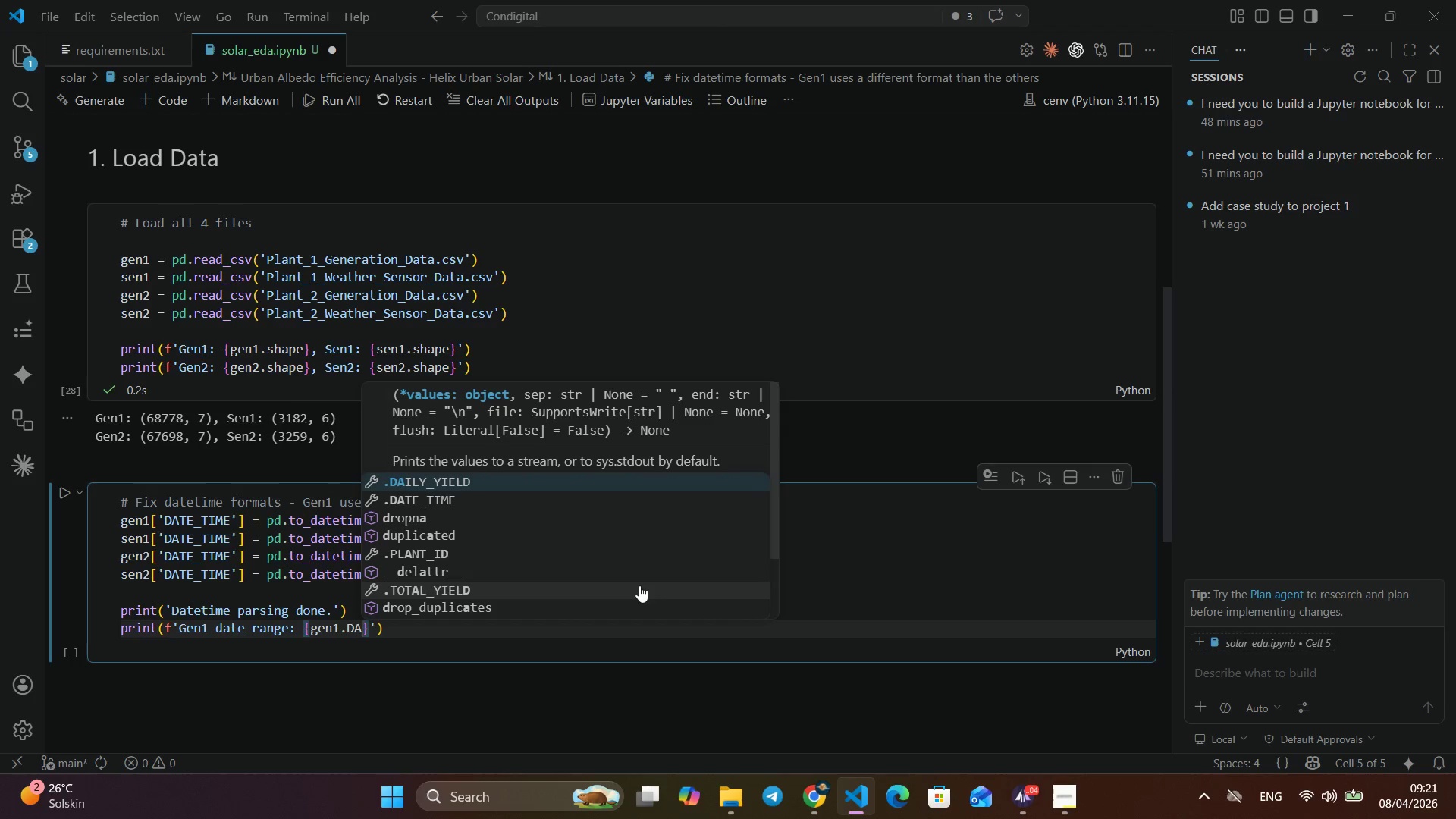 
key(ArrowDown)
 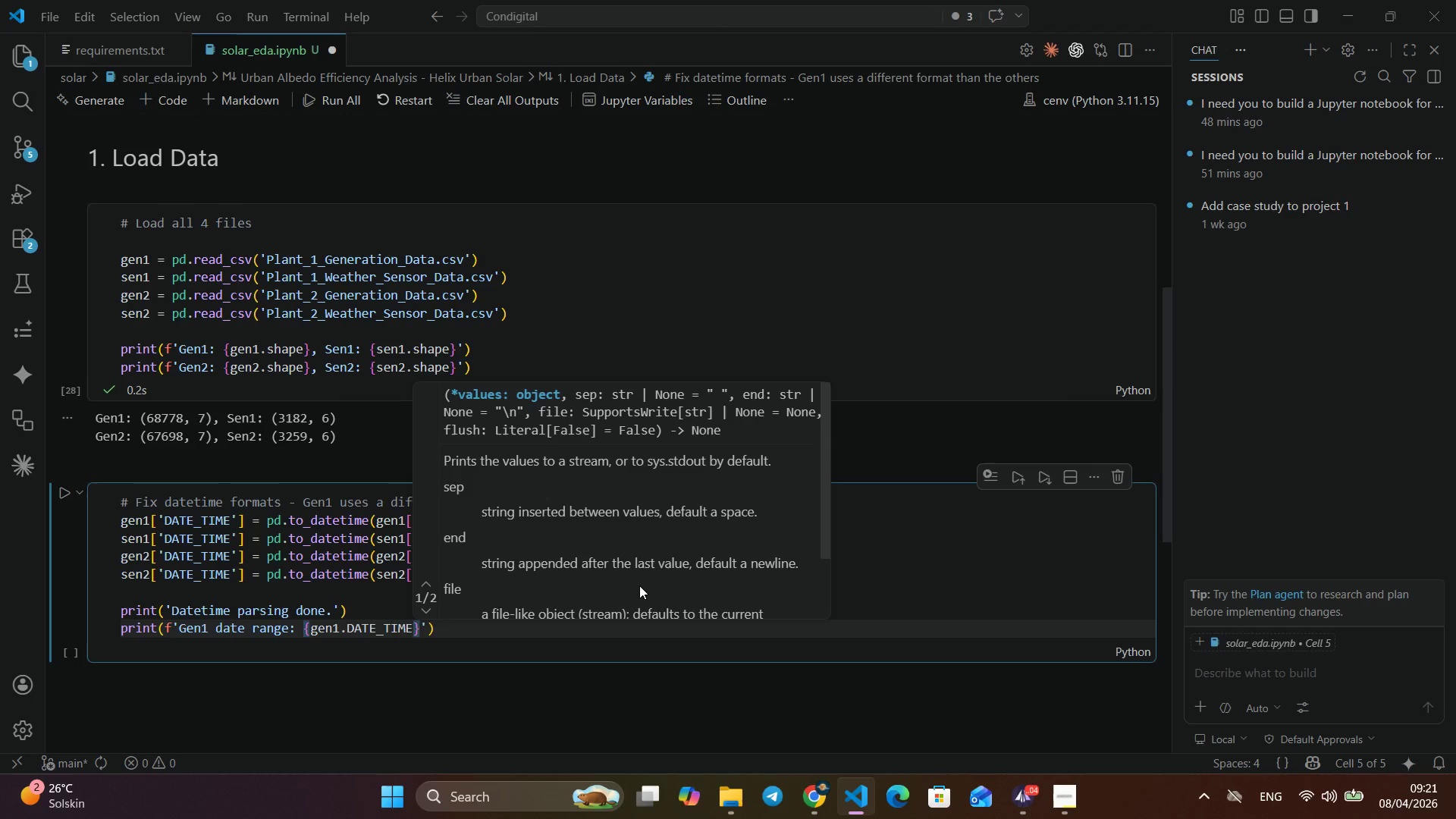 
key(Enter)
 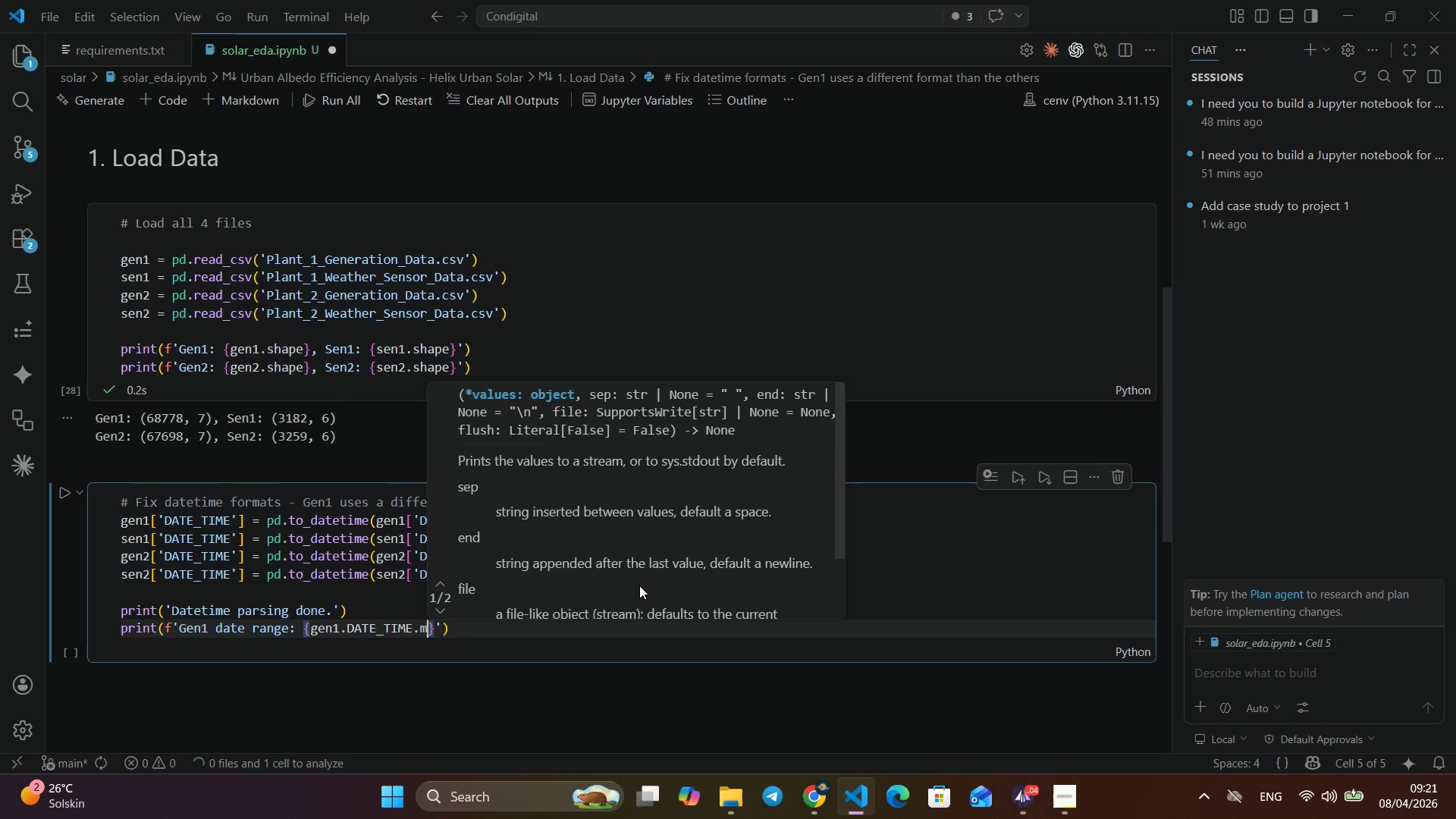 
type(.min()
 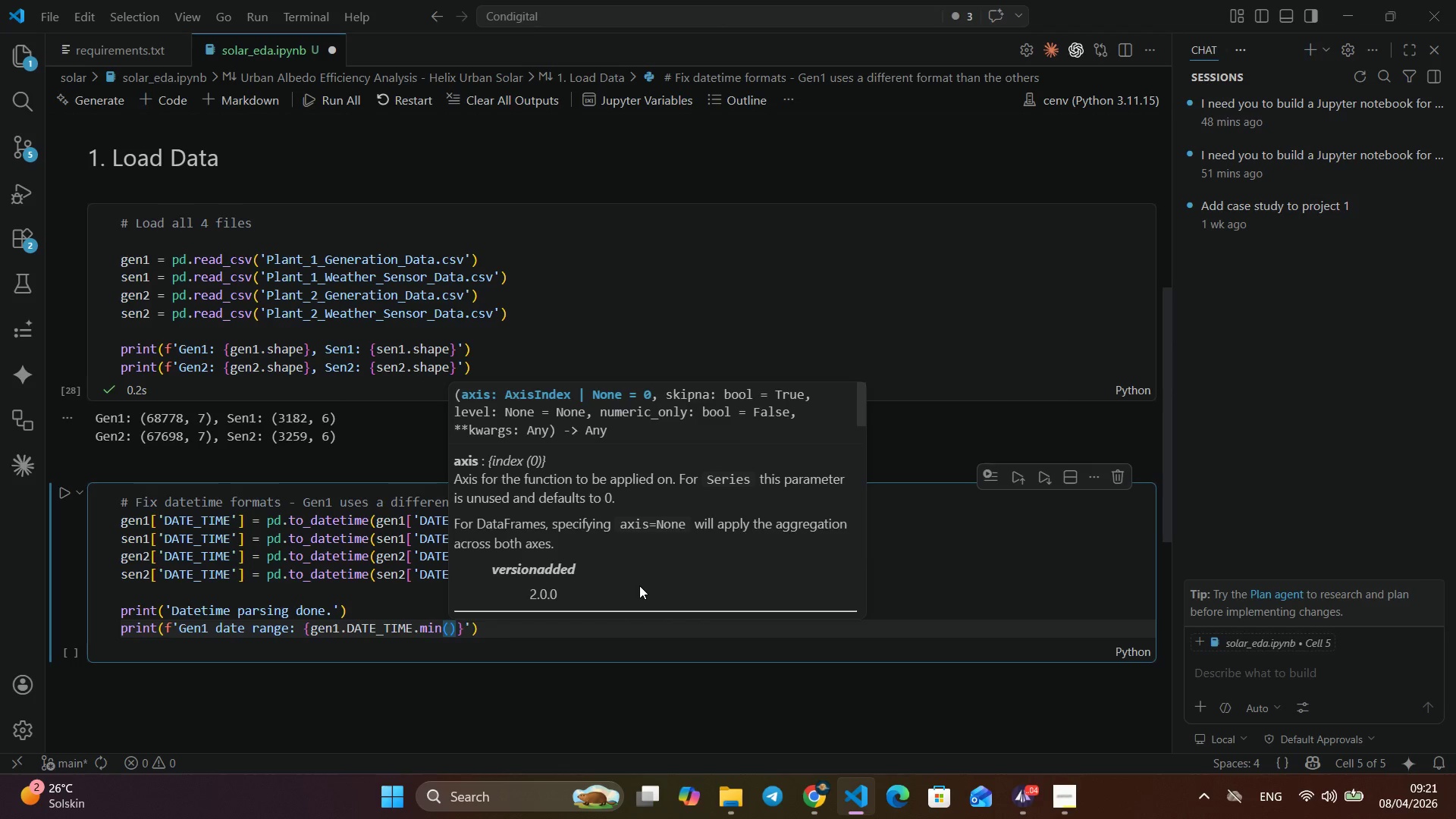 
key(ArrowRight)
 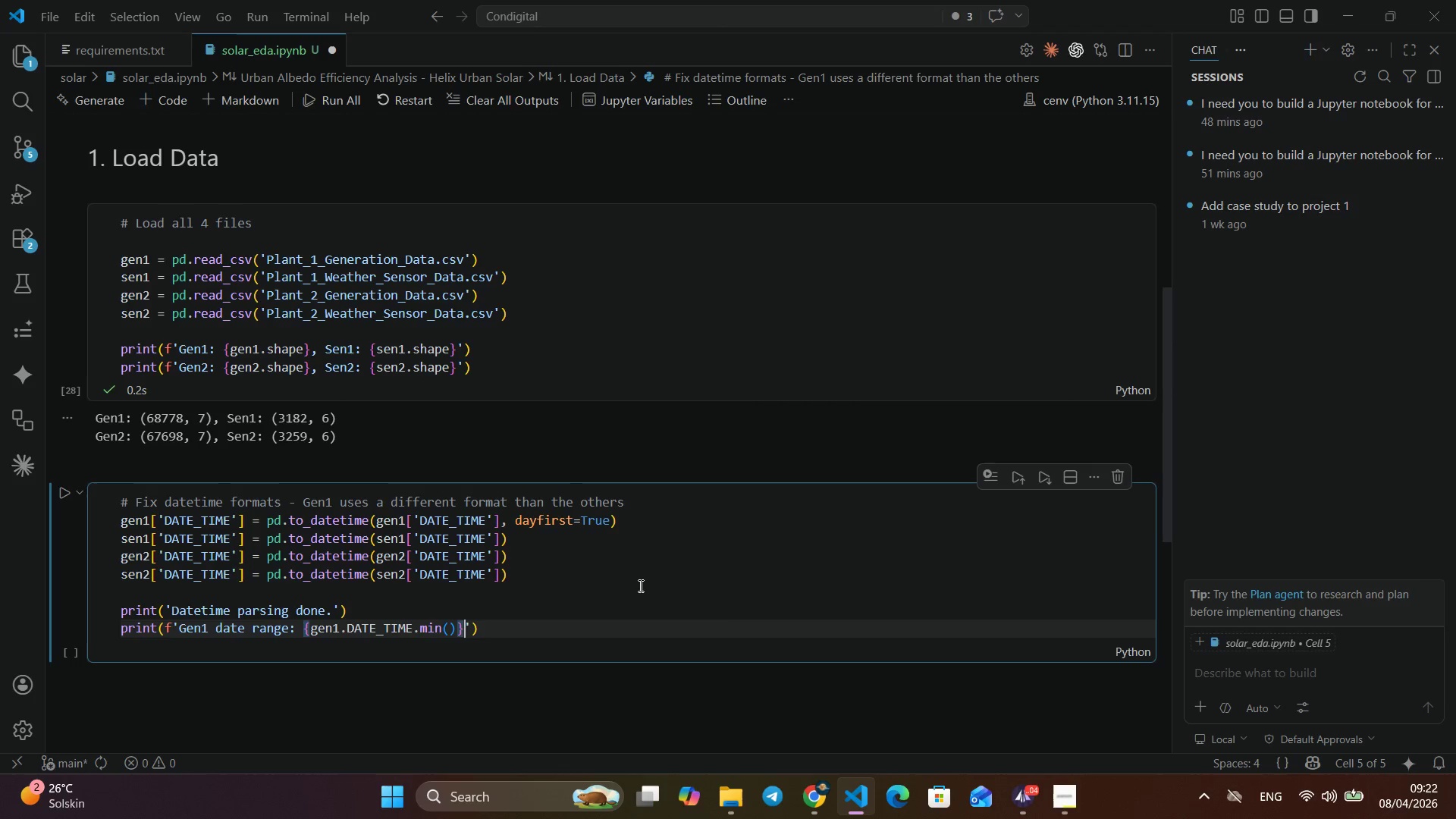 
key(ArrowRight)
 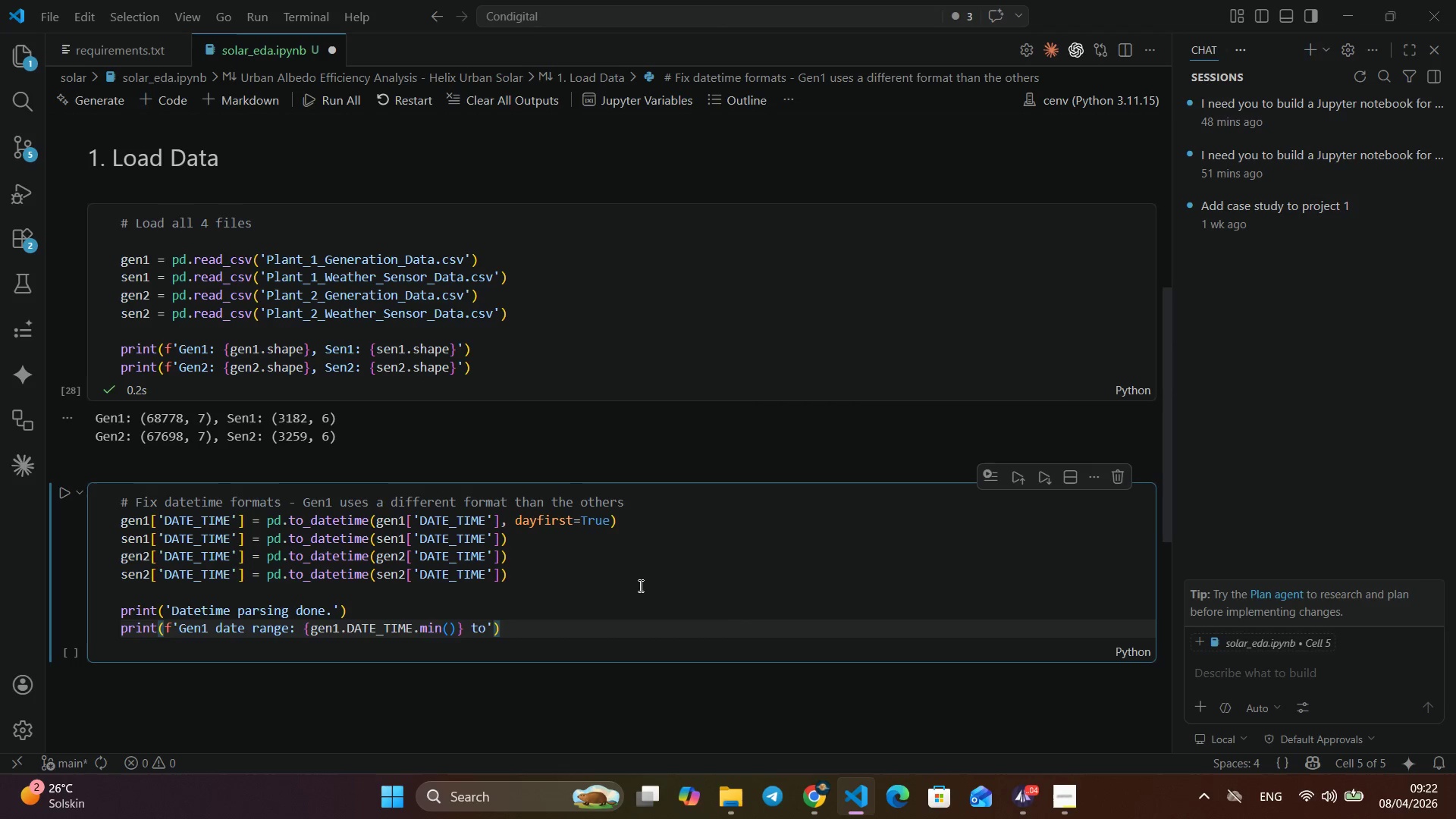 
type( to)
 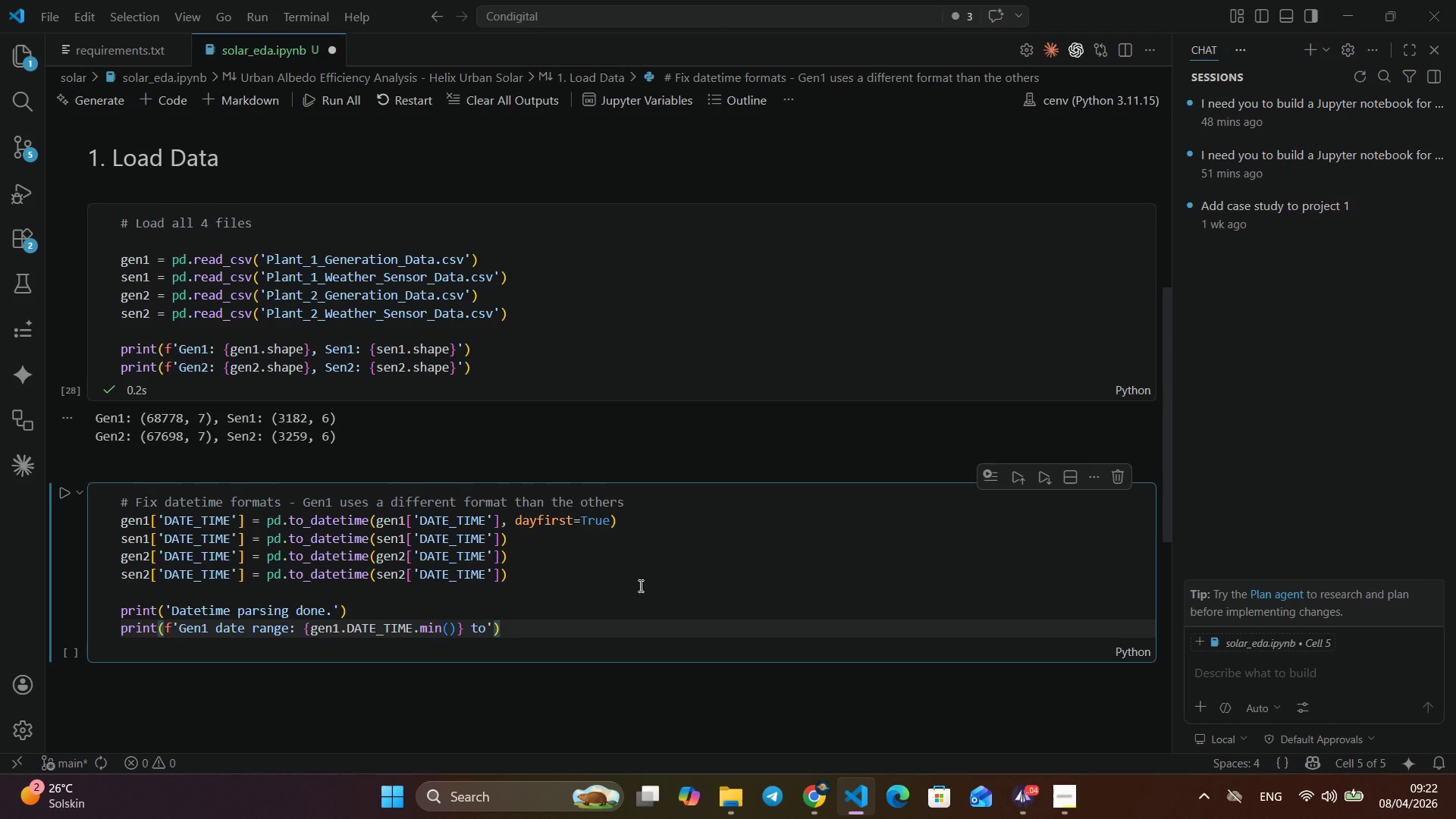 
wait(16.72)
 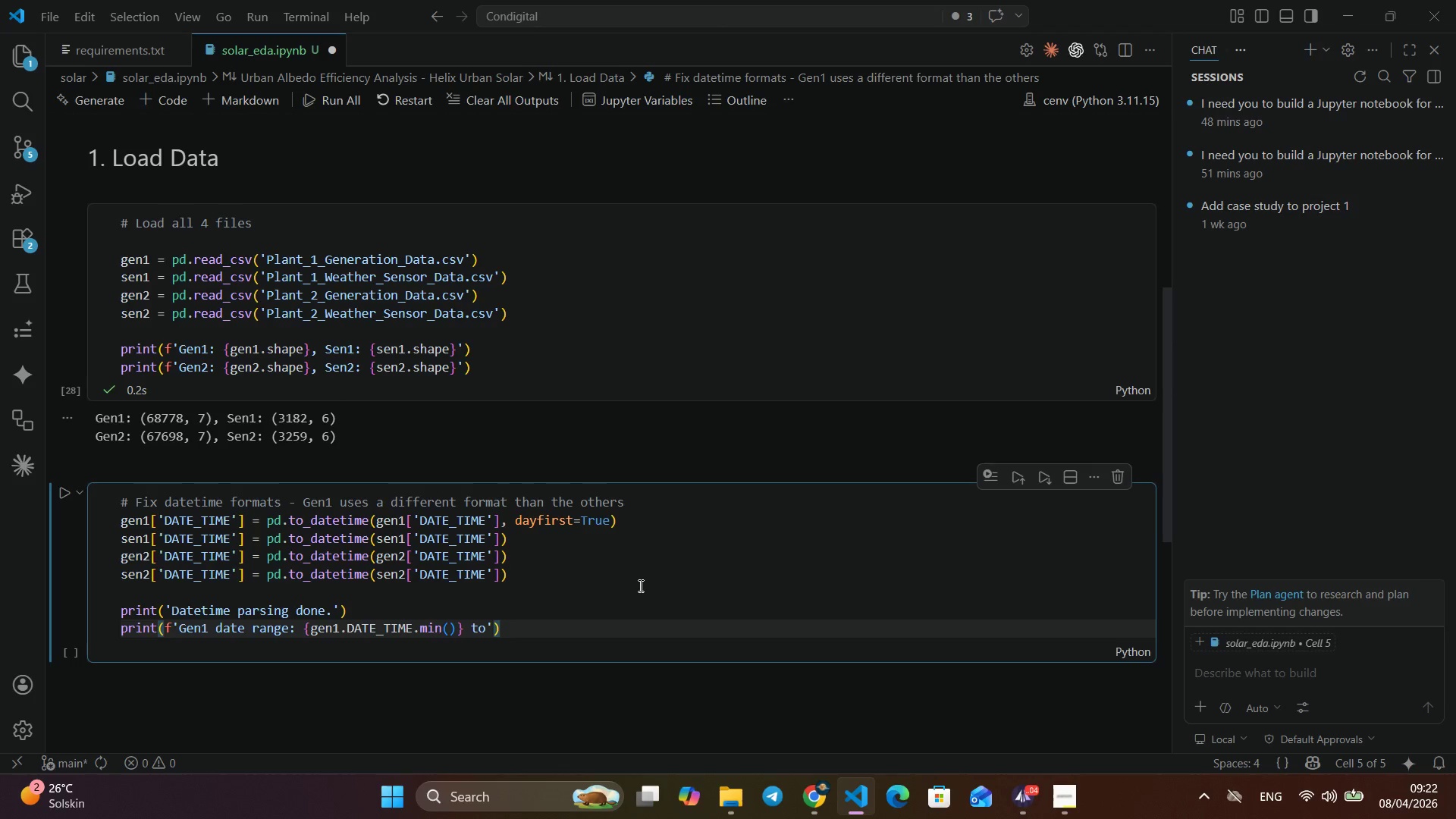 
key(Space)
 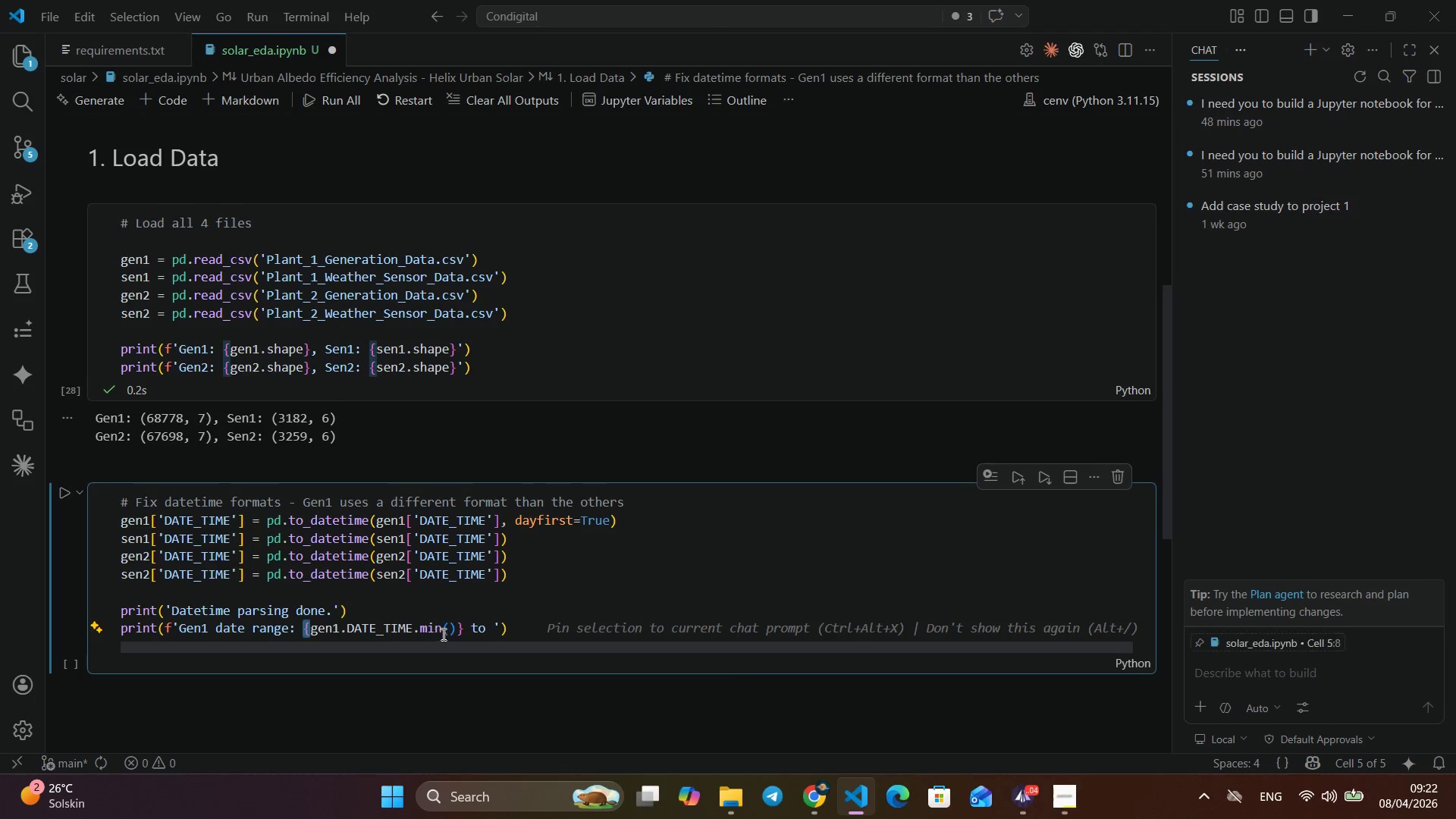 
left_click_drag(start_coordinate=[303, 633], to_coordinate=[444, 634])
 